 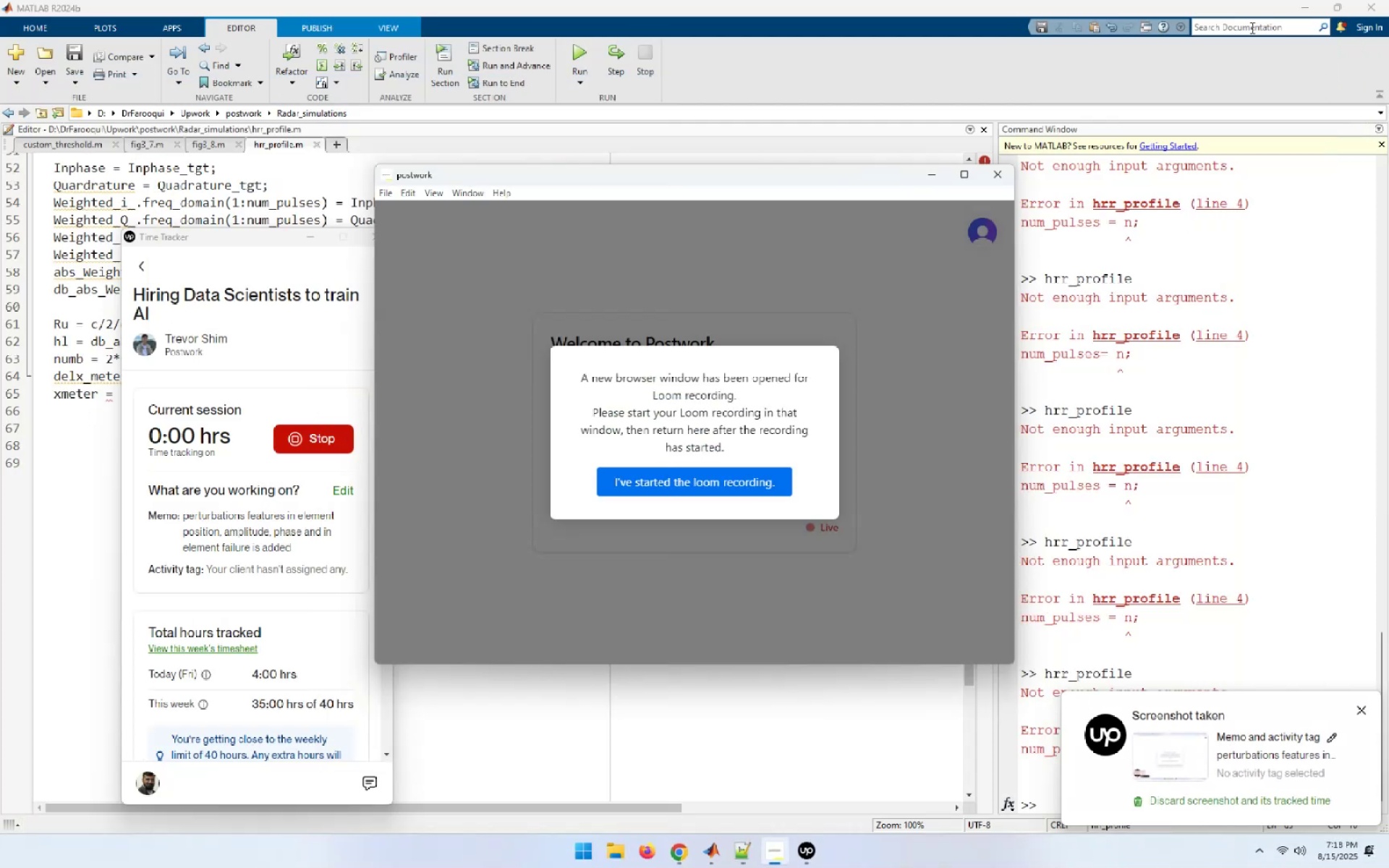 
left_click([742, 480])
 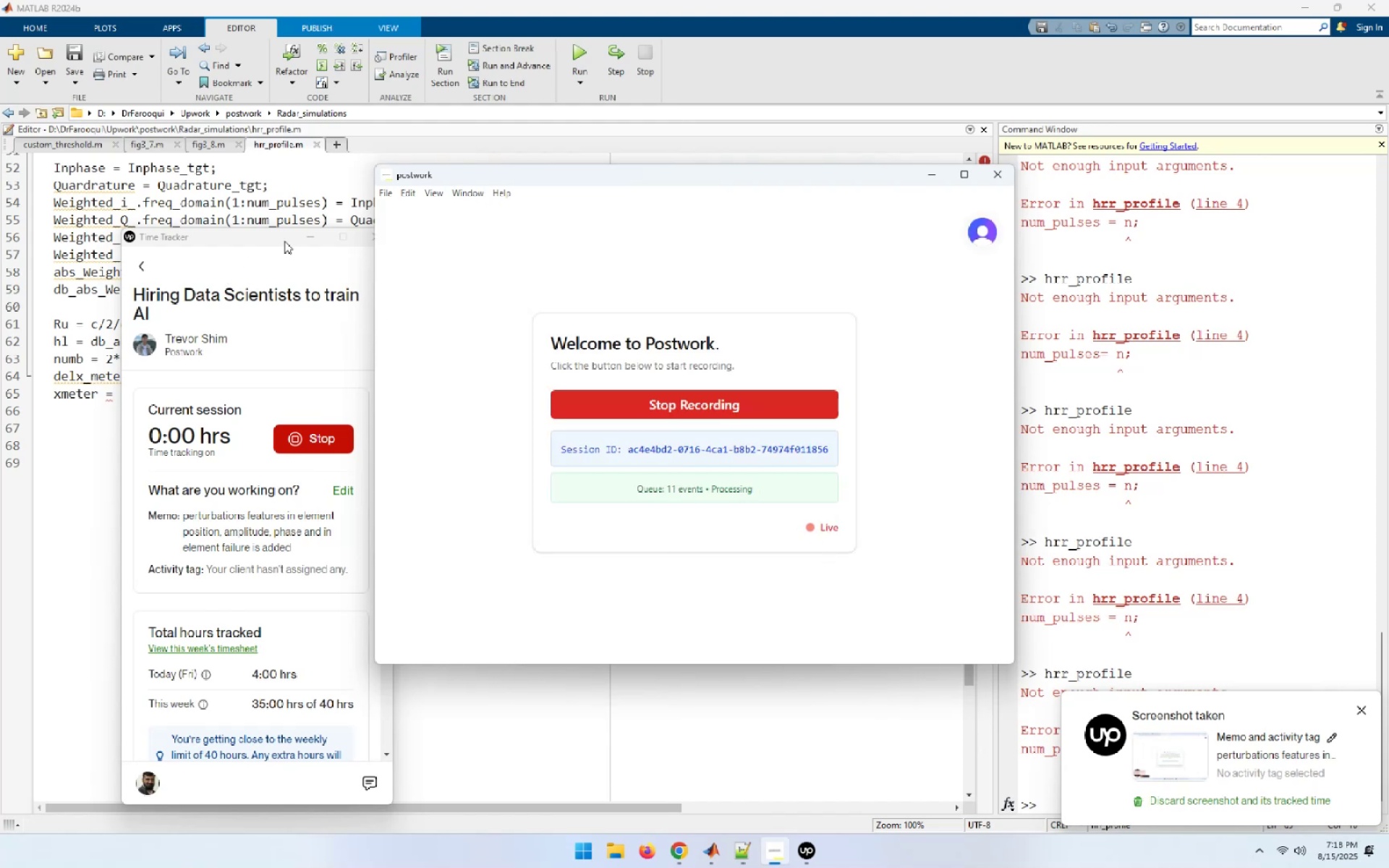 
left_click([313, 235])
 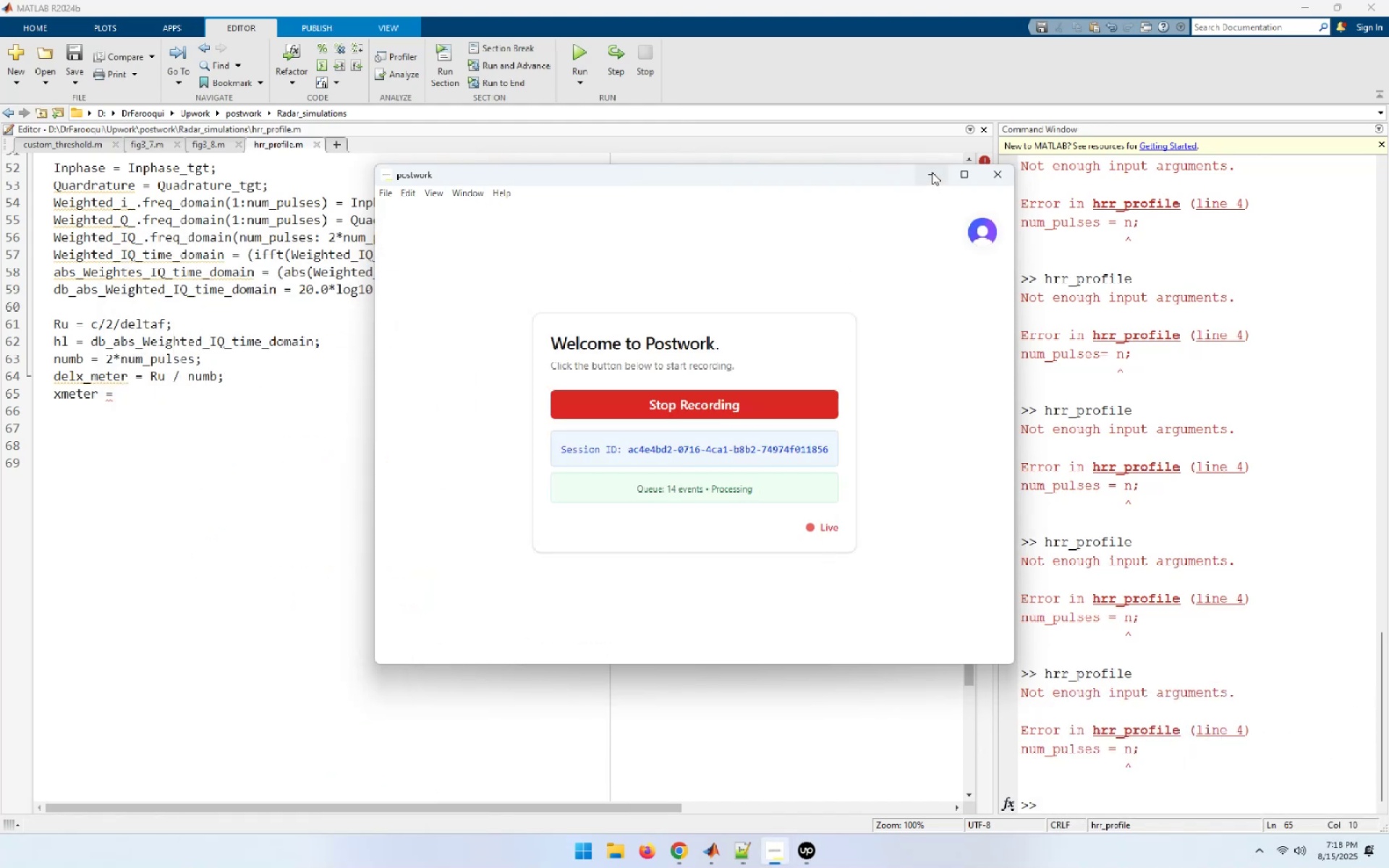 
left_click([932, 172])
 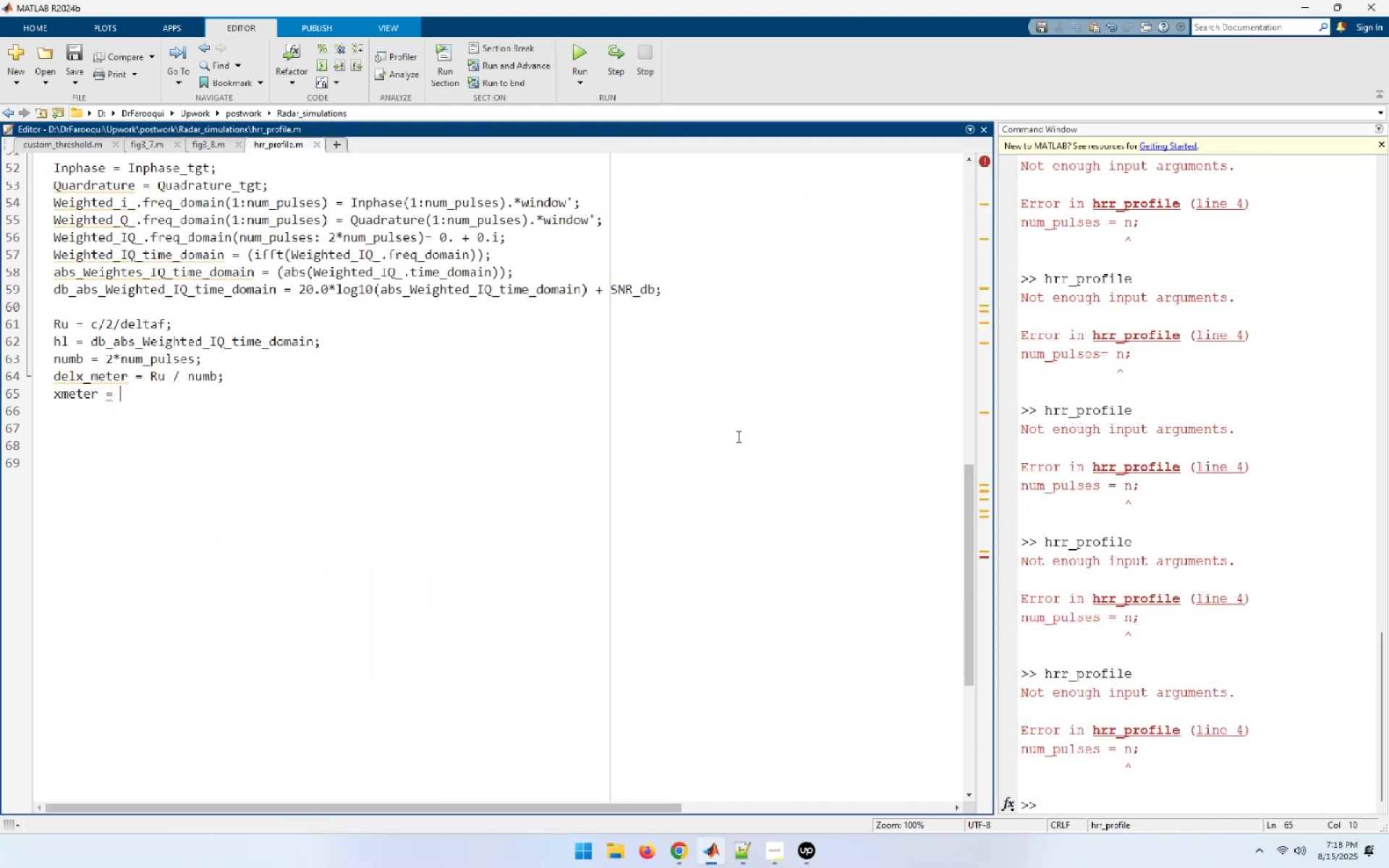 
scroll: coordinate [585, 565], scroll_direction: up, amount: 23.0
 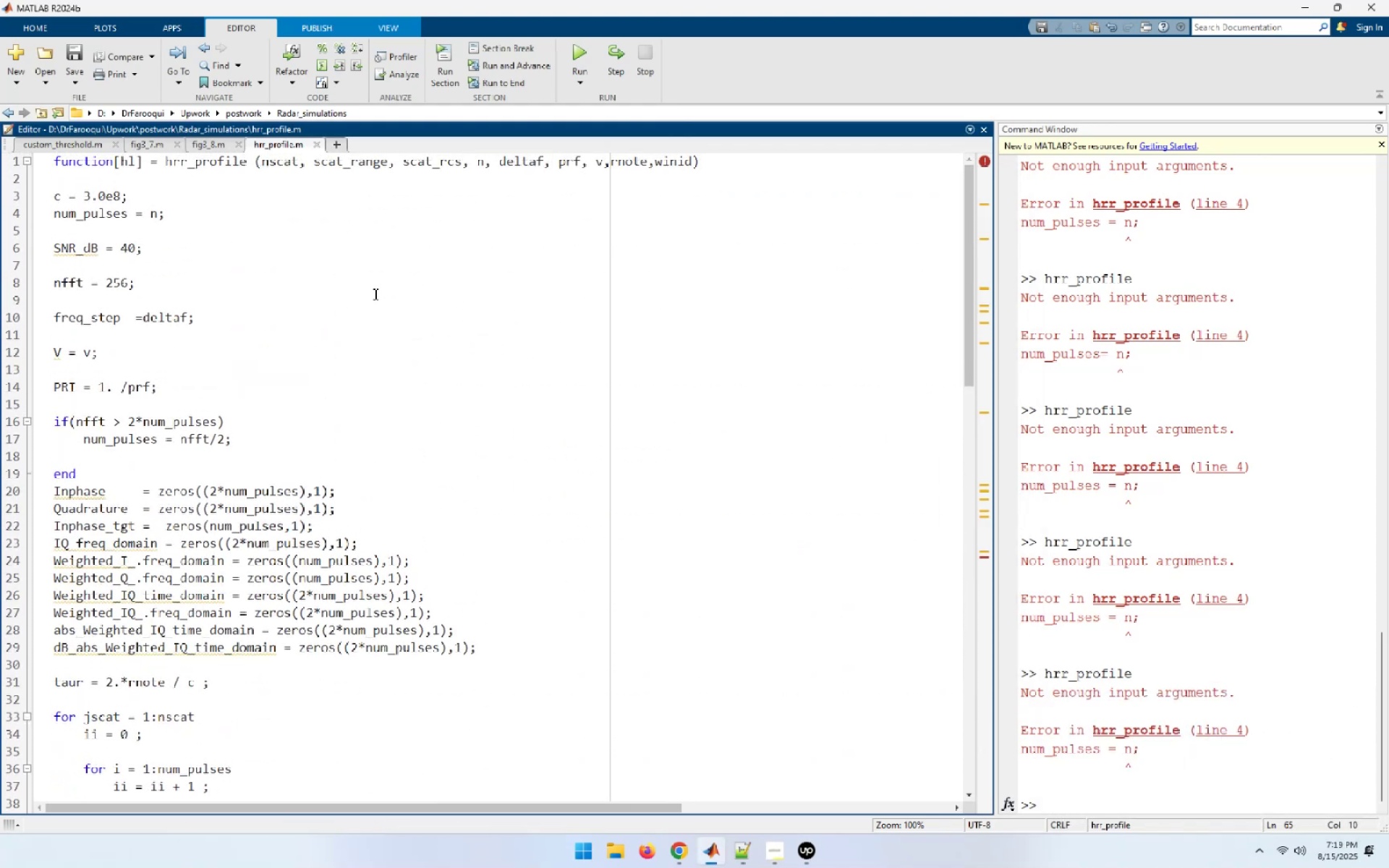 
left_click([374, 294])
 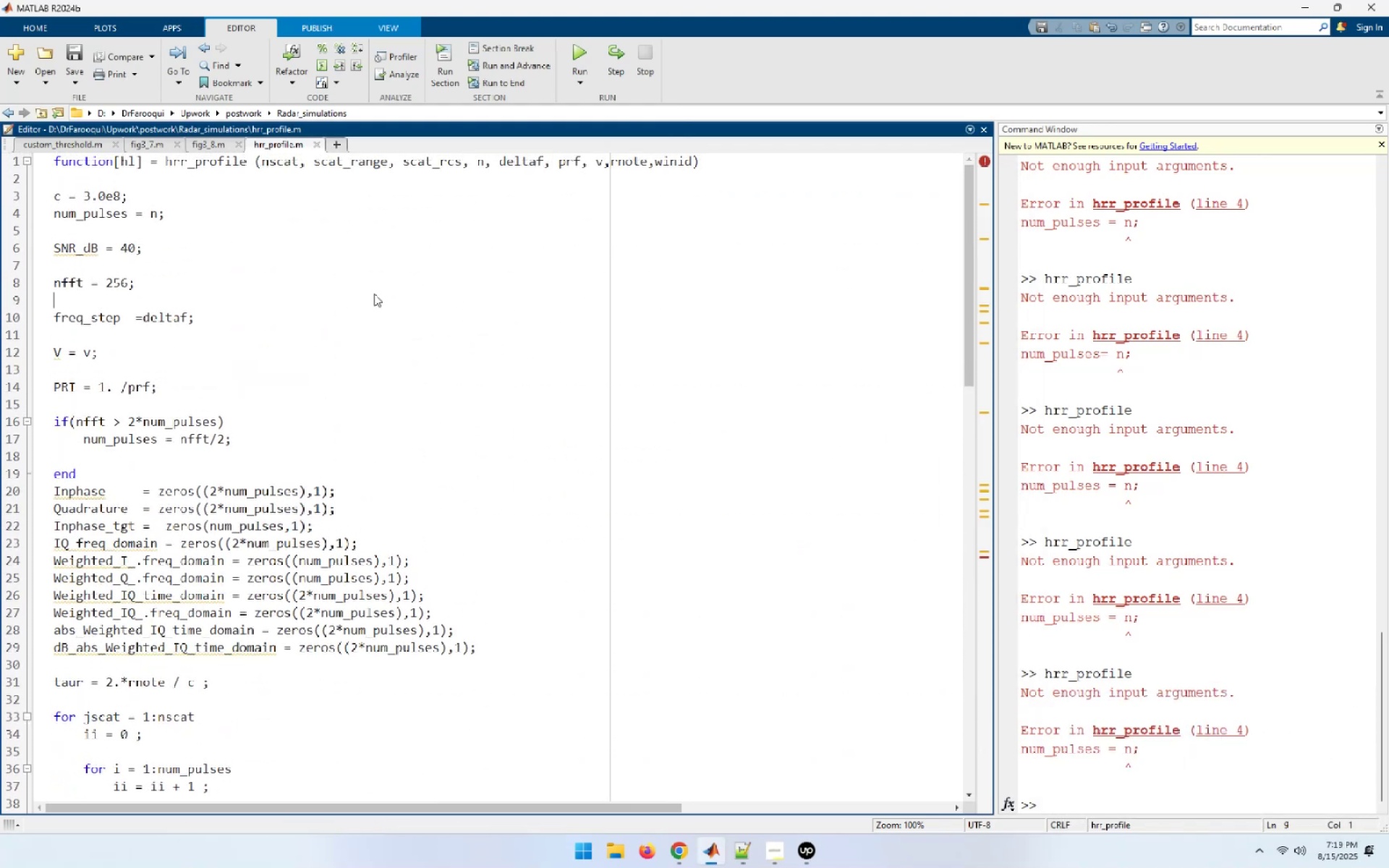 
key(Control+S)
 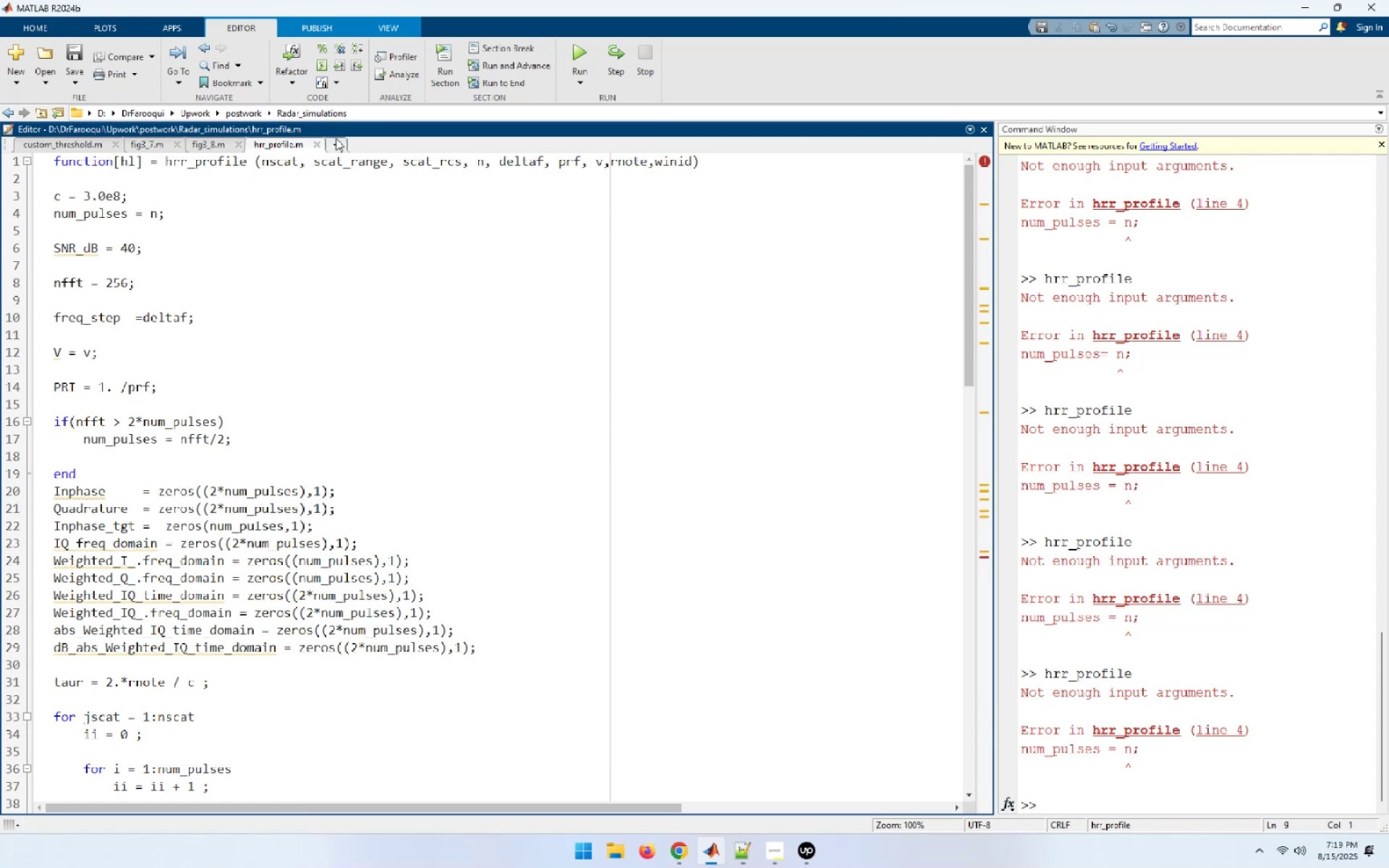 
left_click([336, 138])
 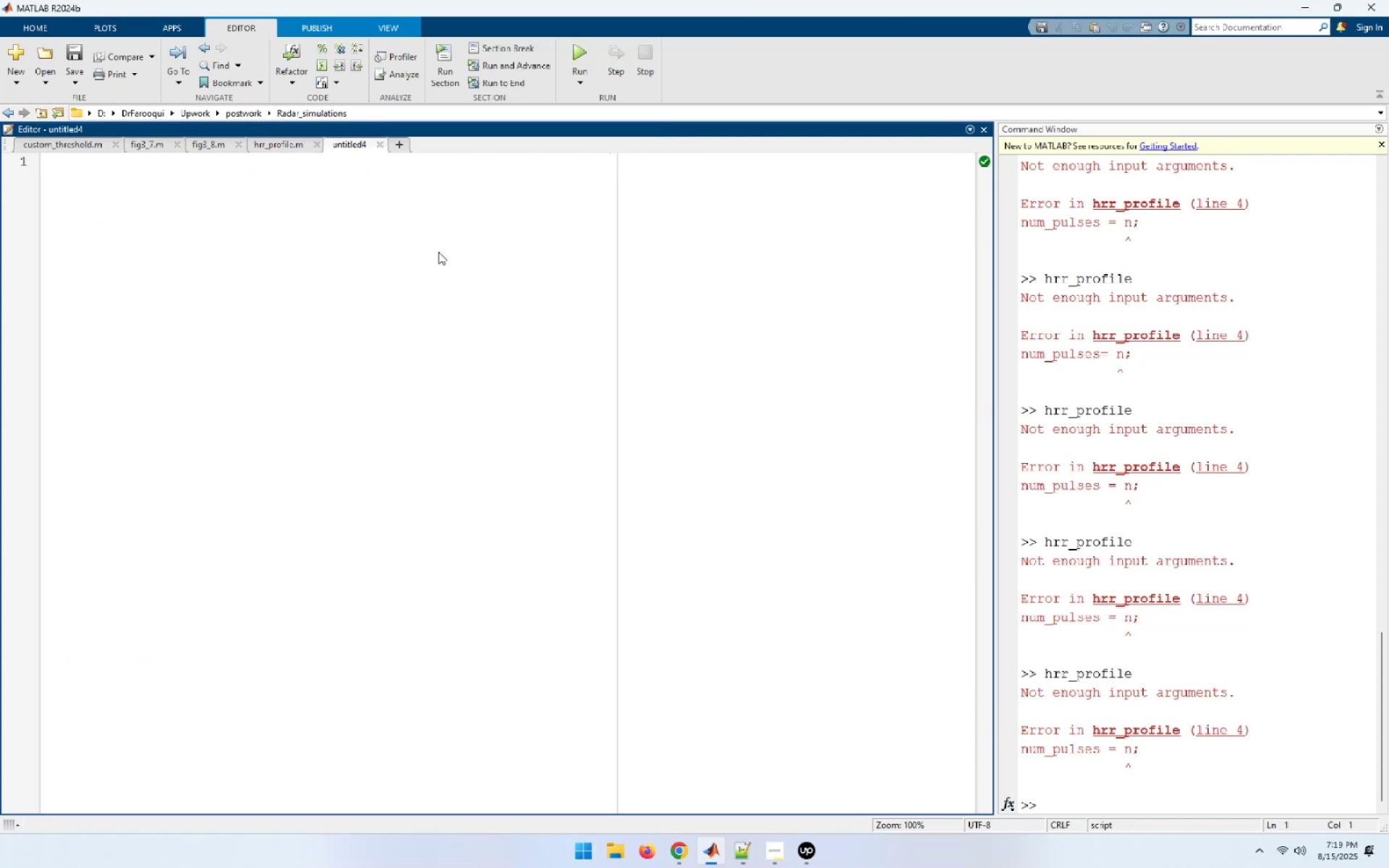 
wait(6.36)
 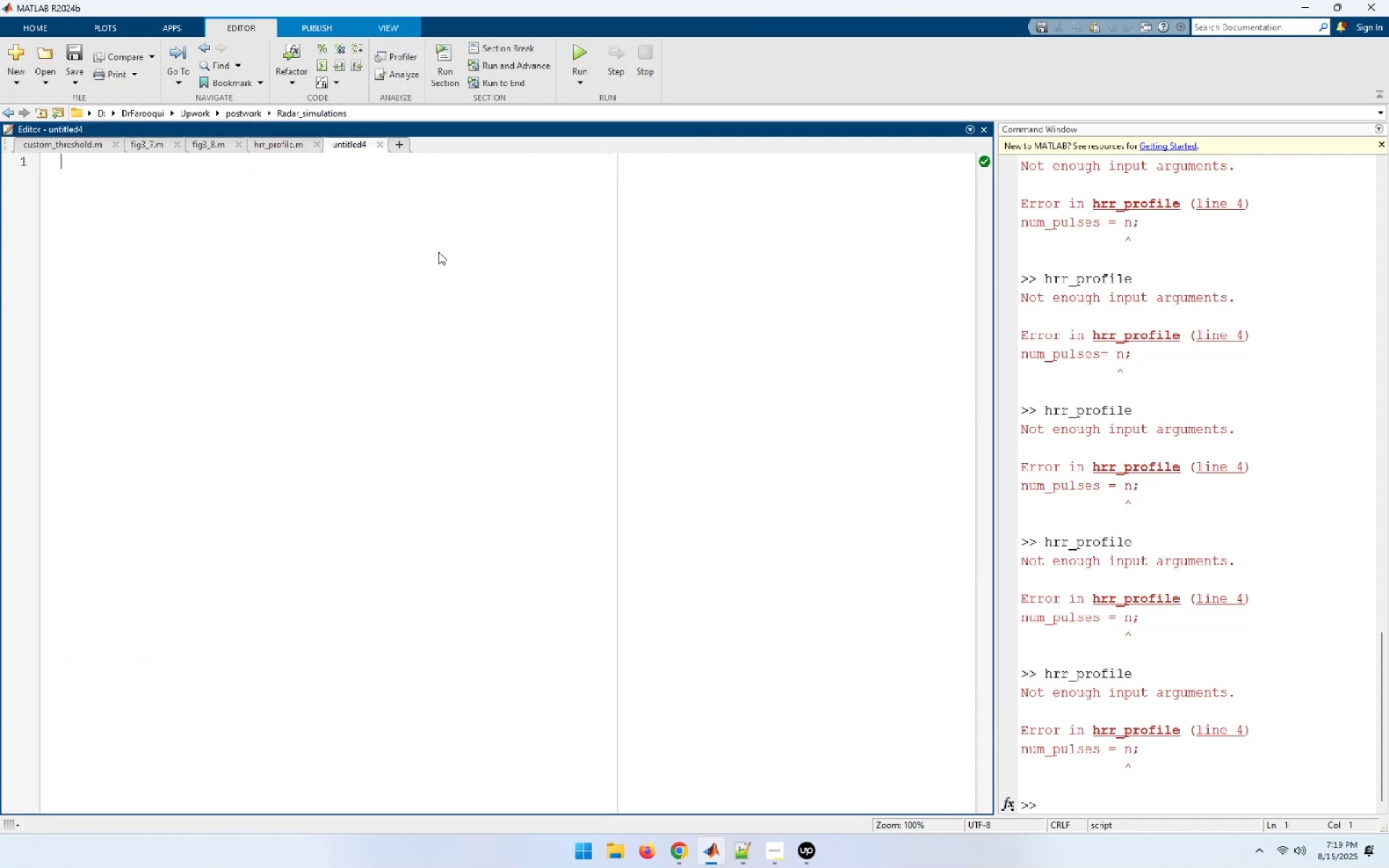 
scroll: coordinate [438, 252], scroll_direction: down, amount: 3.0
 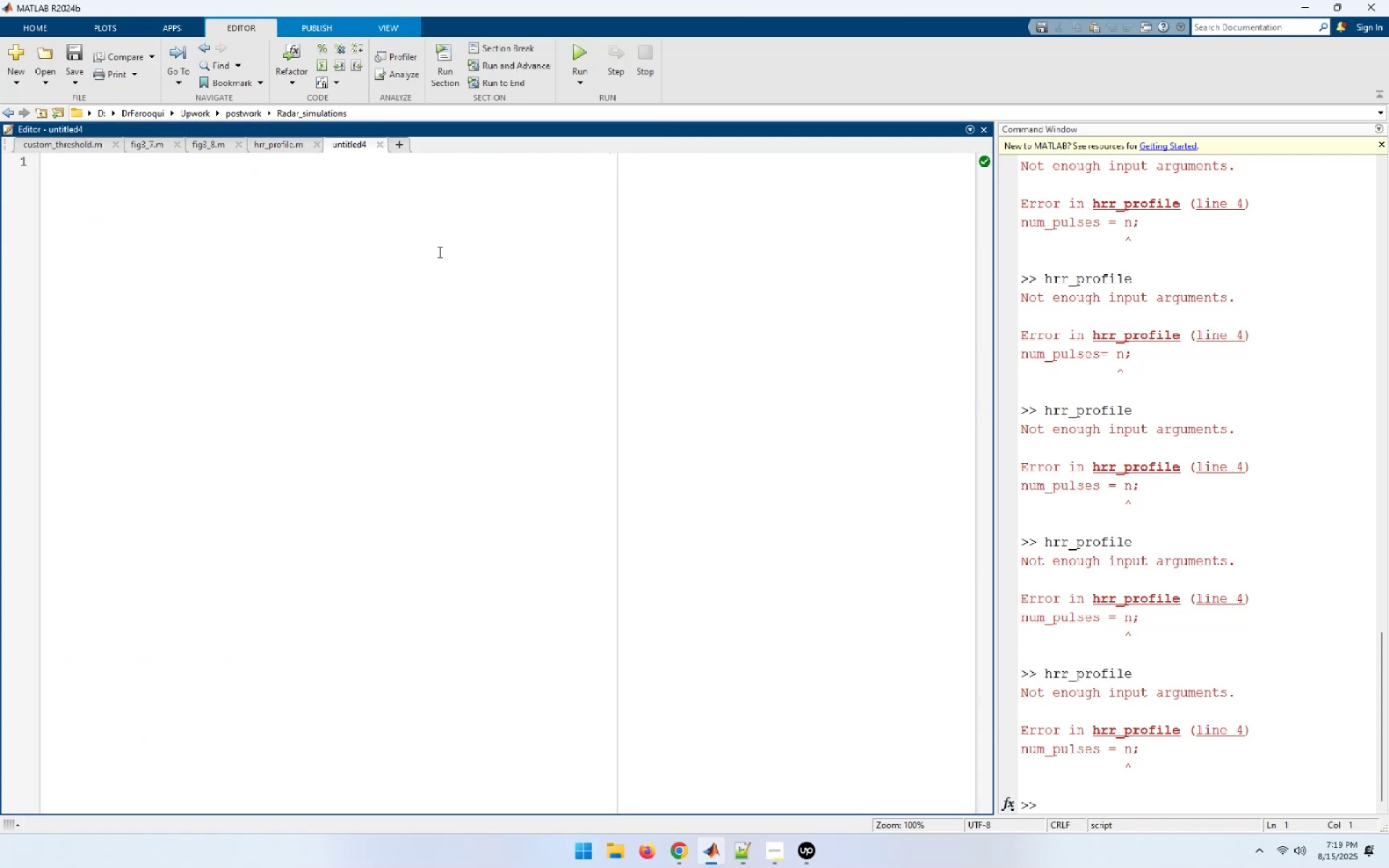 
left_click([438, 252])
 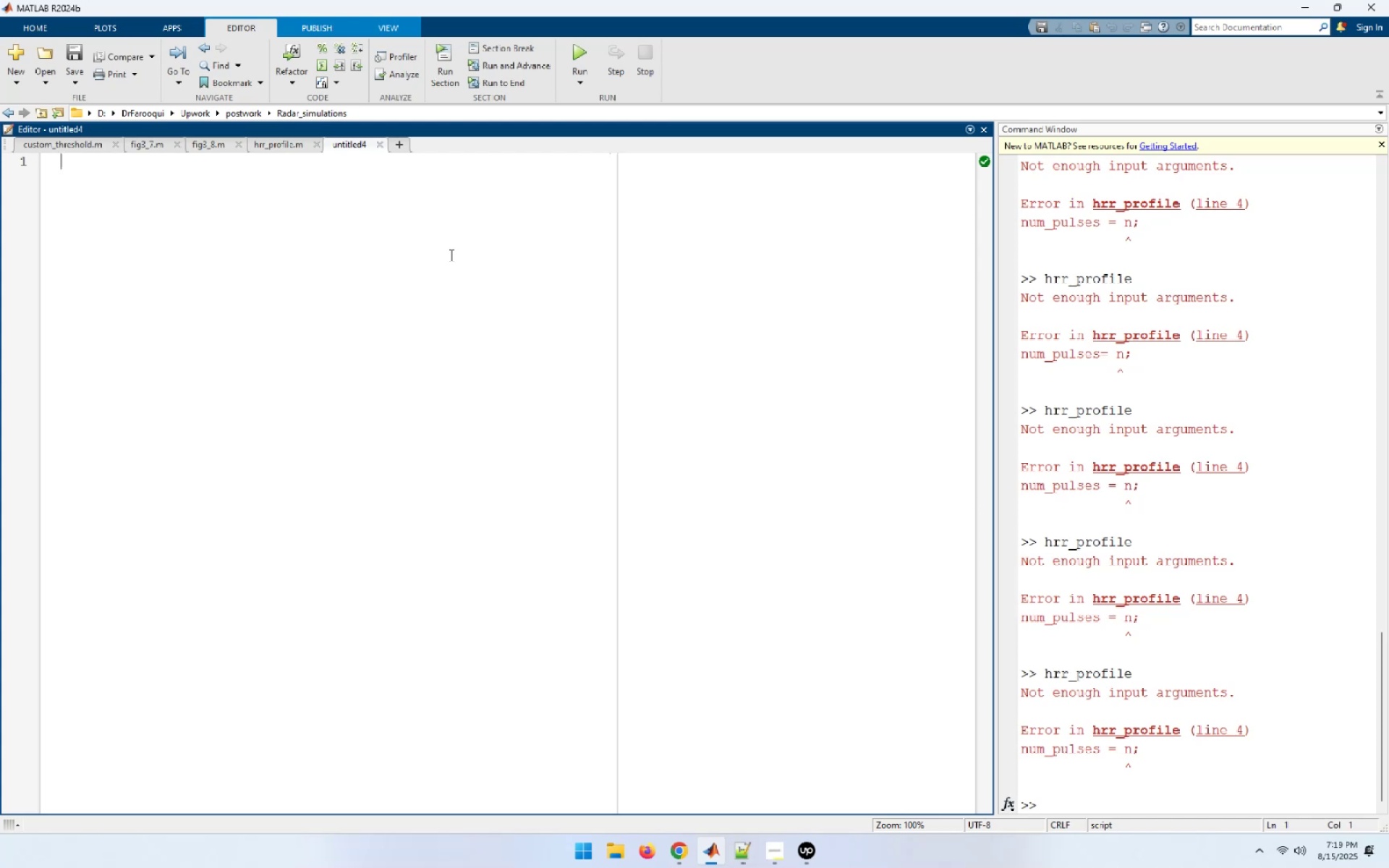 
wait(12.62)
 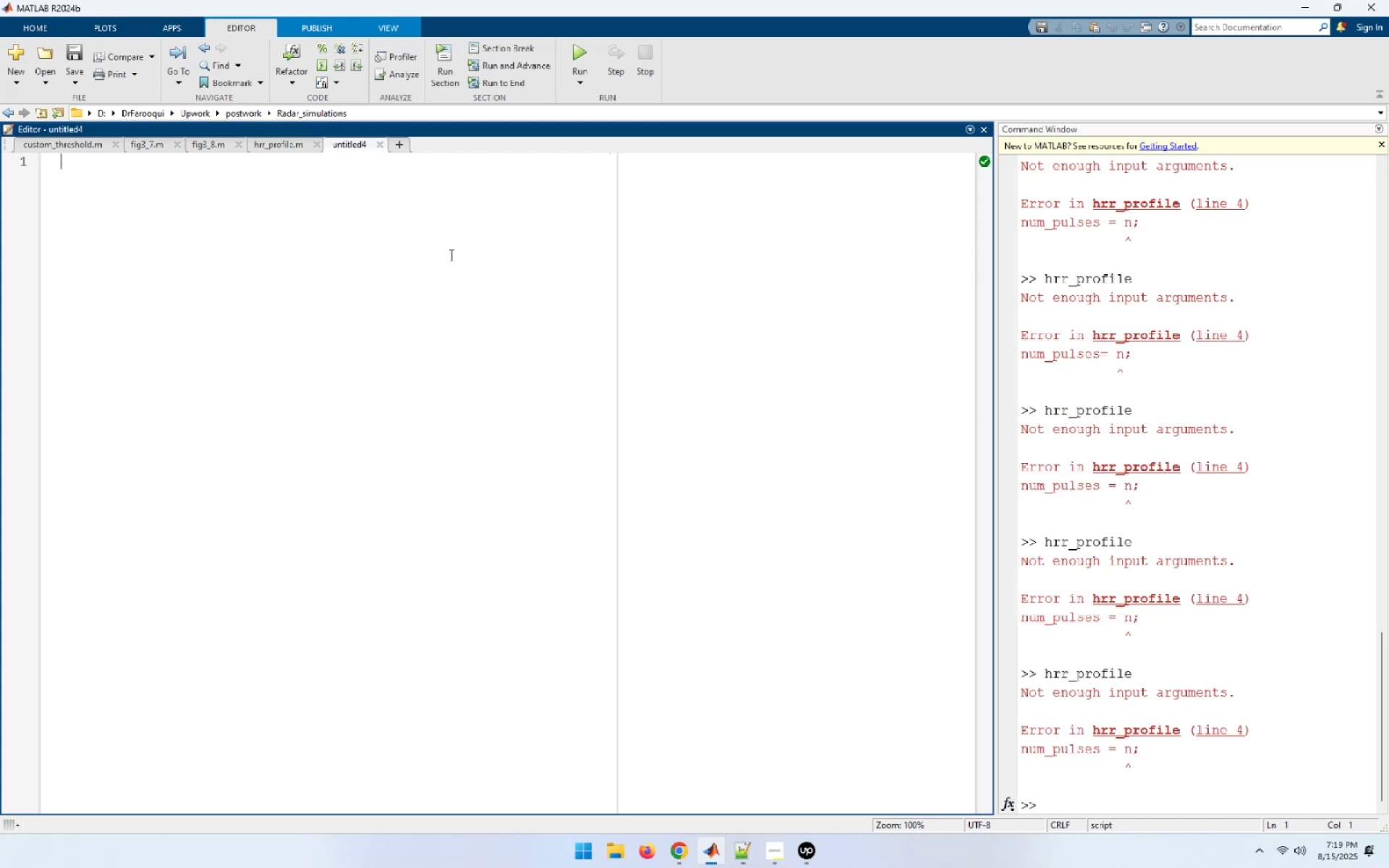 
left_click([449, 258])
 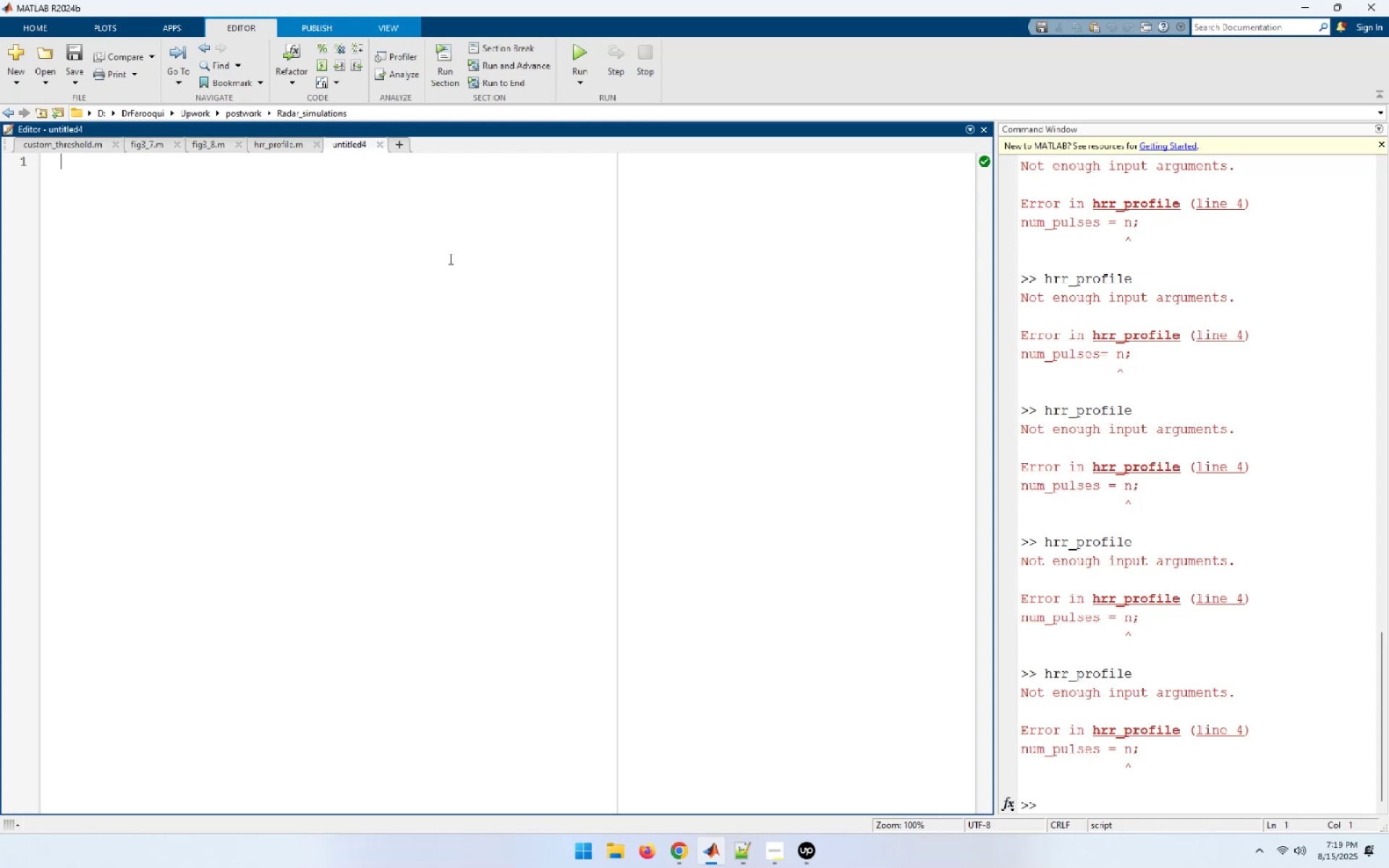 
type(close all;clear all;clc)
 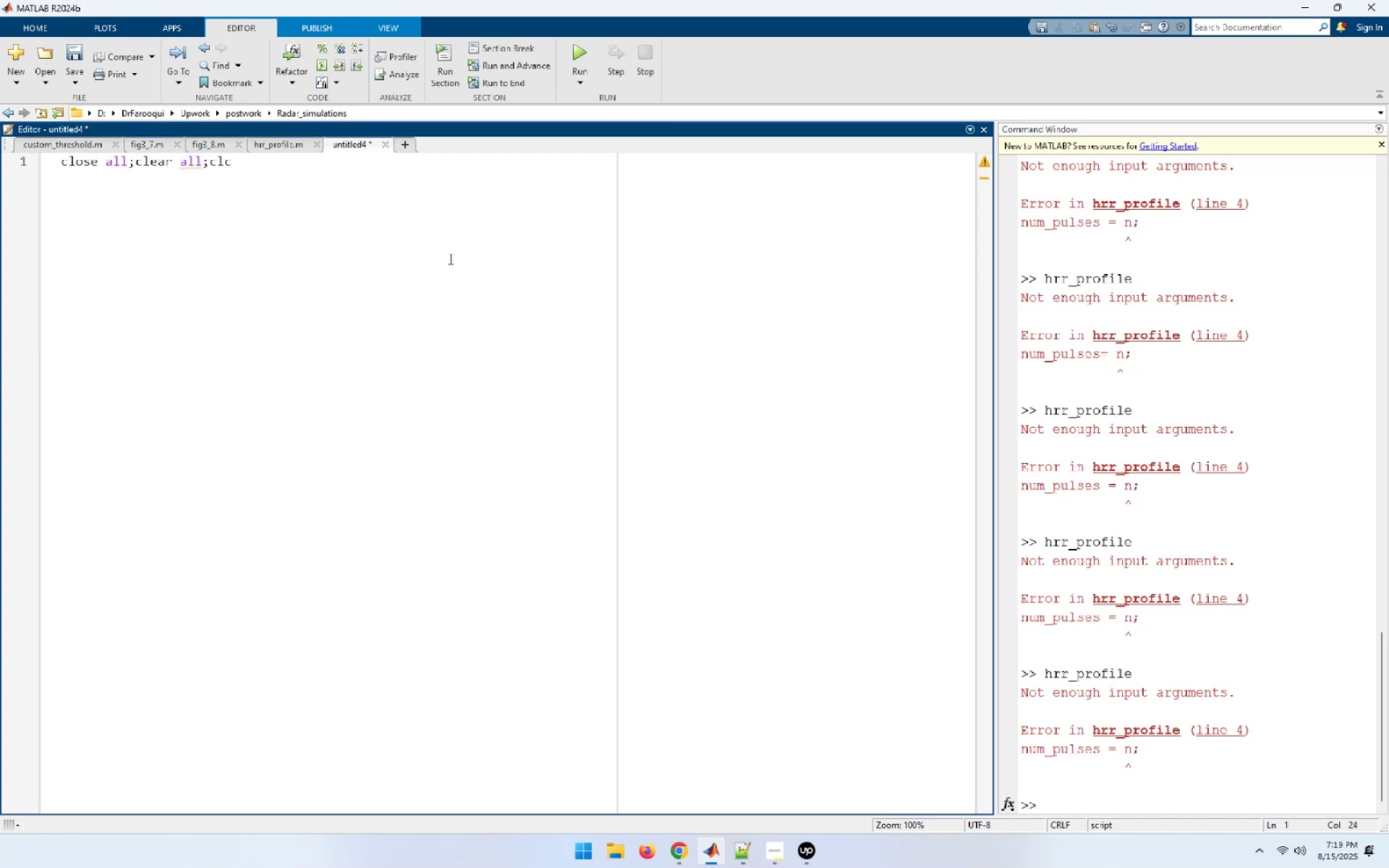 
key(Control+S)
 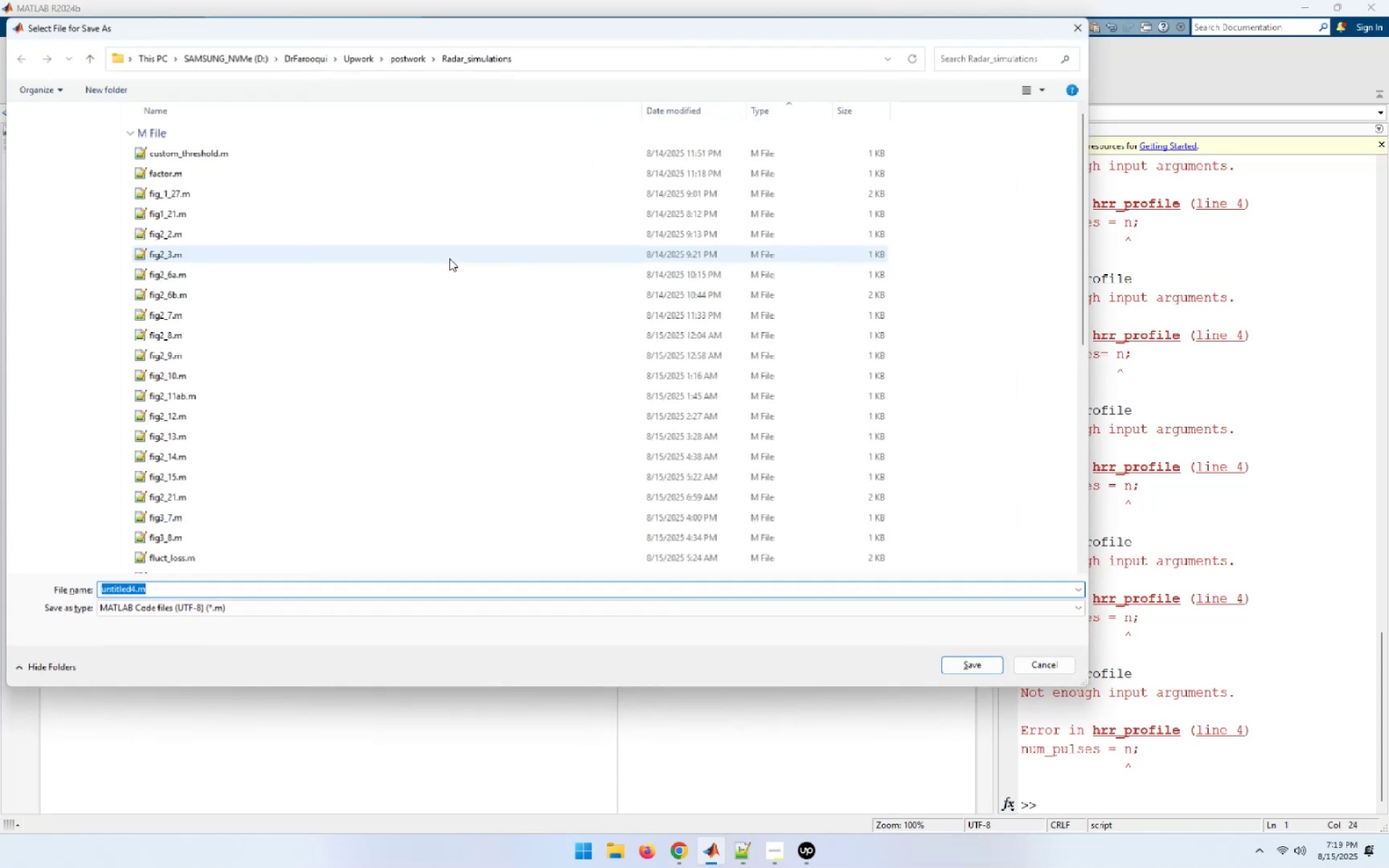 
type(fig3_17)
 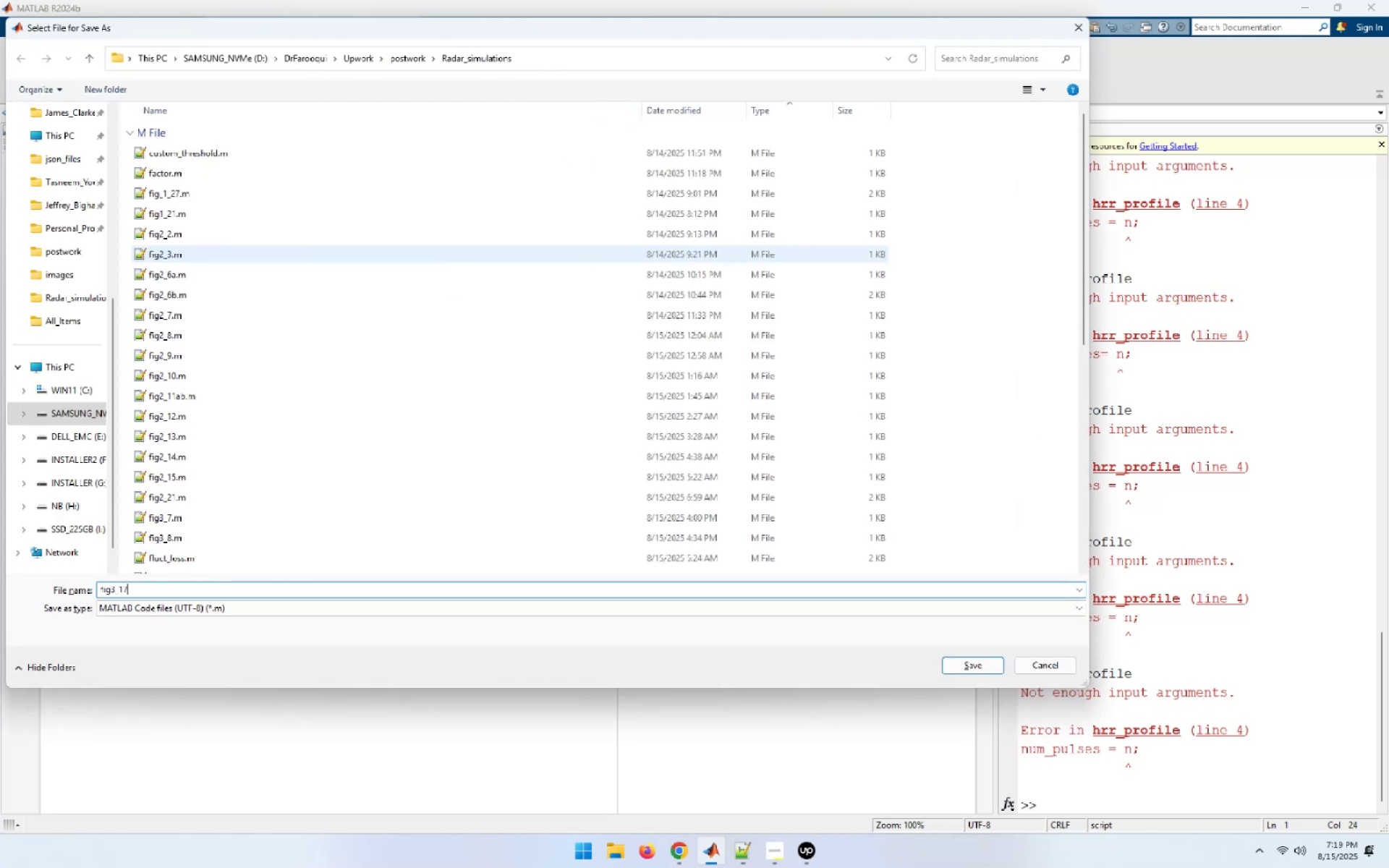 
key(Enter)
 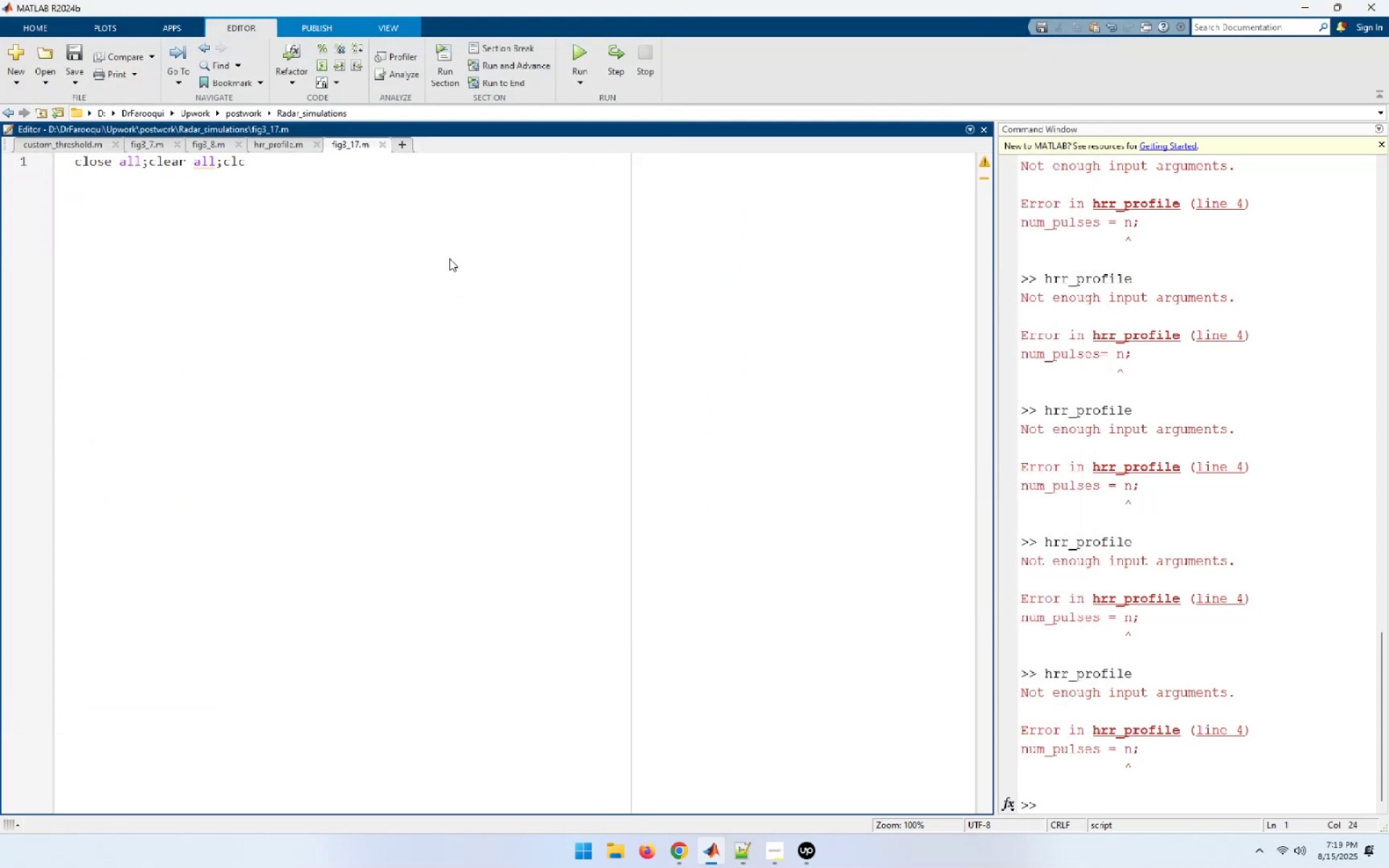 
key(Enter)
 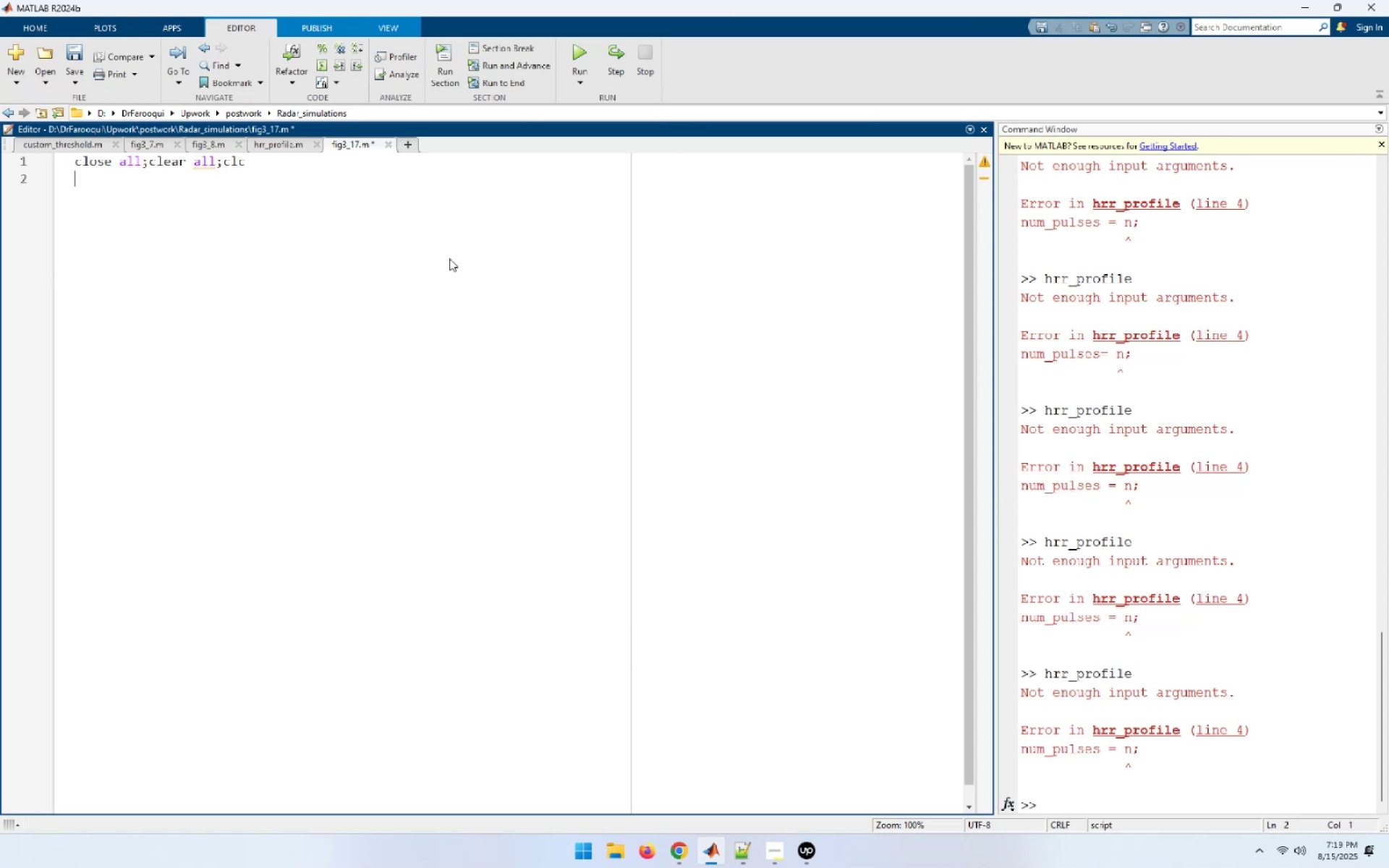 
type(nscan)
key(Backspace)
type(t = )
 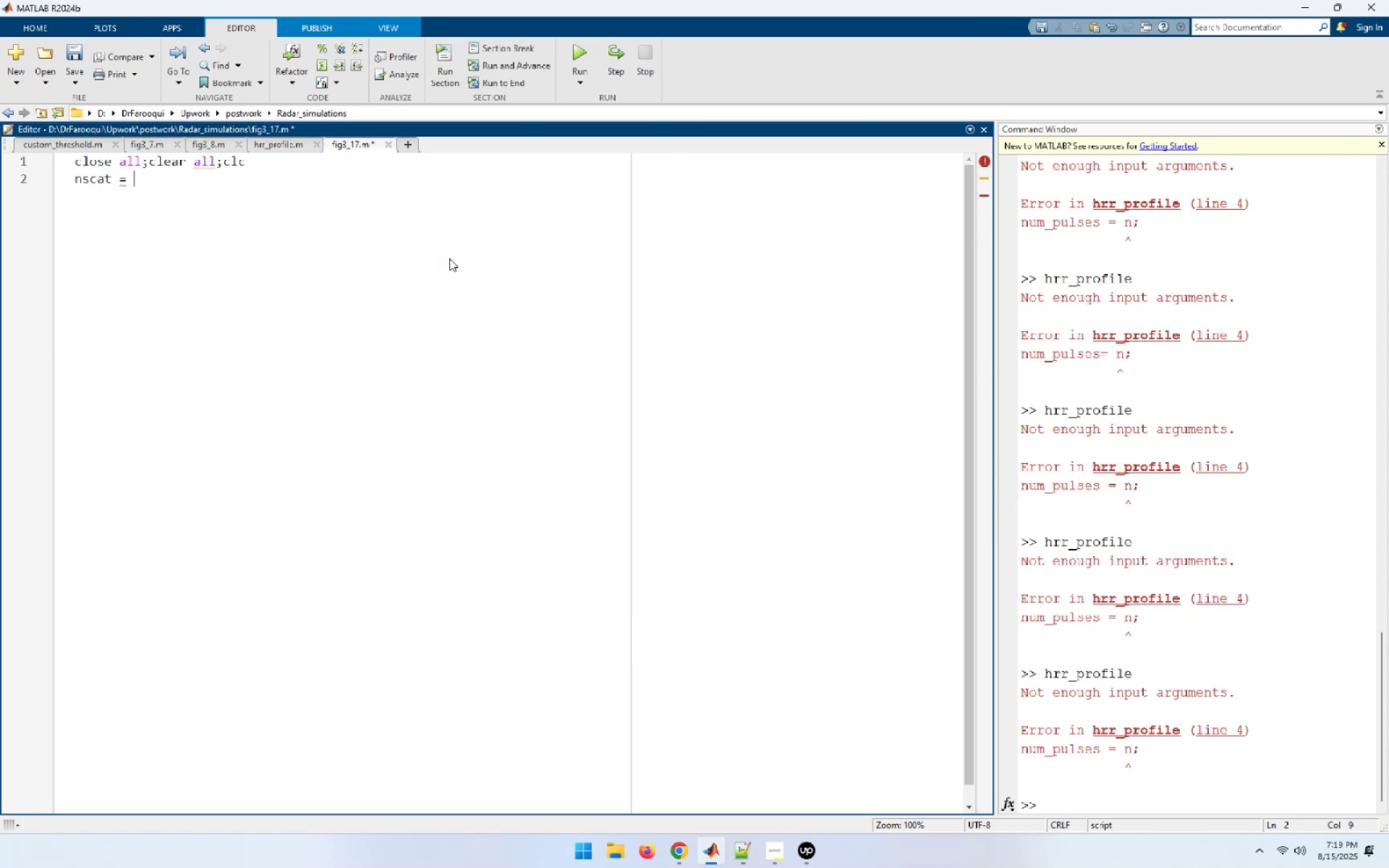 
wait(6.88)
 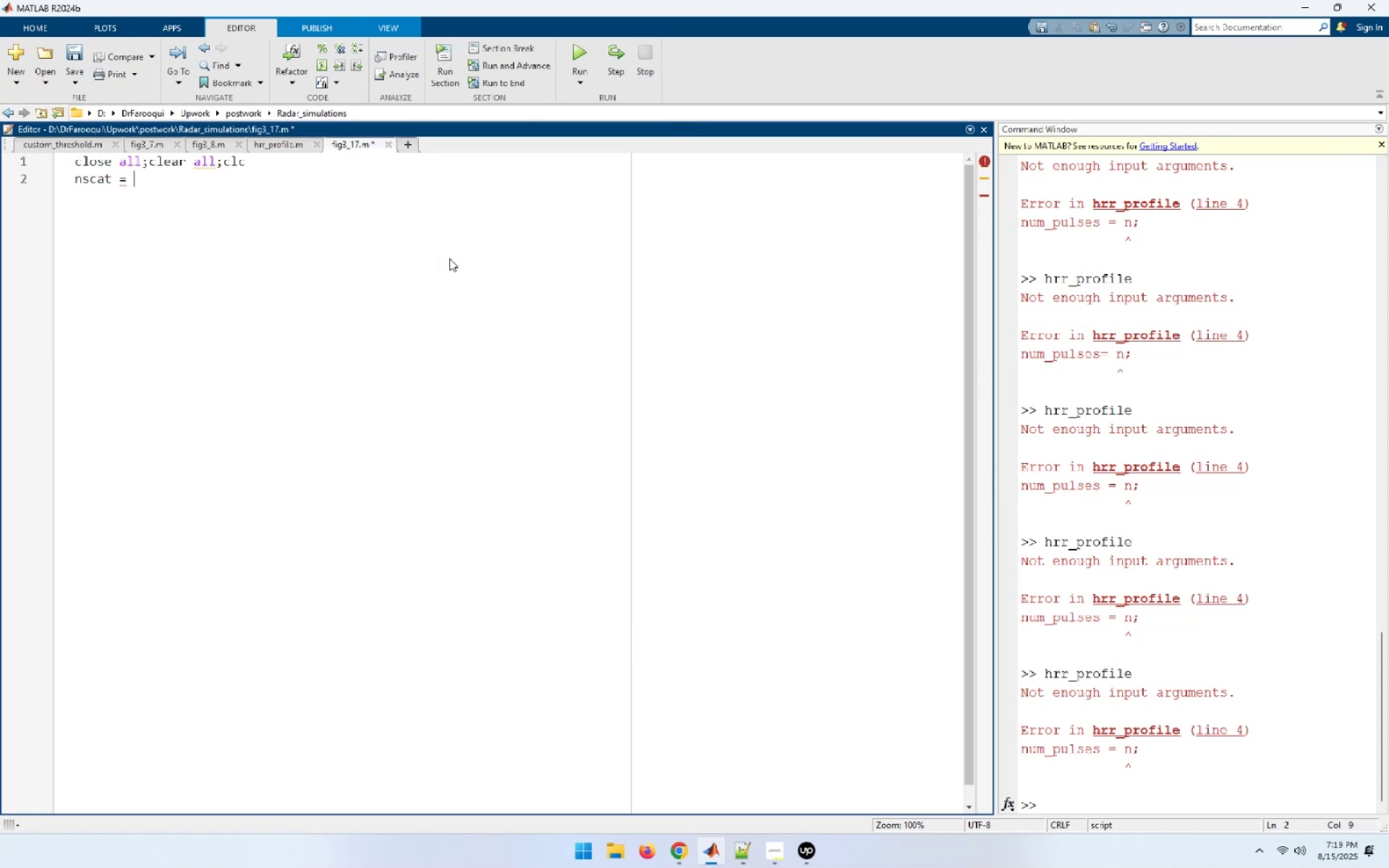 
key(1)
 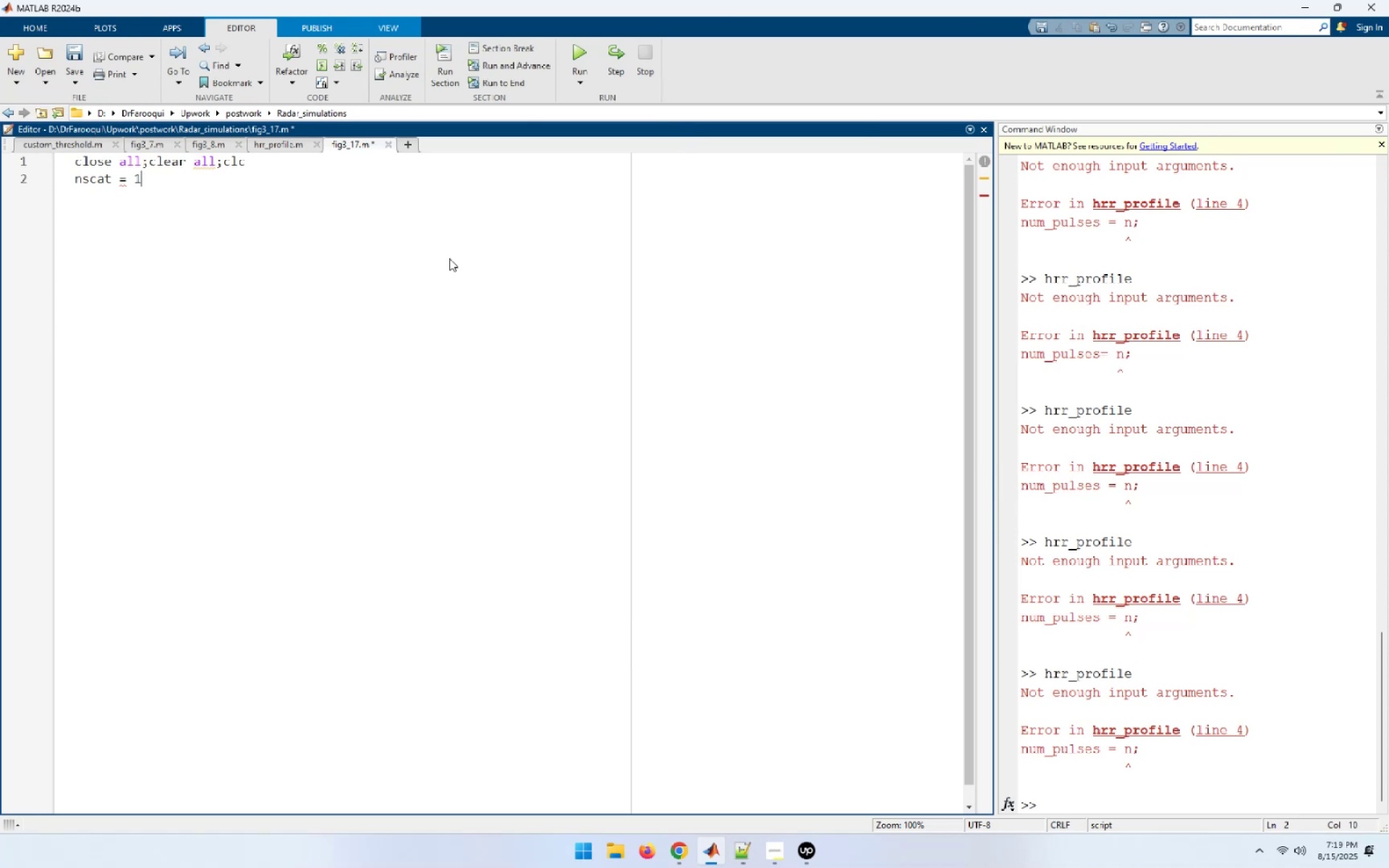 
key(Semicolon)
 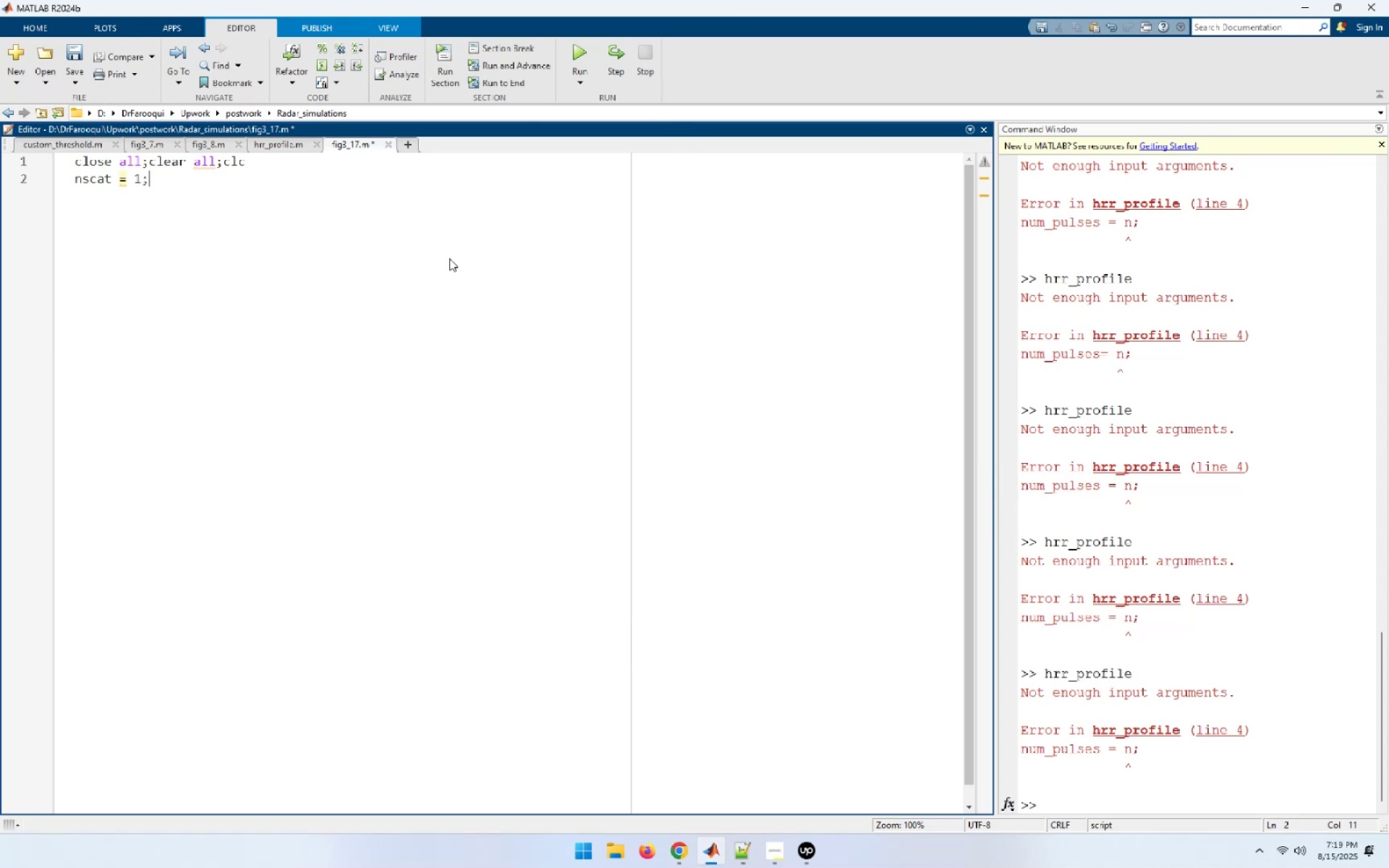 
key(Enter)
 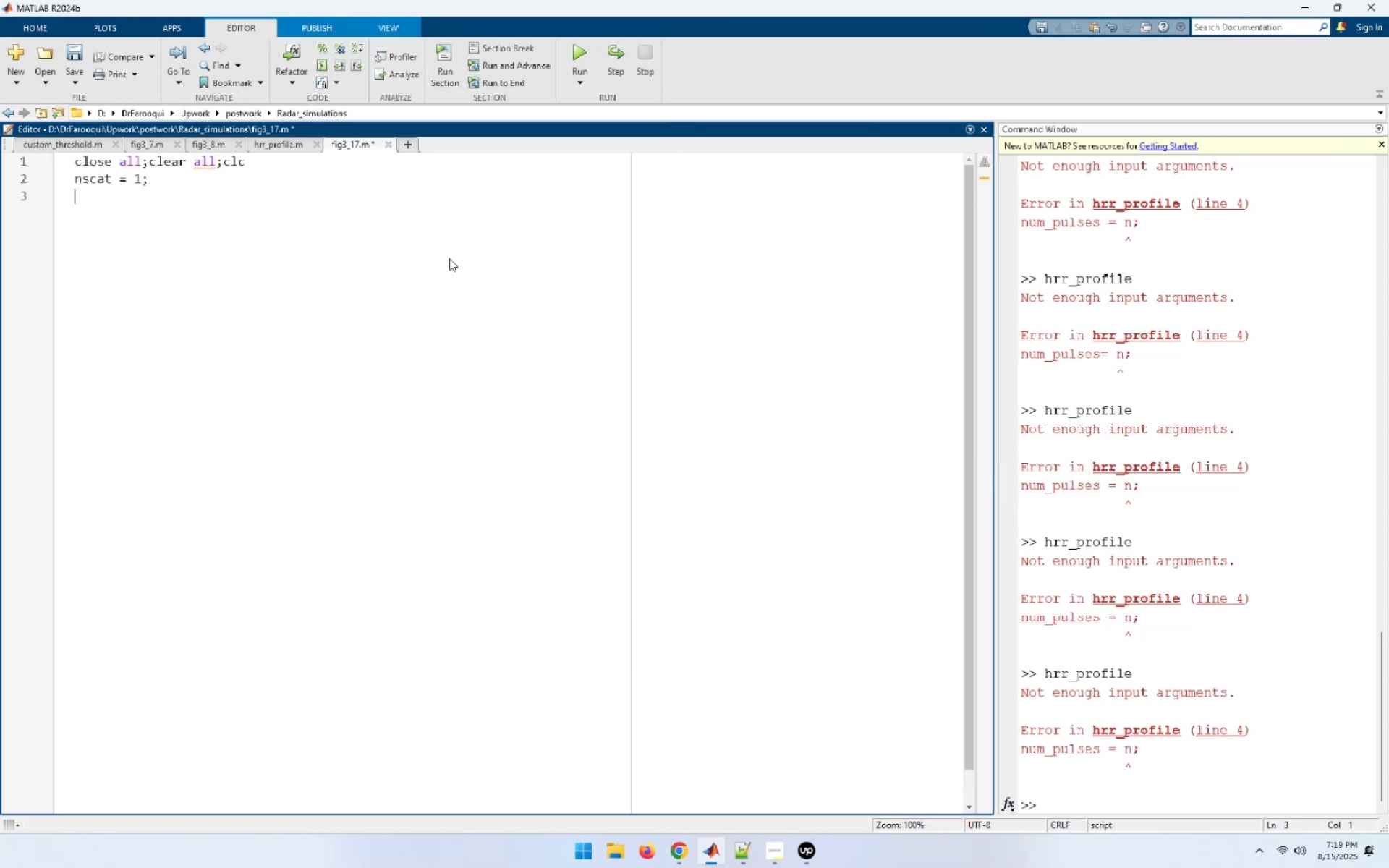 
type(c)
key(Backspace)
type(scat_range )
 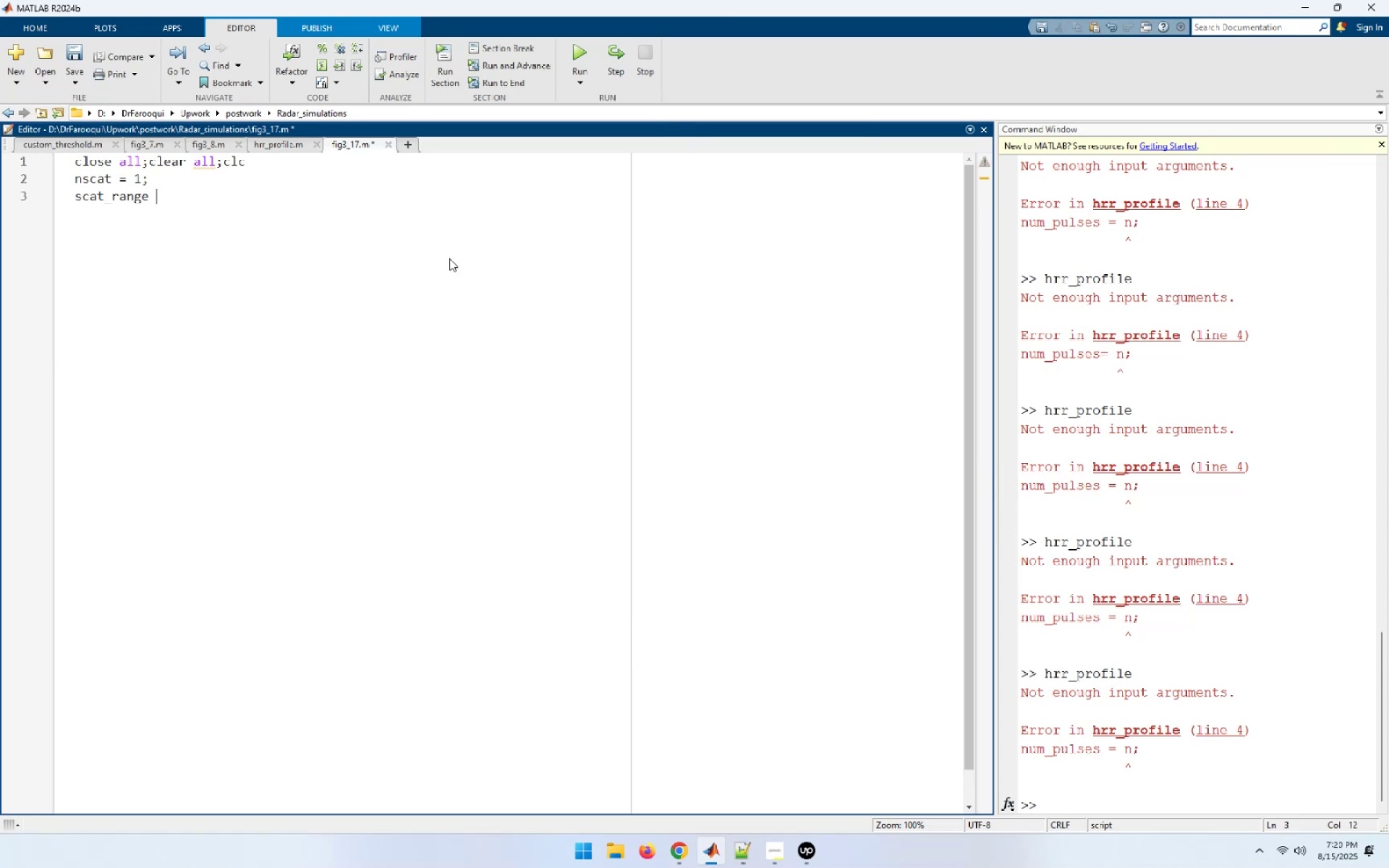 
key(ArrowUp)
 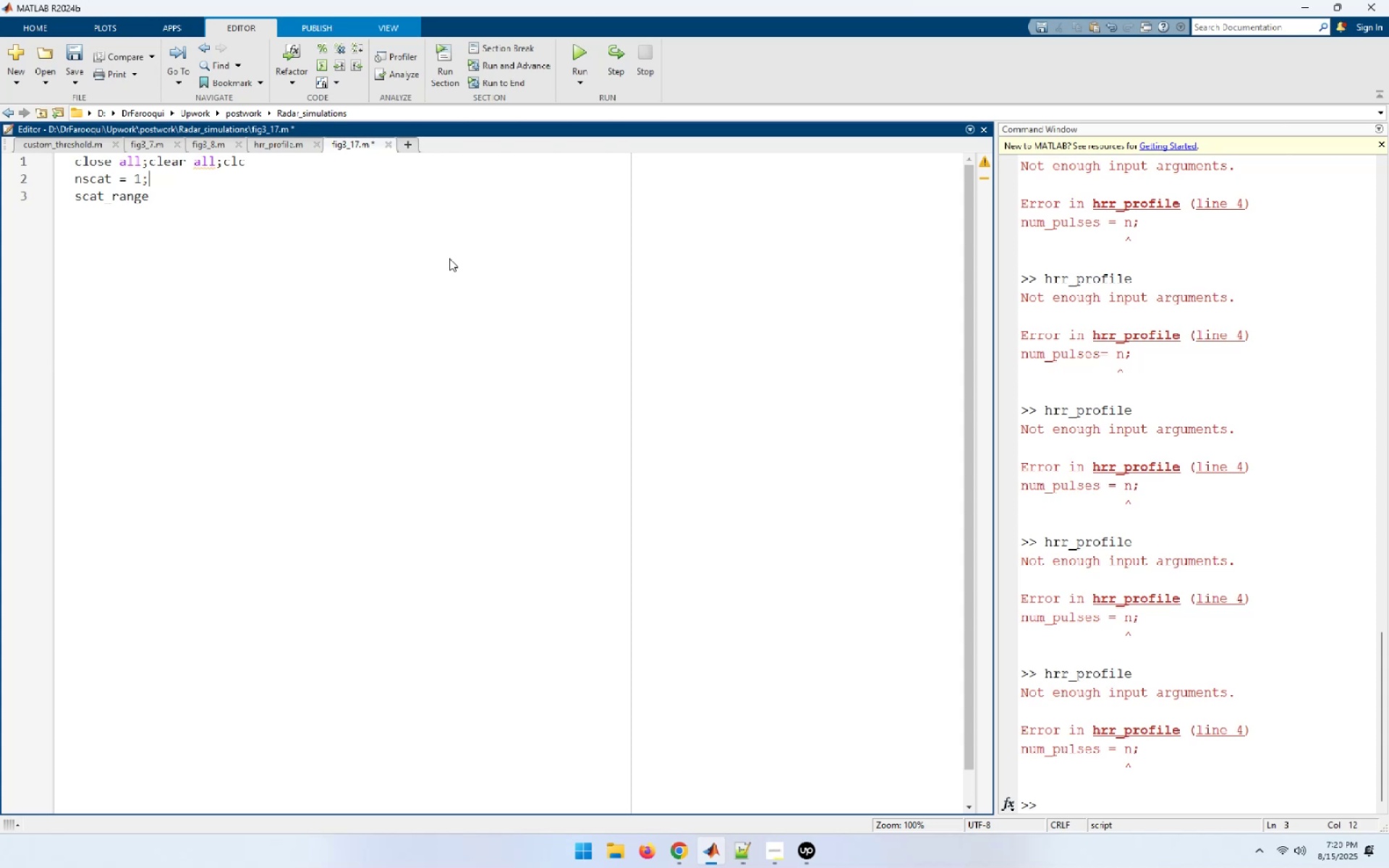 
key(ArrowUp)
 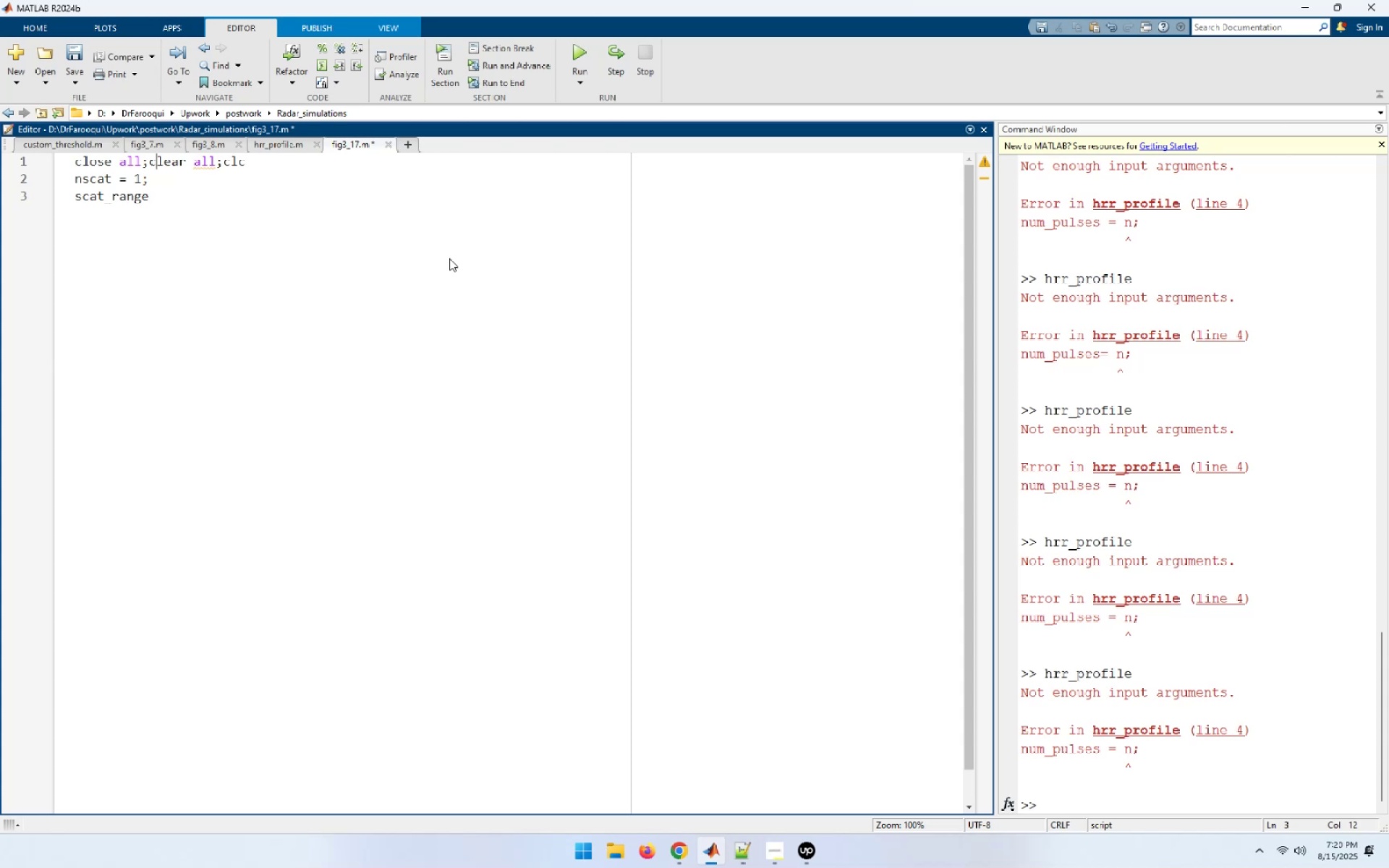 
key(Home)
 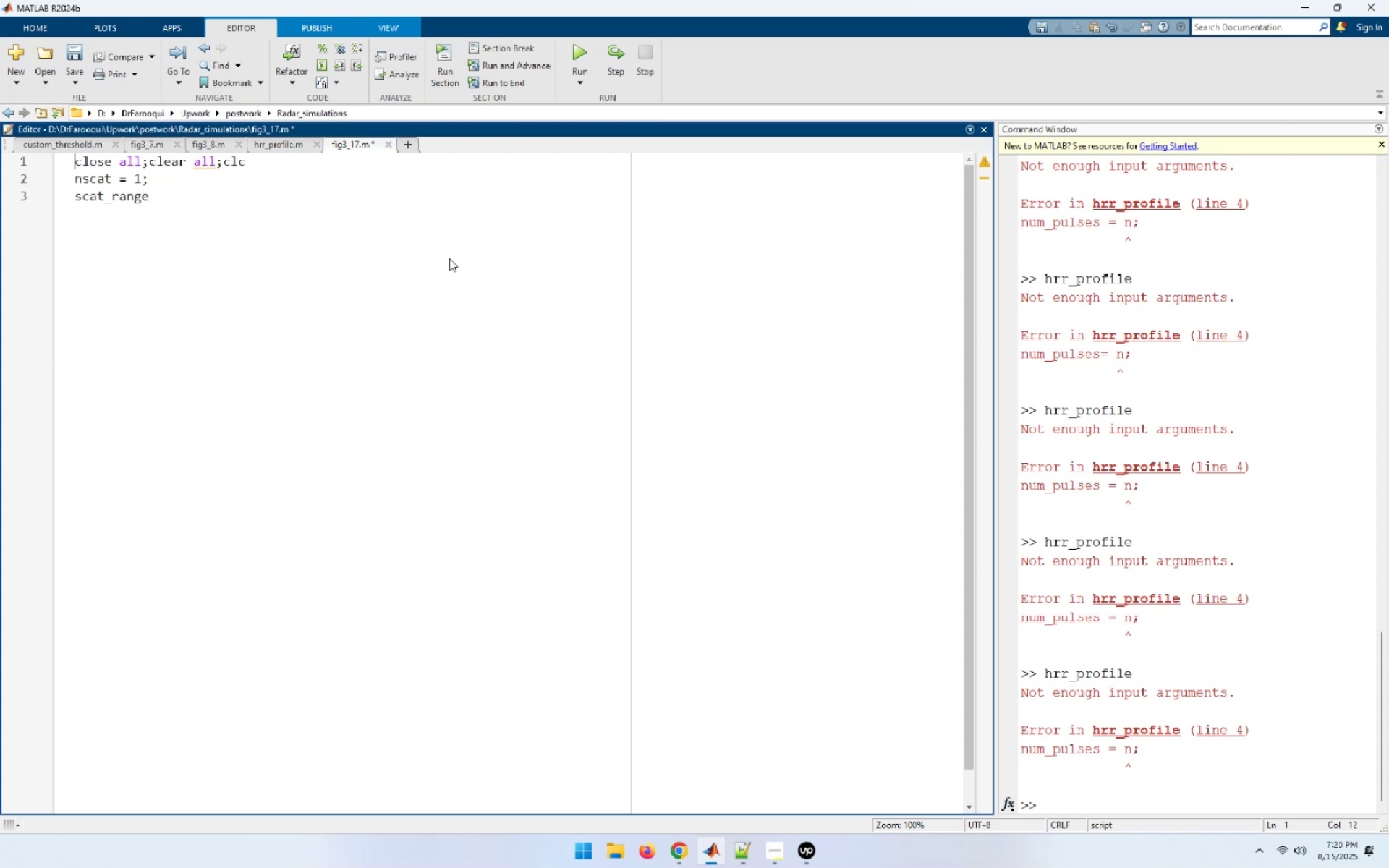 
key(Shift+End)
 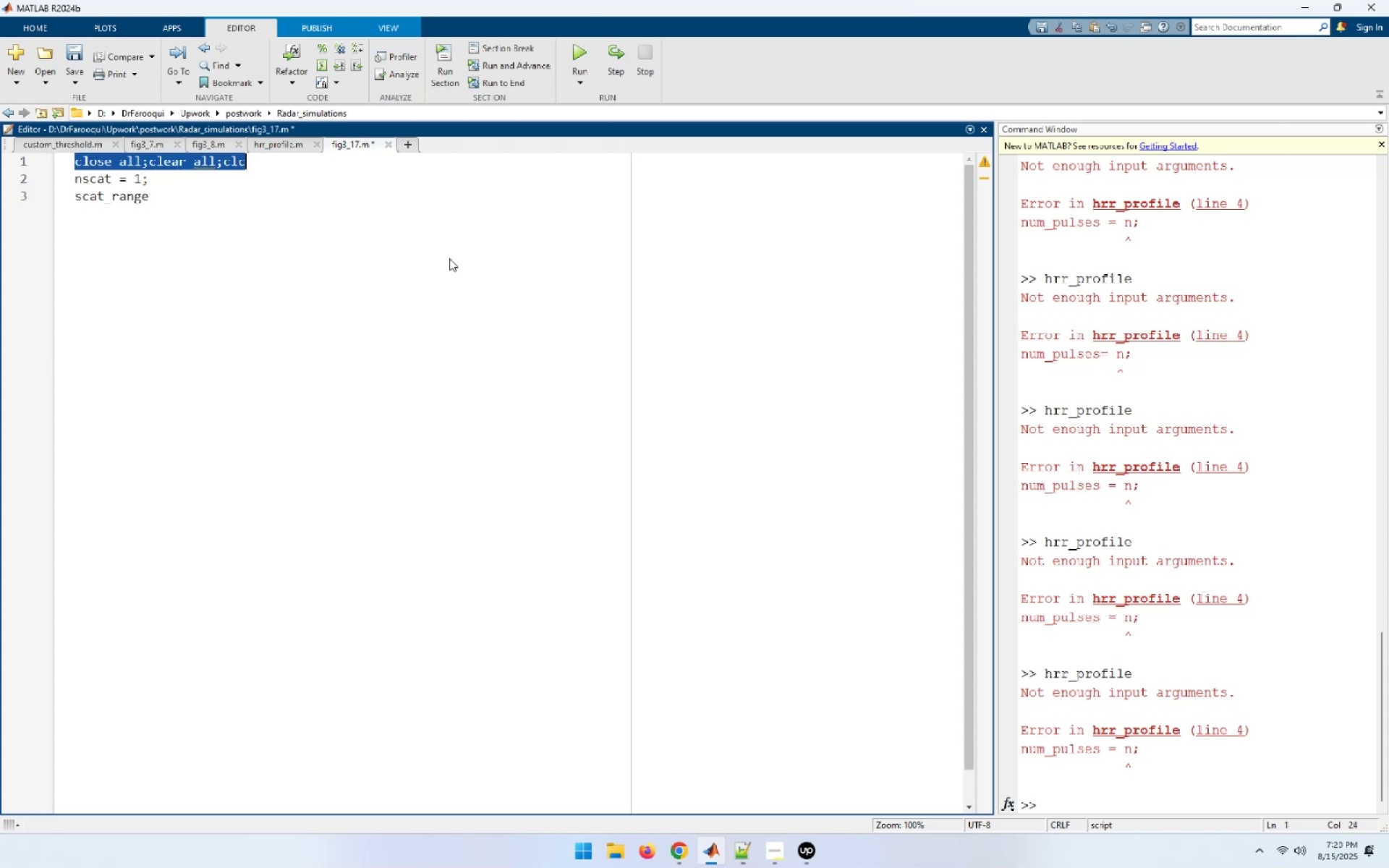 
key(F9)
 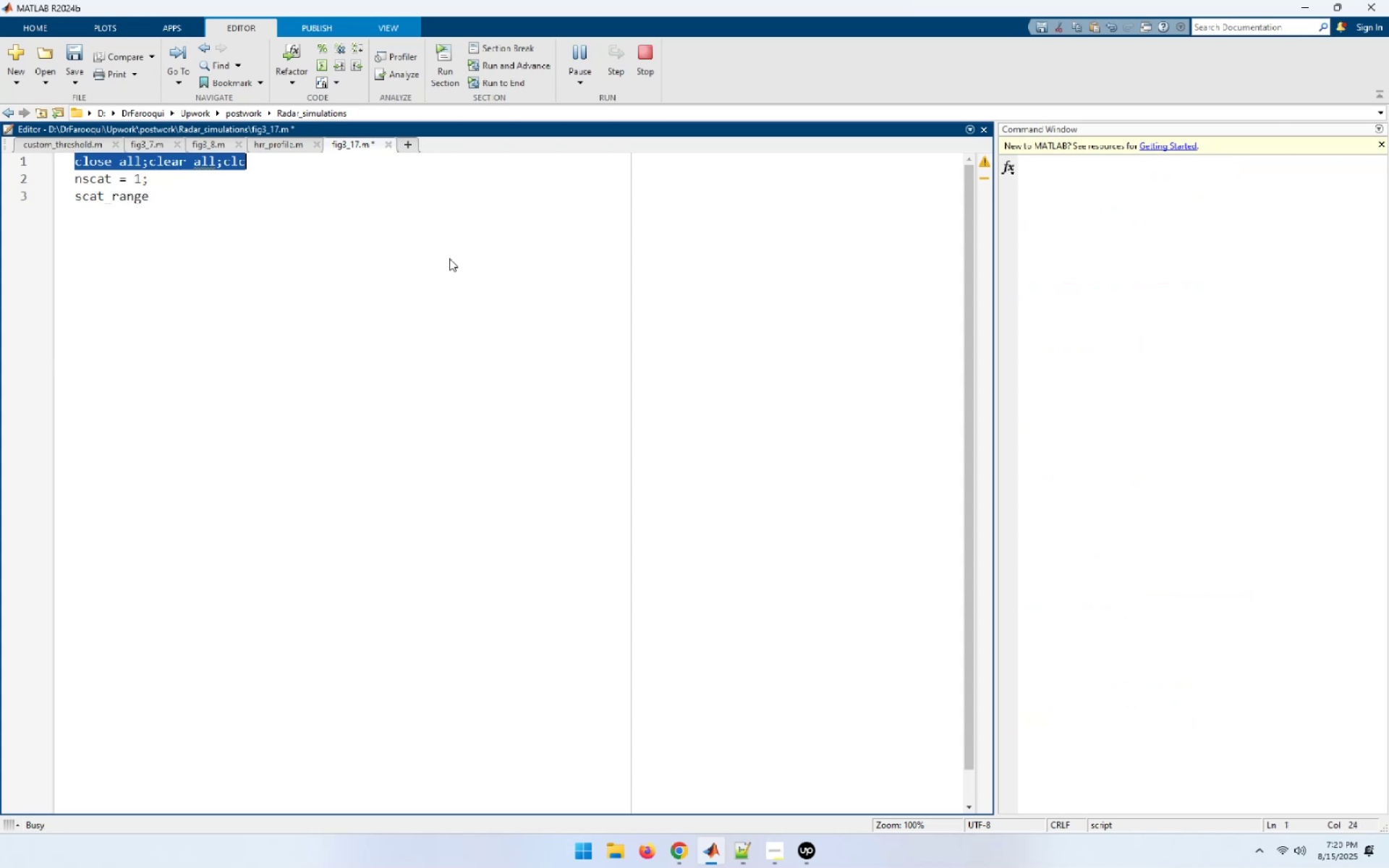 
key(ArrowDown)
 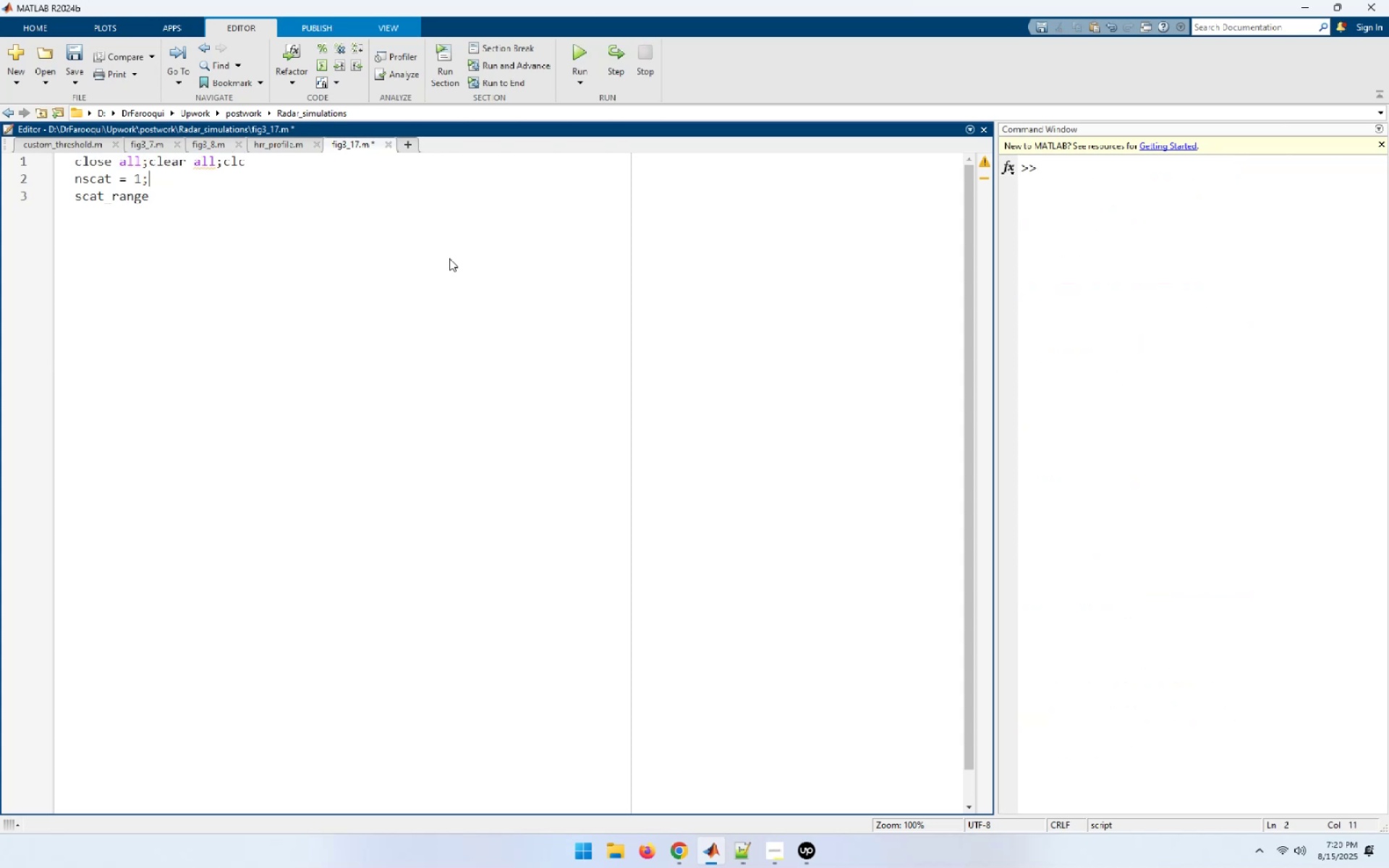 
key(ArrowDown)
 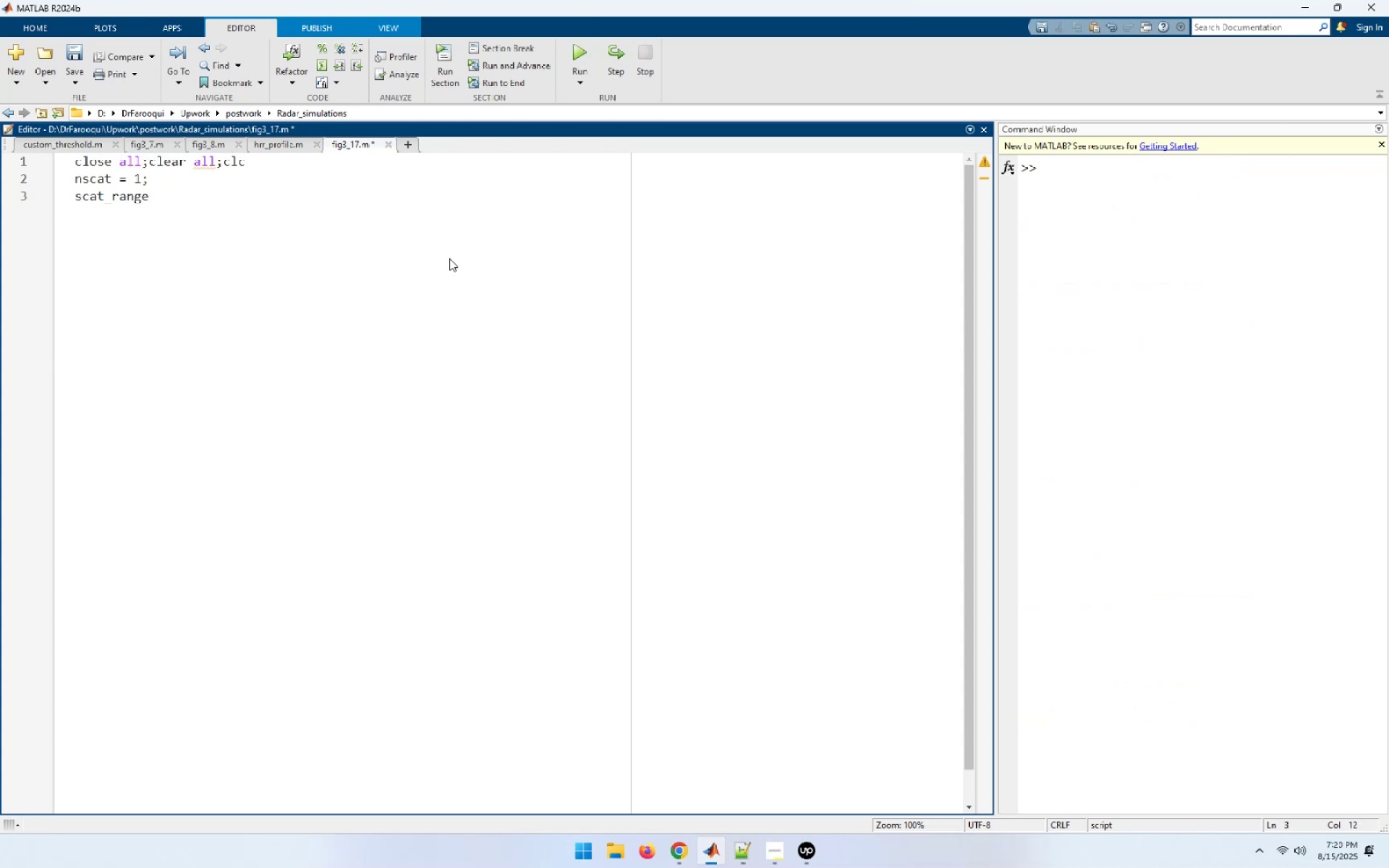 
key(ArrowLeft)
 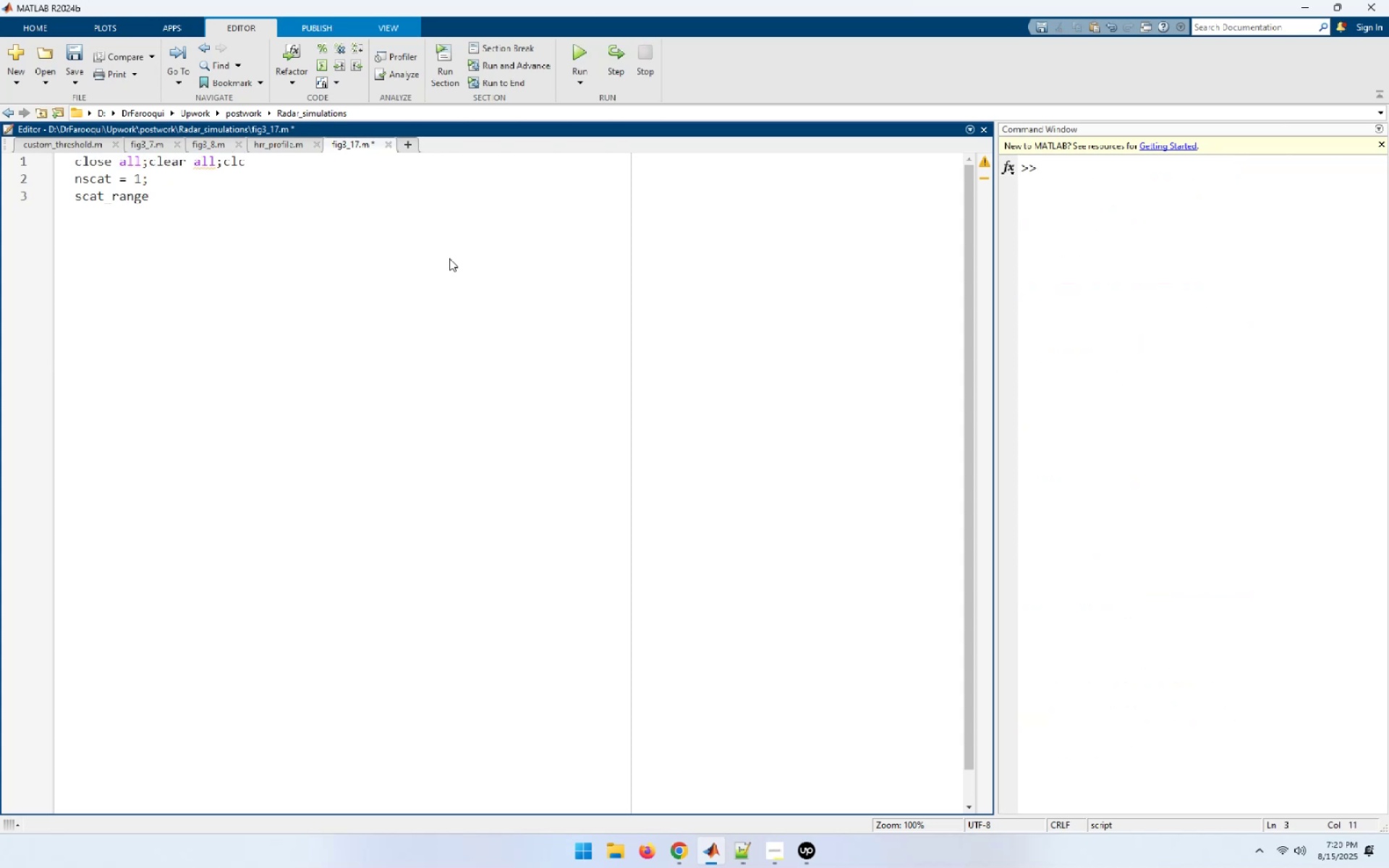 
type( = 912;)
 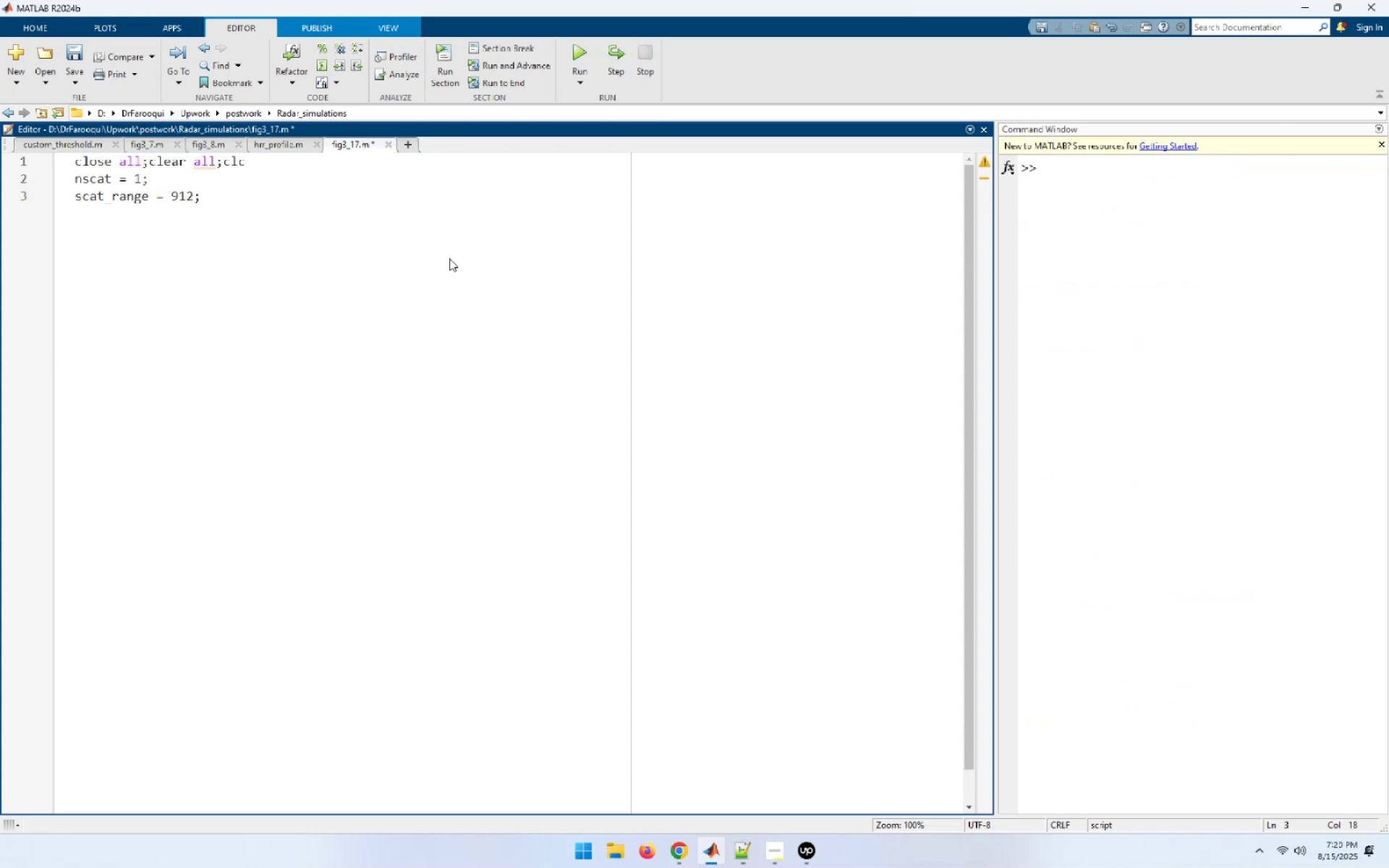 
key(Enter)
 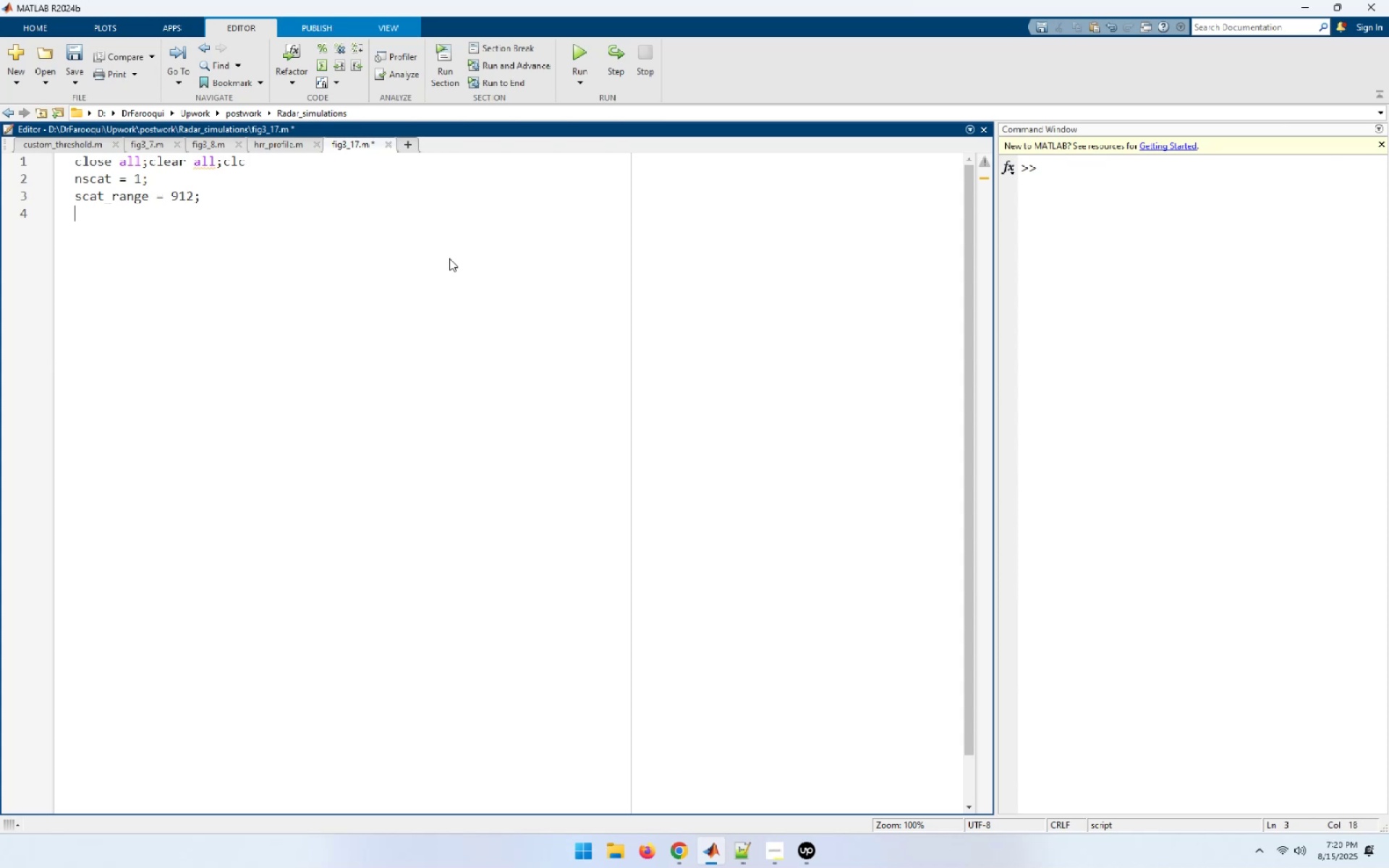 
type(scan)
key(Backspace)
type(t_rcs = 10;)
 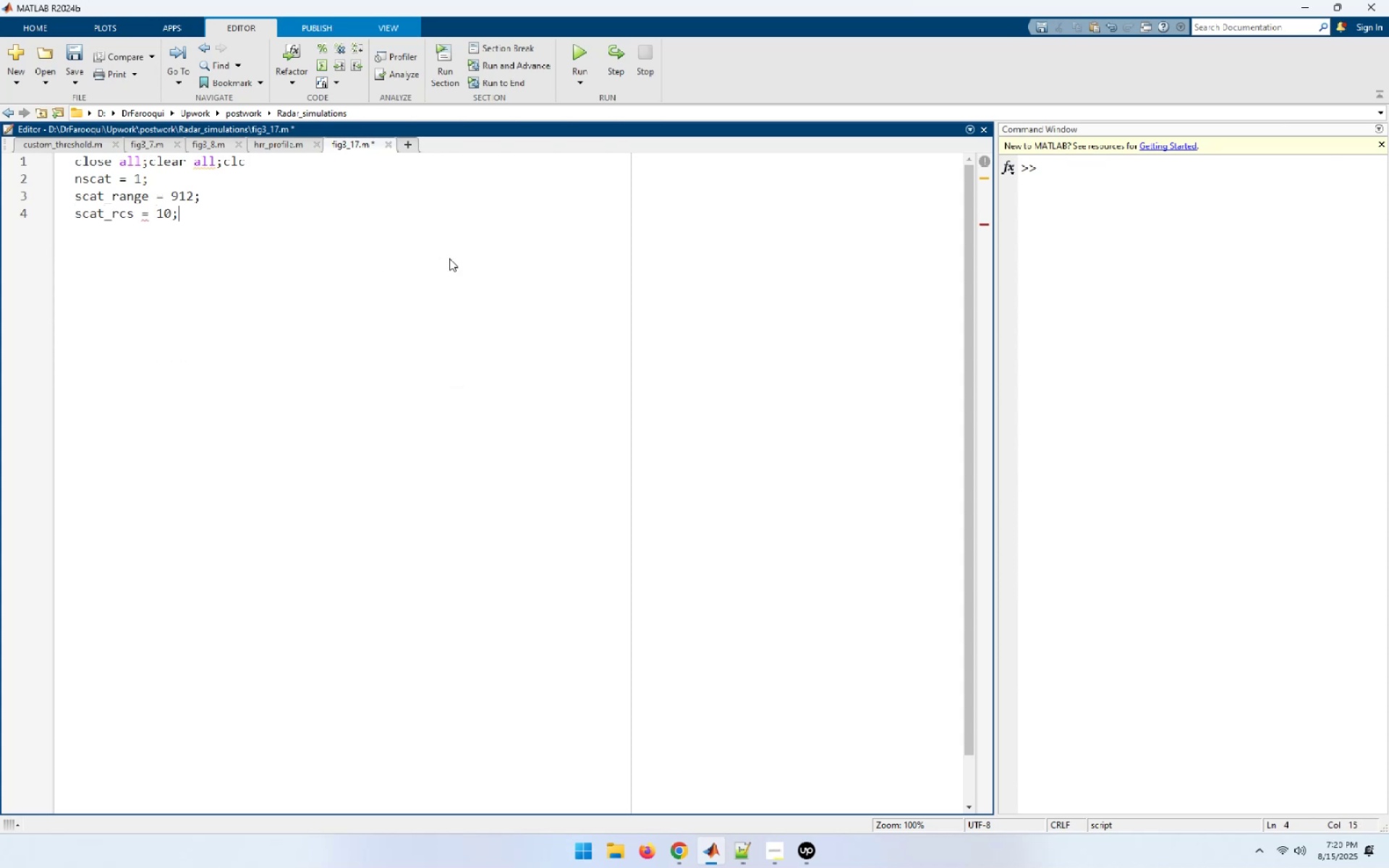 
key(Enter)
 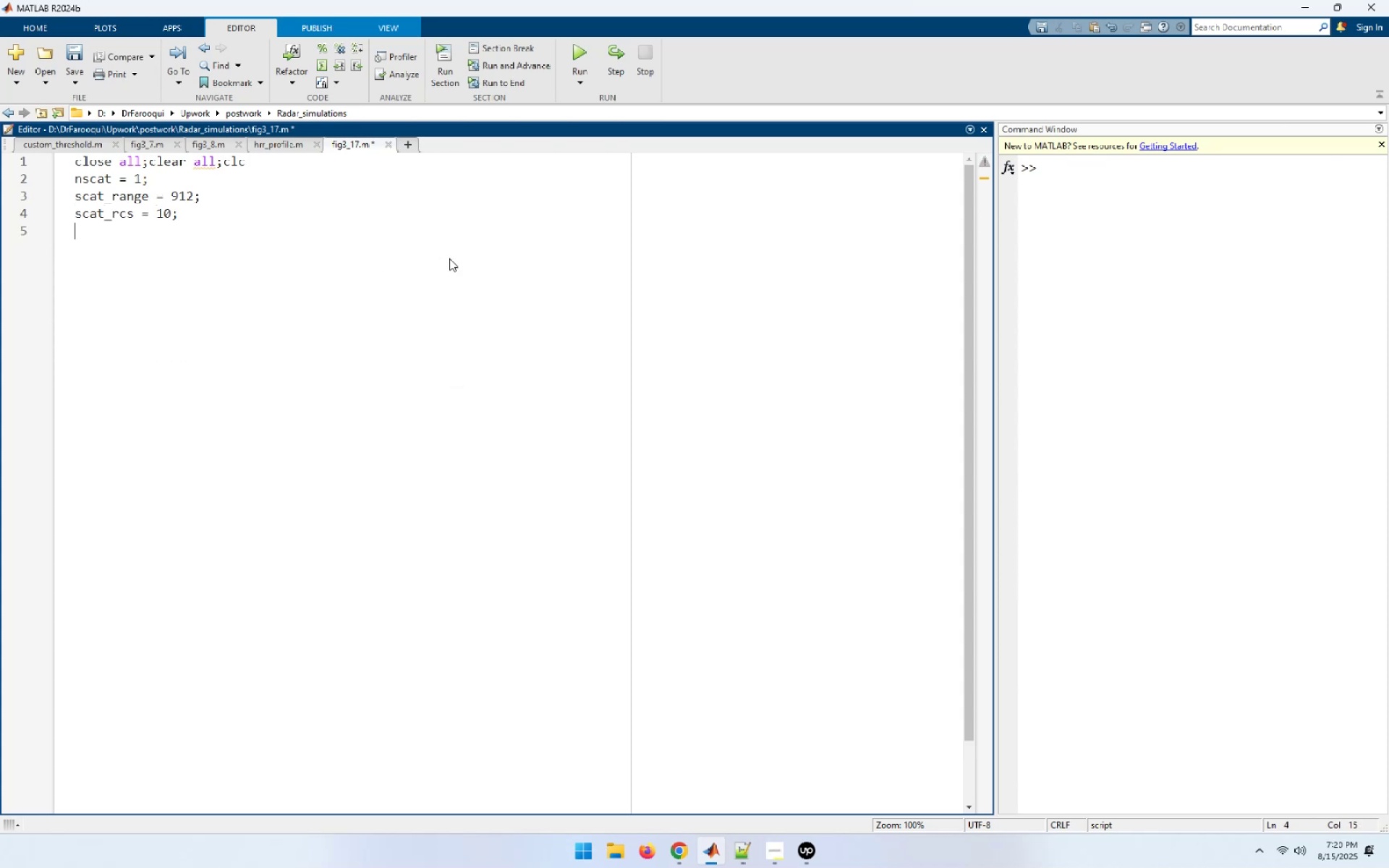 
type(n = 64;)
 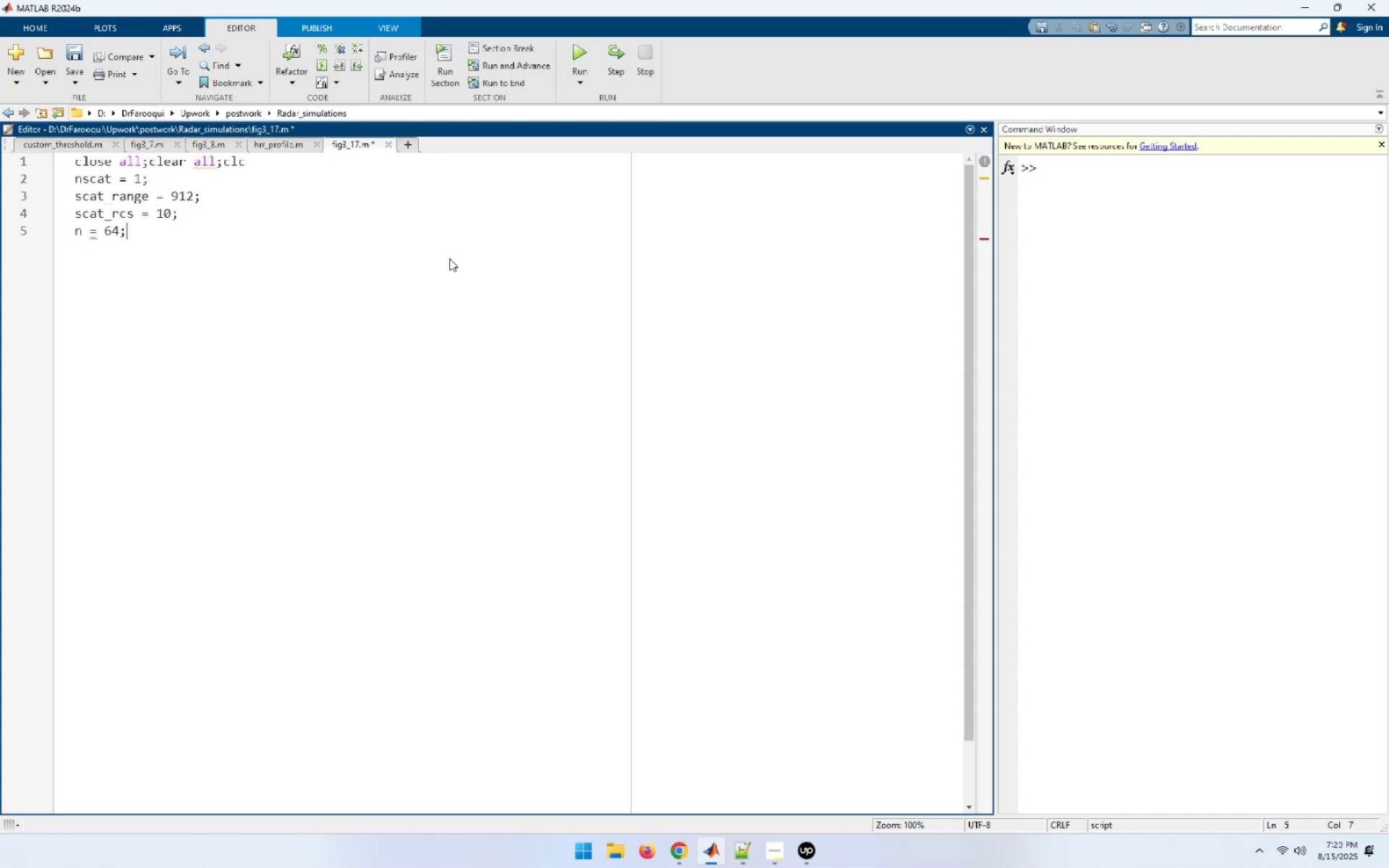 
key(Enter)
 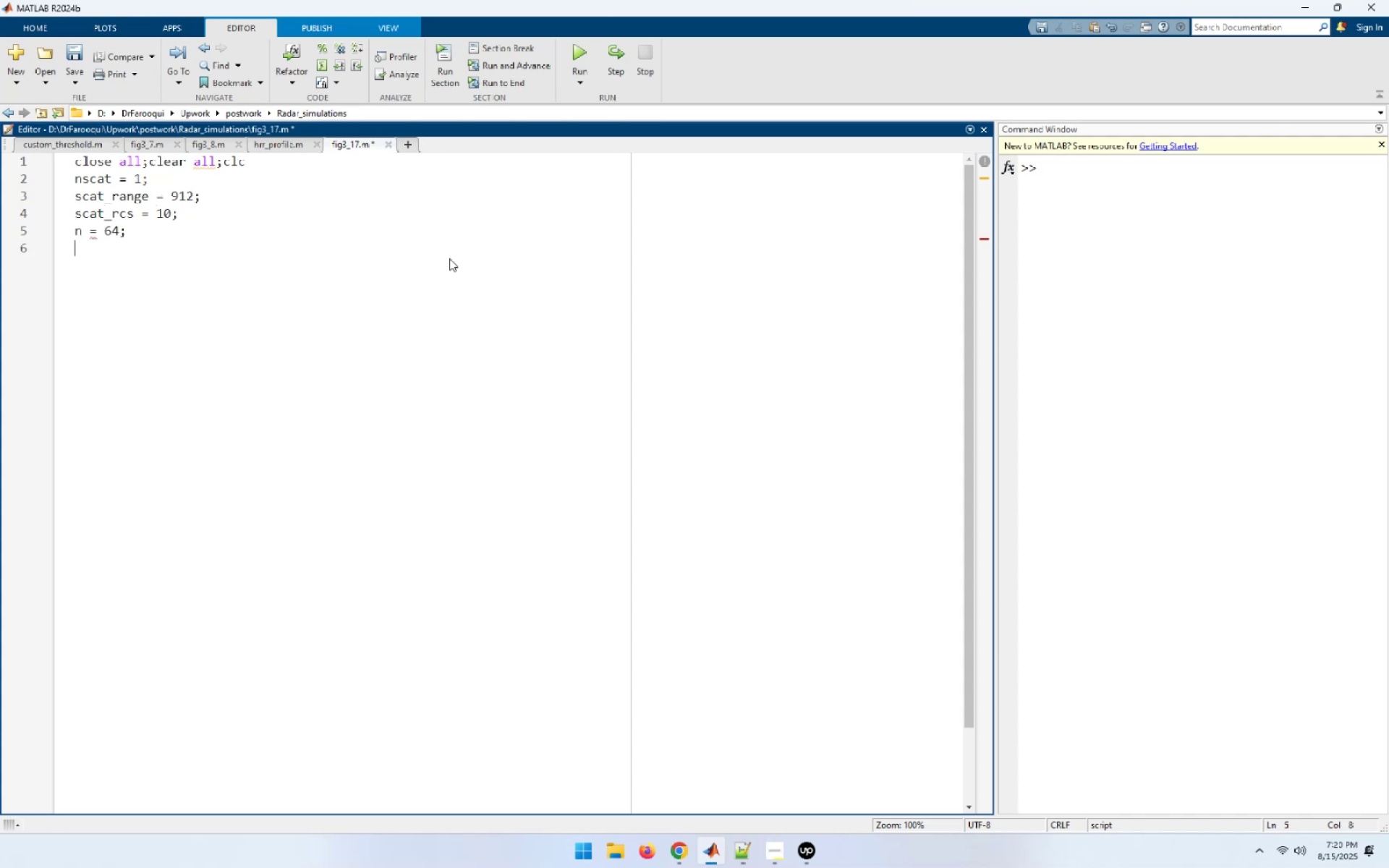 
type(deltaf = 10e6;)
 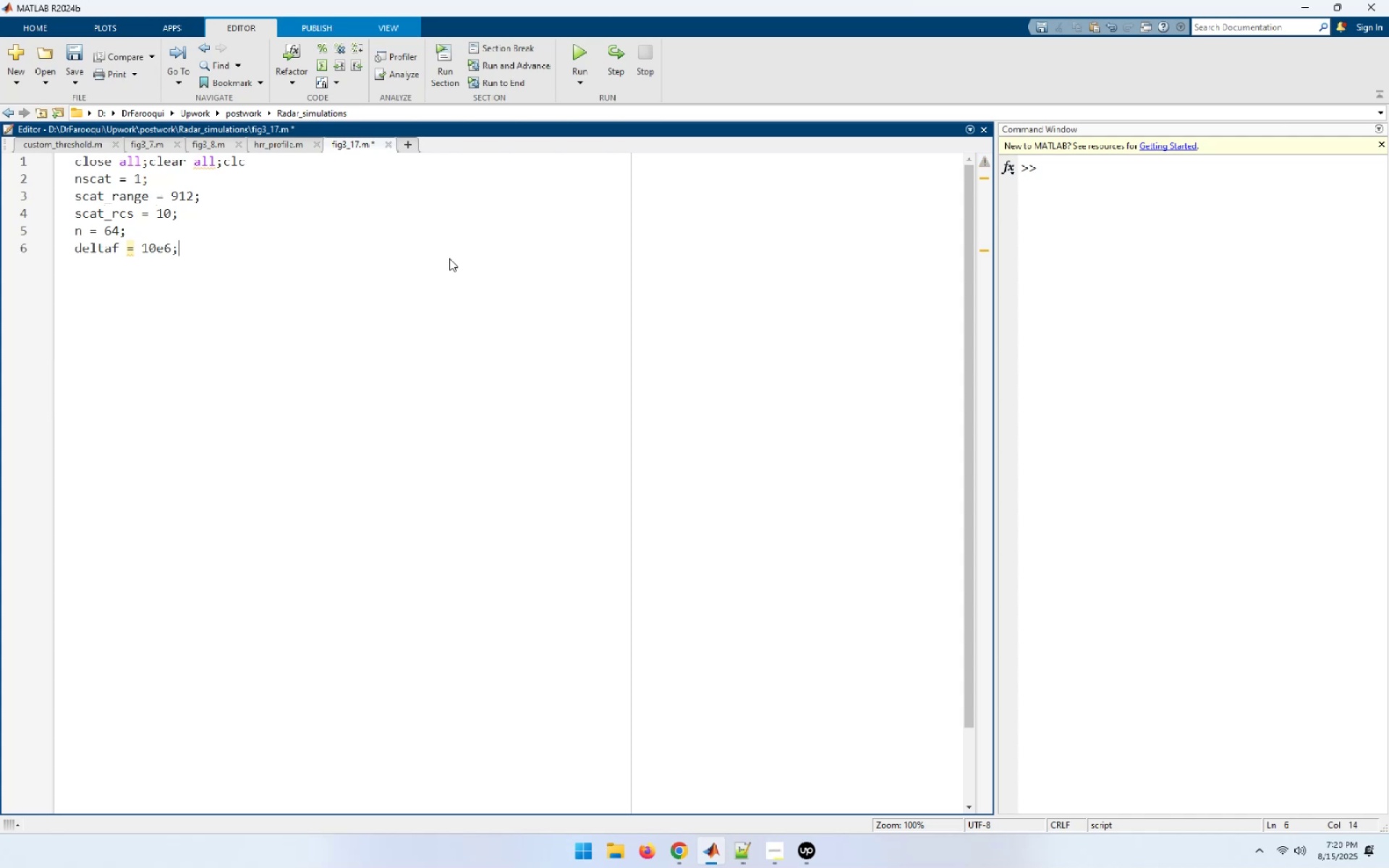 
key(Enter)
 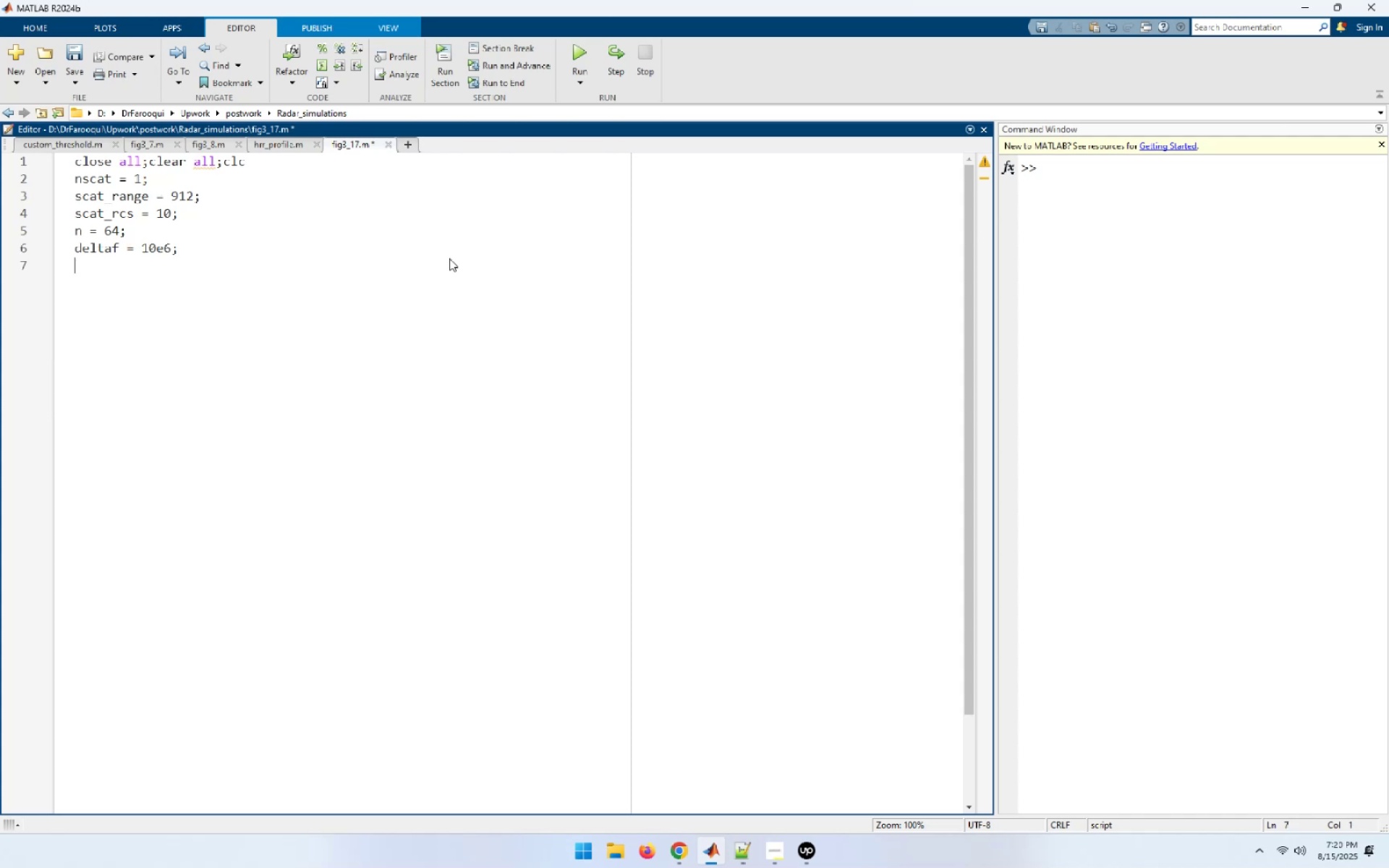 
type(prf = 10e3;)
 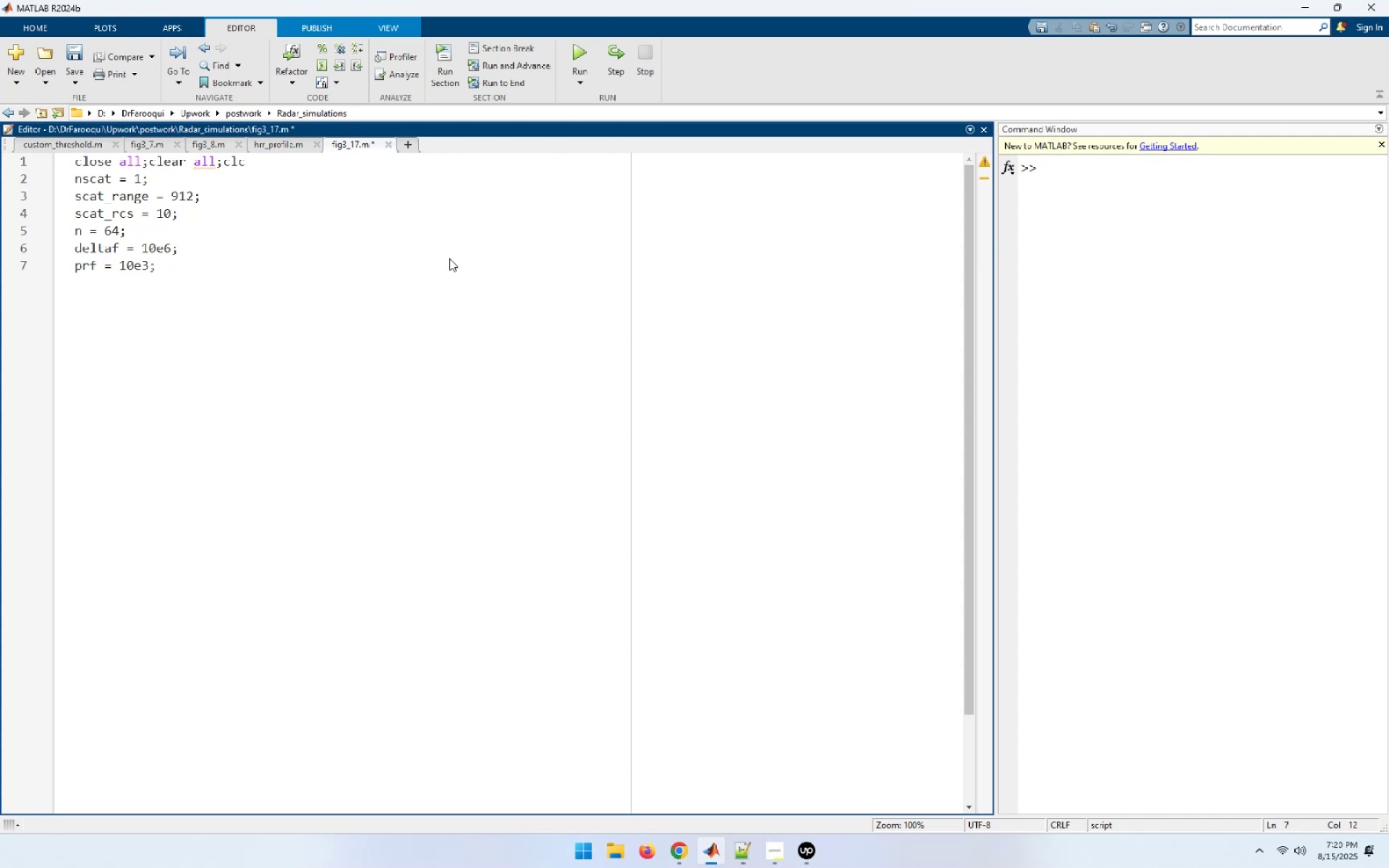 
key(Enter)
 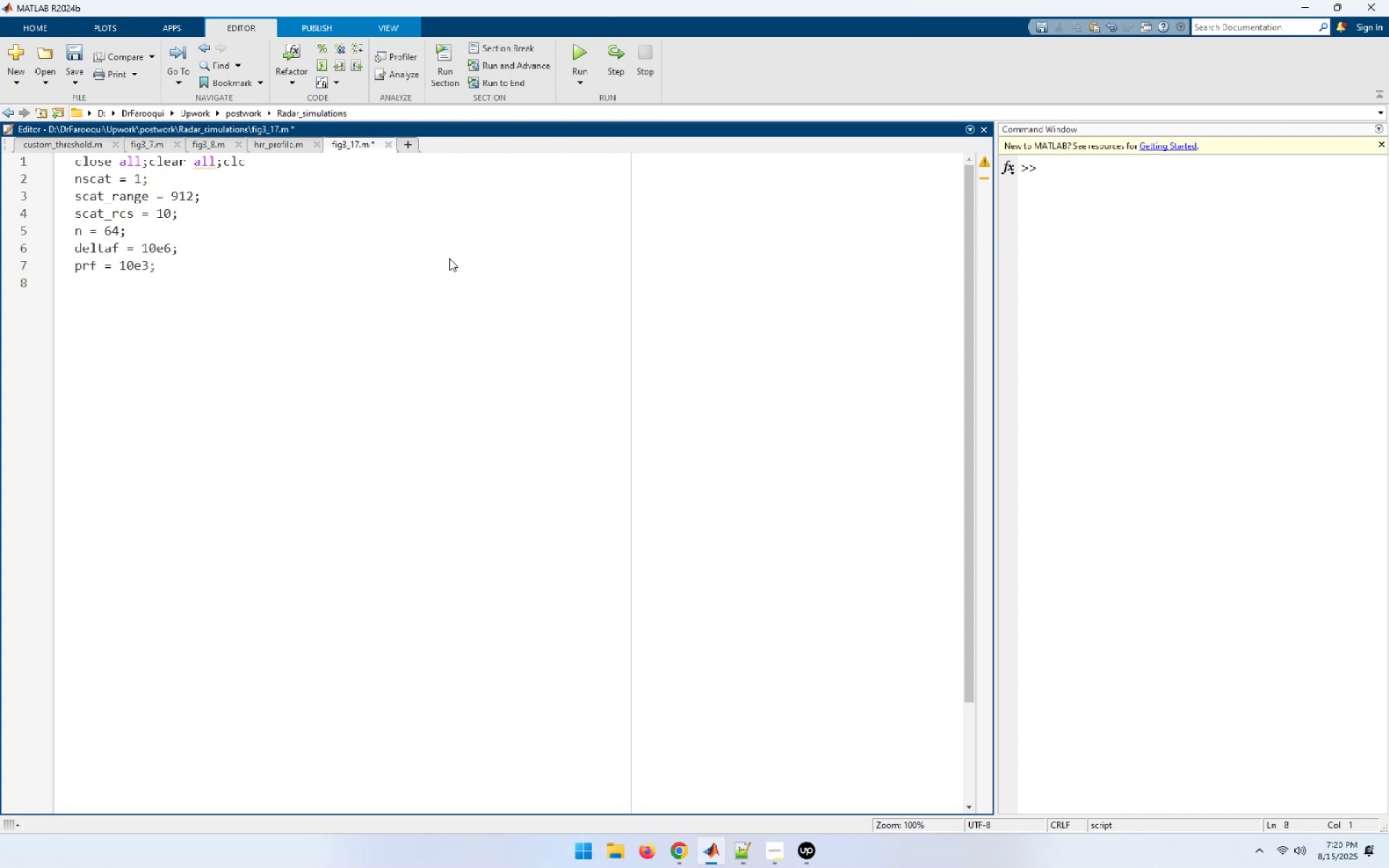 
type(v = 15;)
 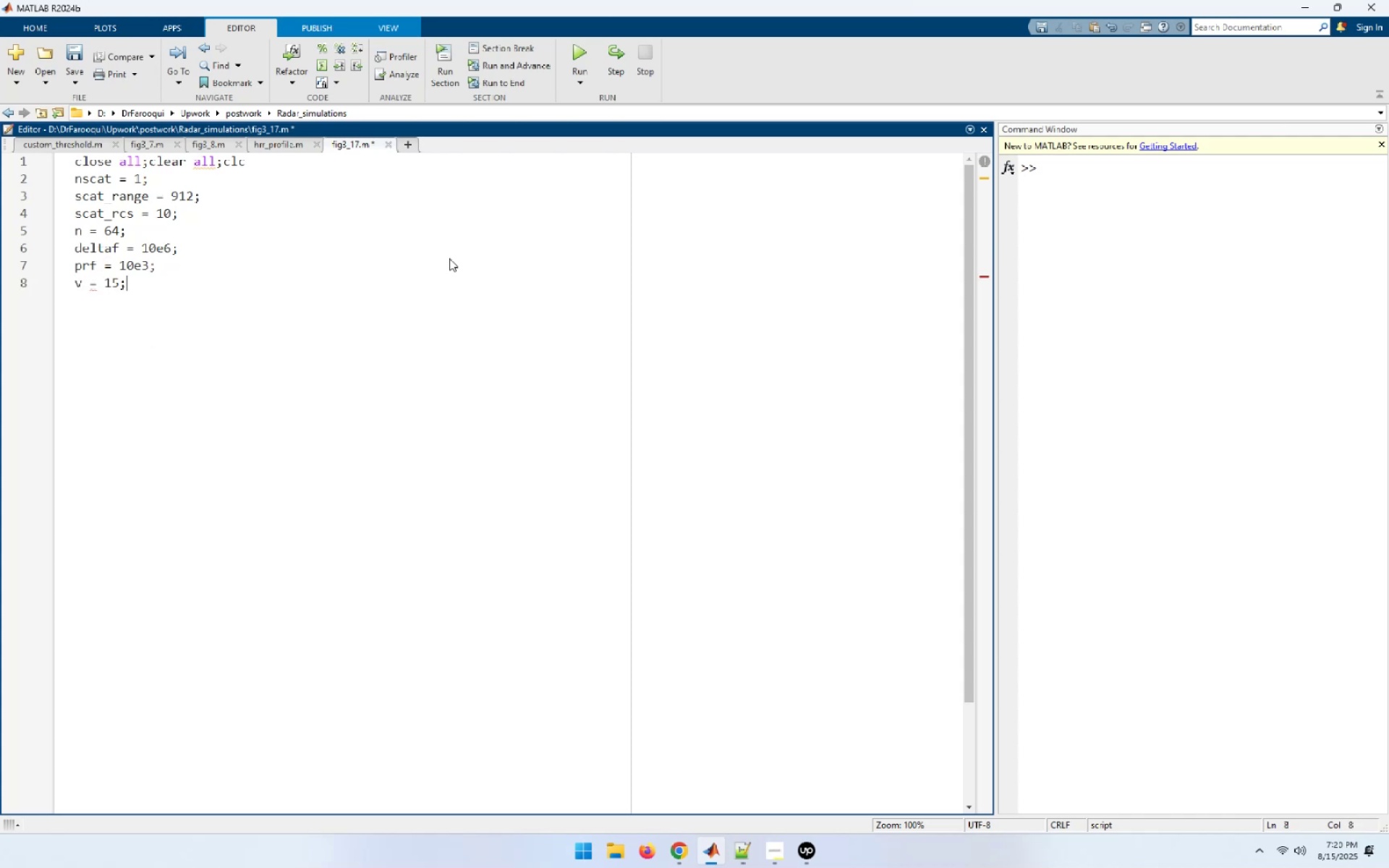 
key(Enter)
 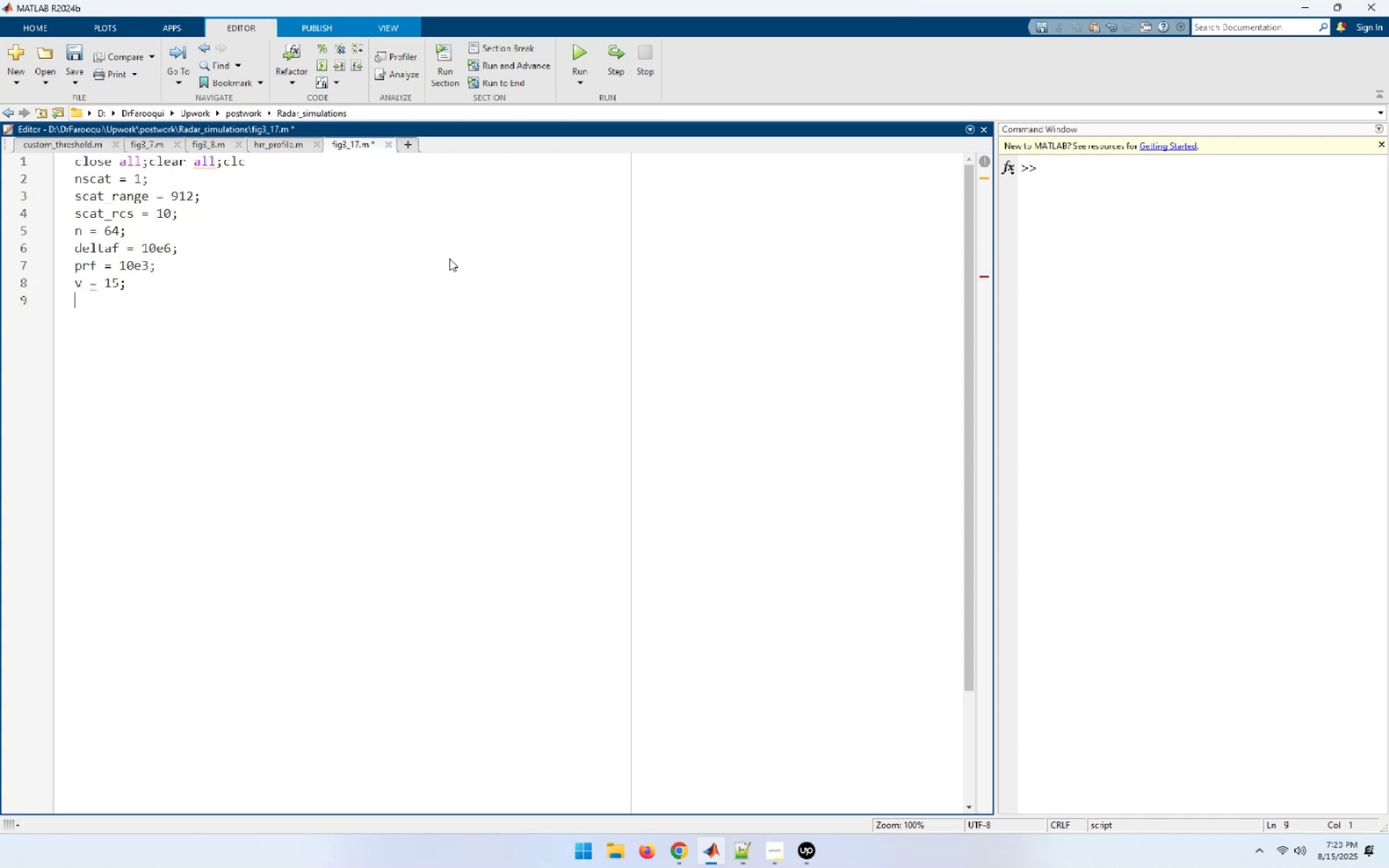 
type(rnote = 900;)
 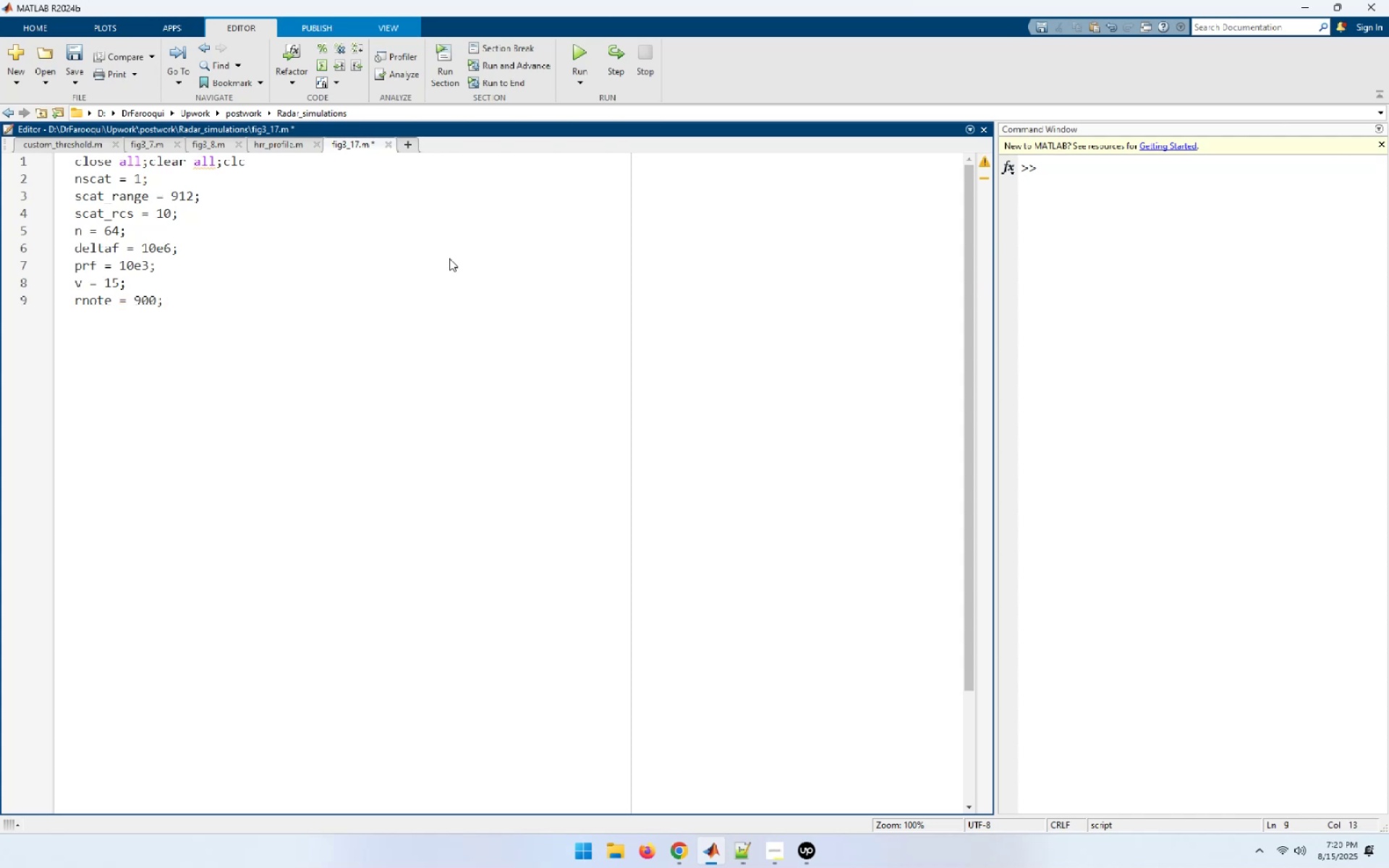 
key(Enter)
 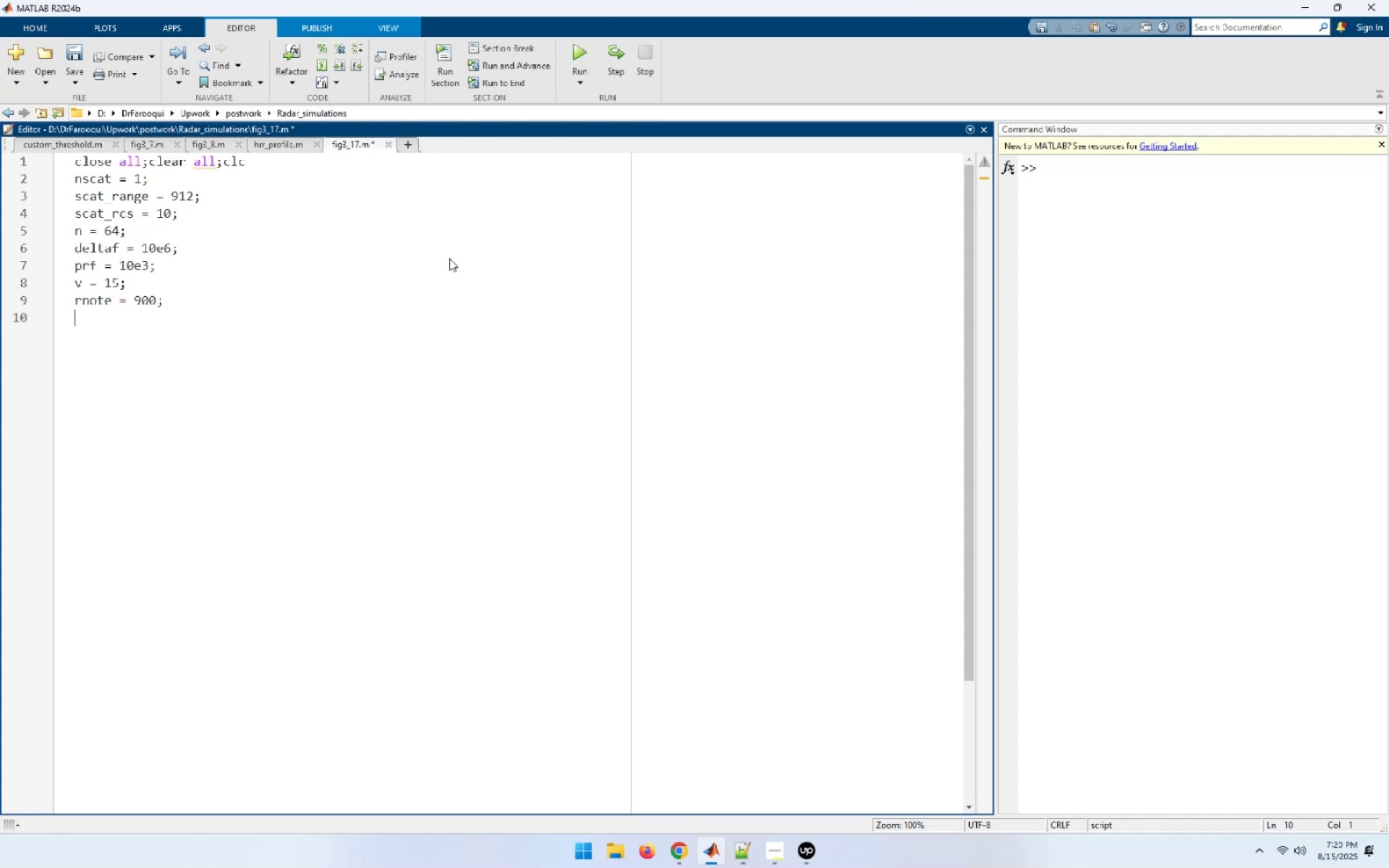 
type(winid = 1;)
 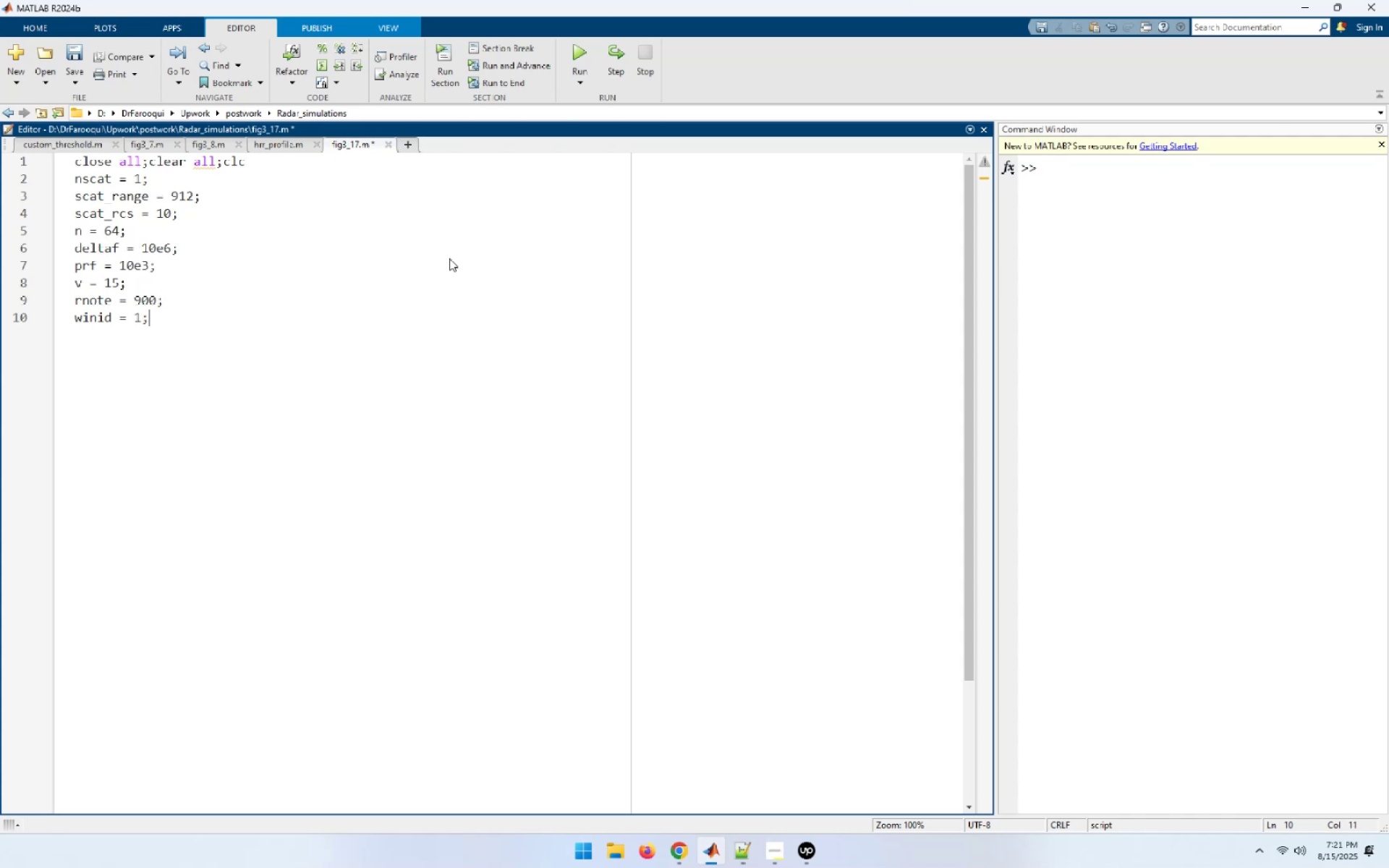 
key(Enter)
 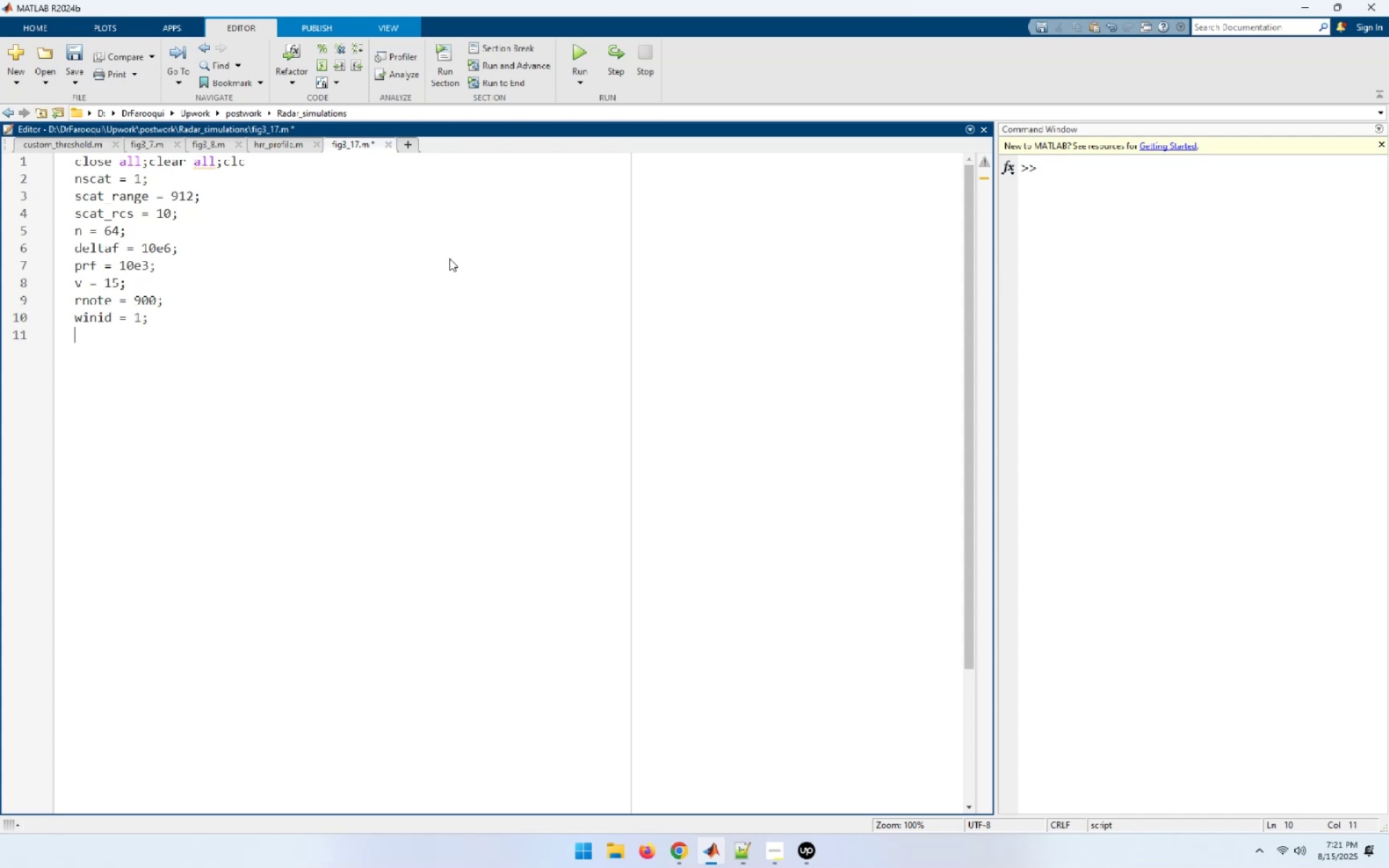 
type(count = 0;)
 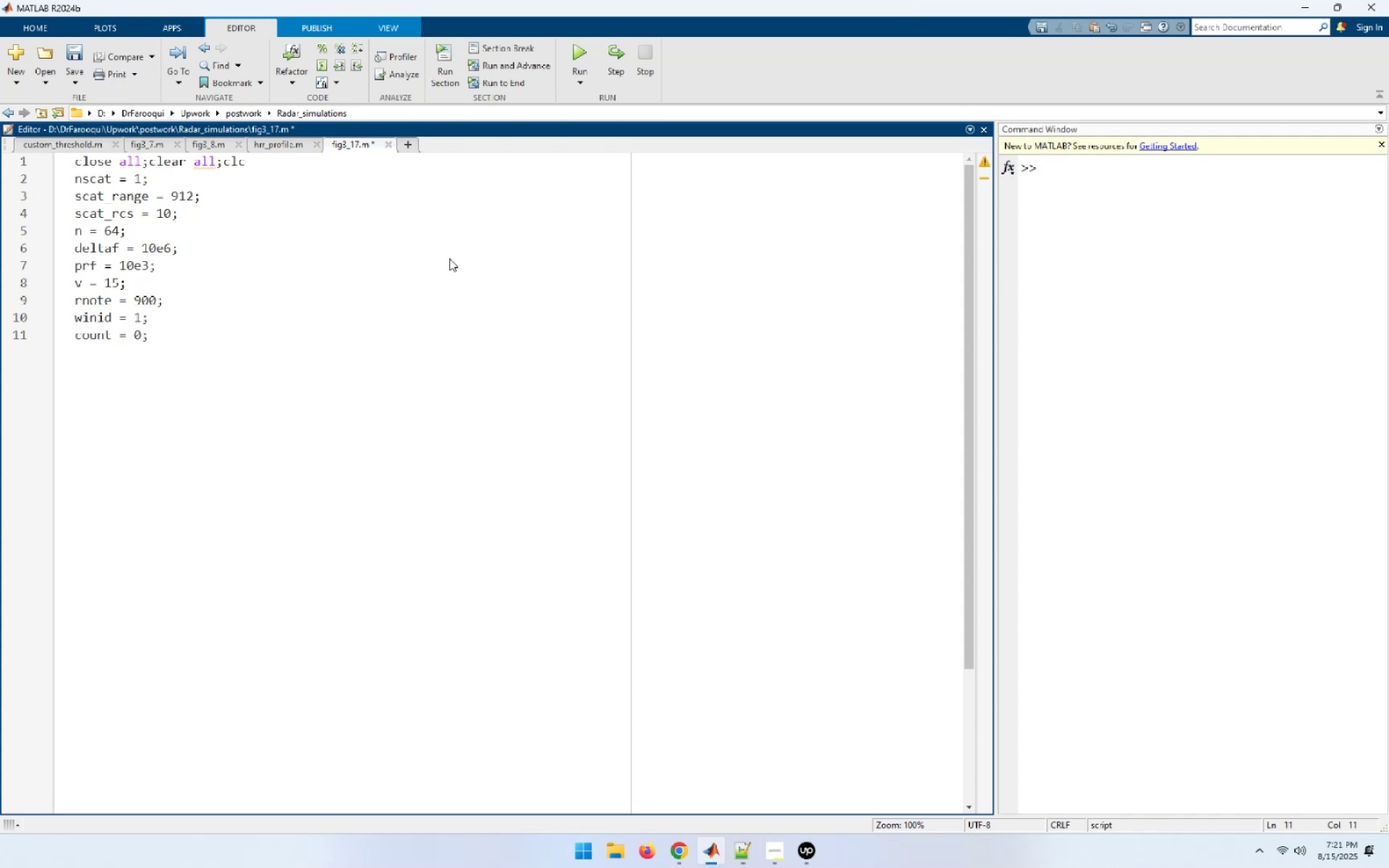 
key(Enter)
 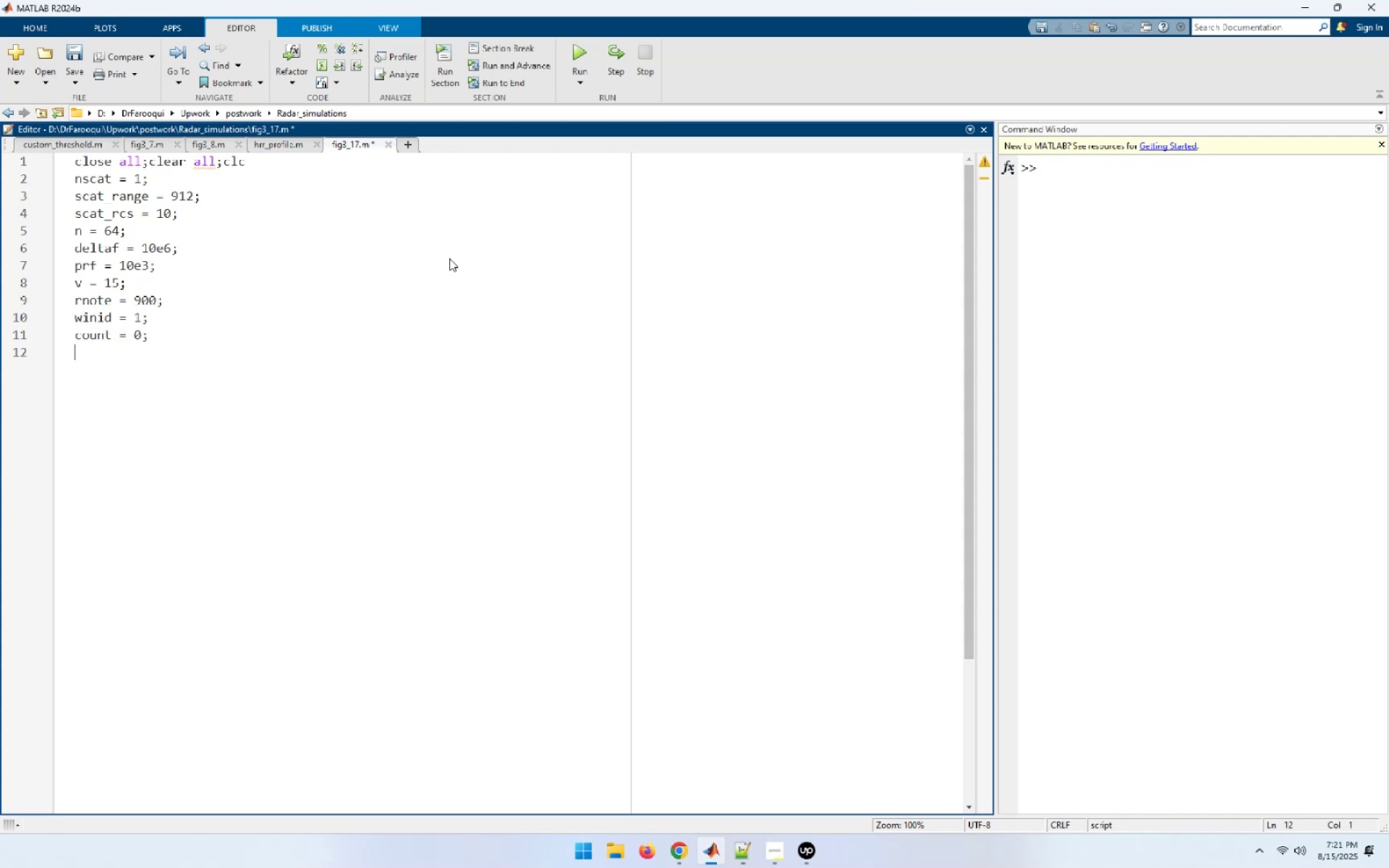 
key(Control+A)
 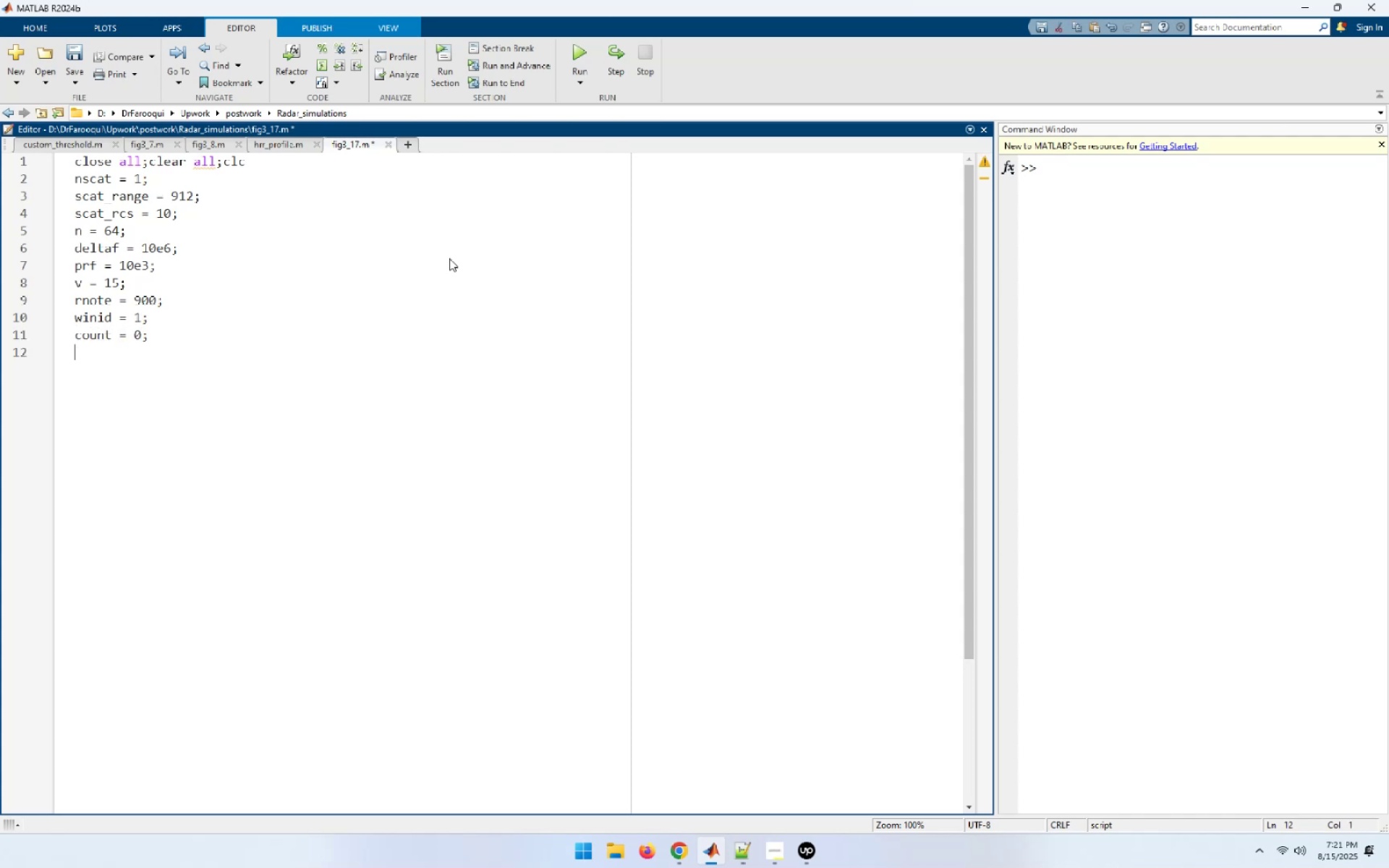 
key(Control+I)
 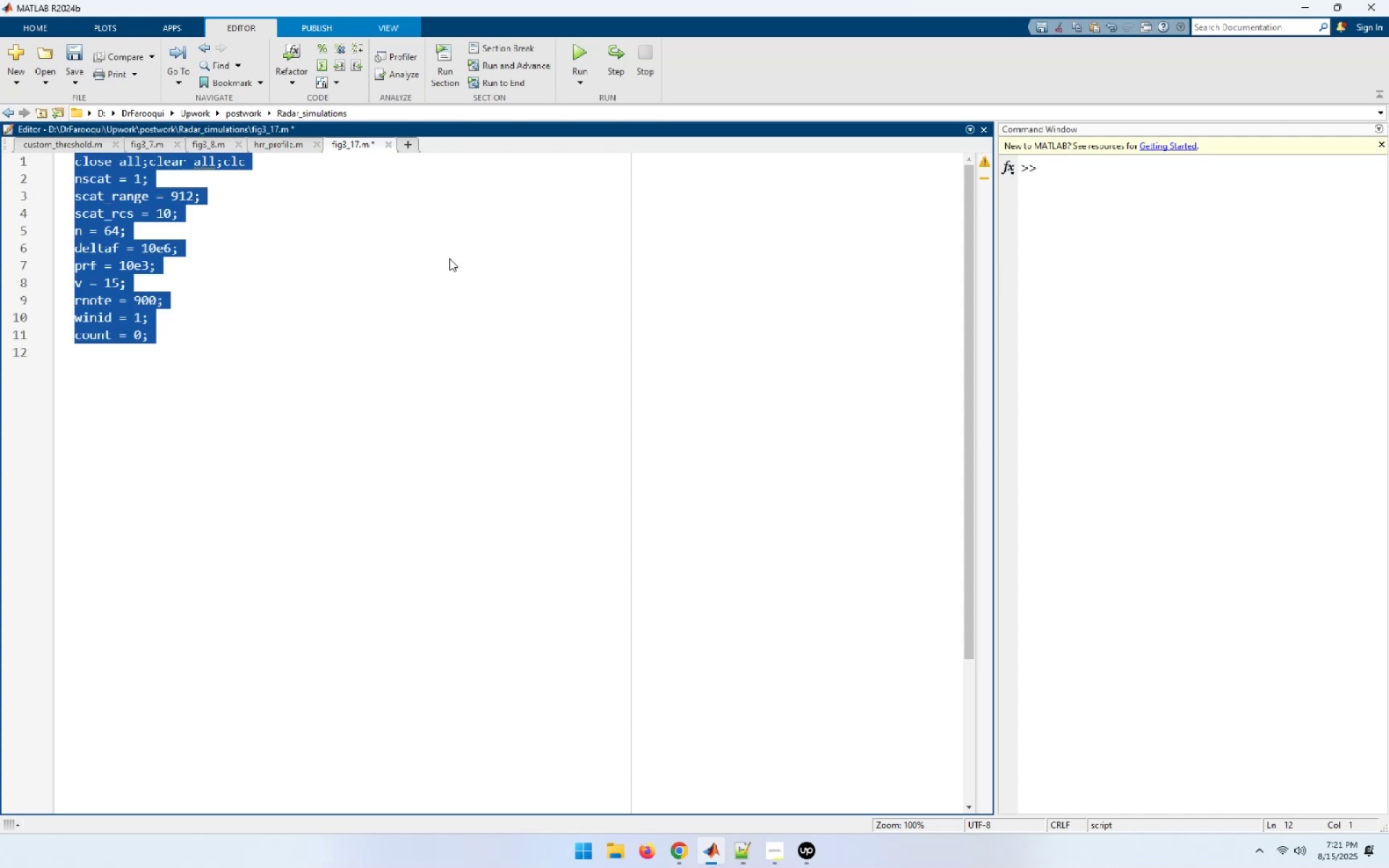 
key(ArrowUp)
 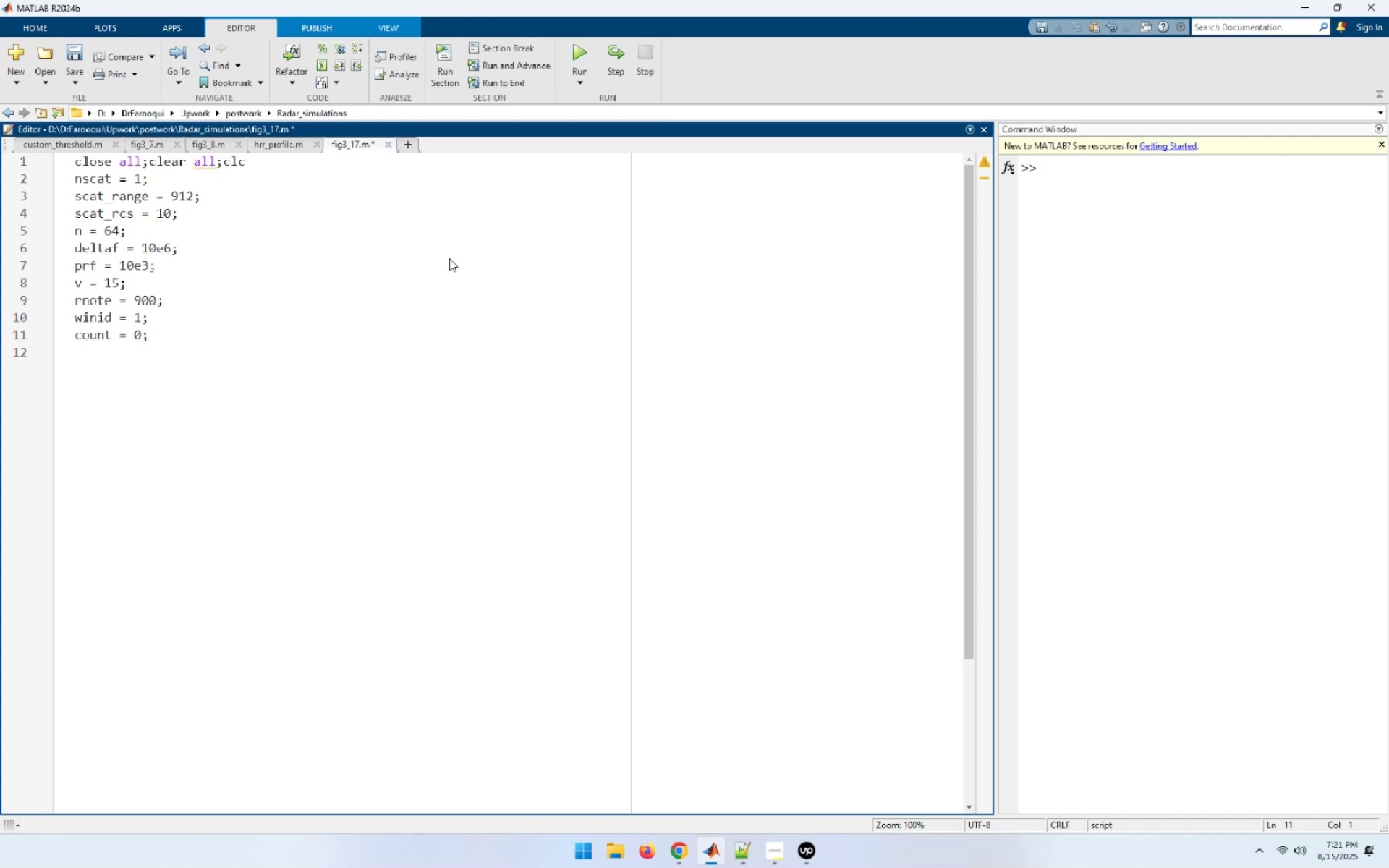 
key(ArrowRight)
 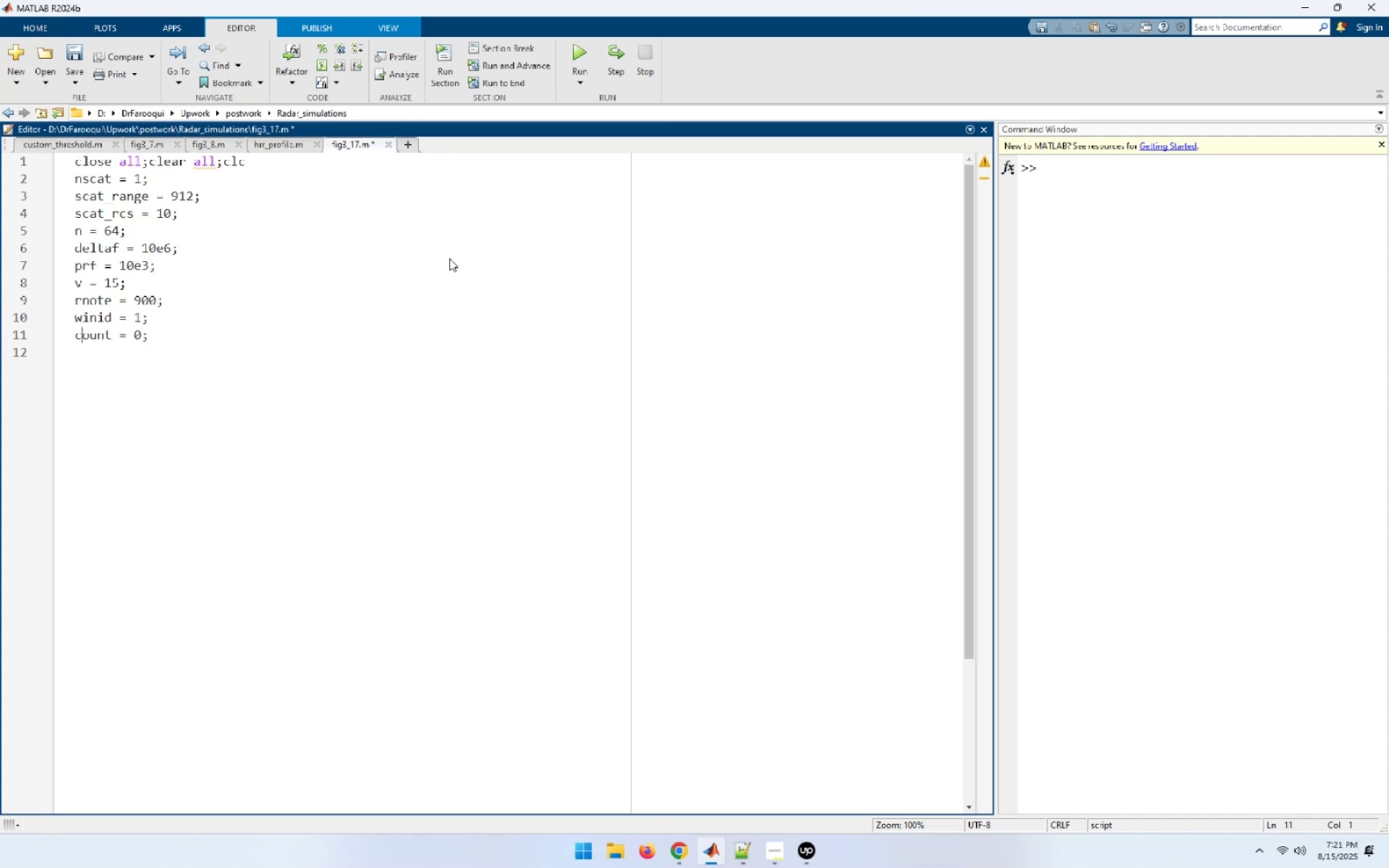 
key(ArrowRight)
 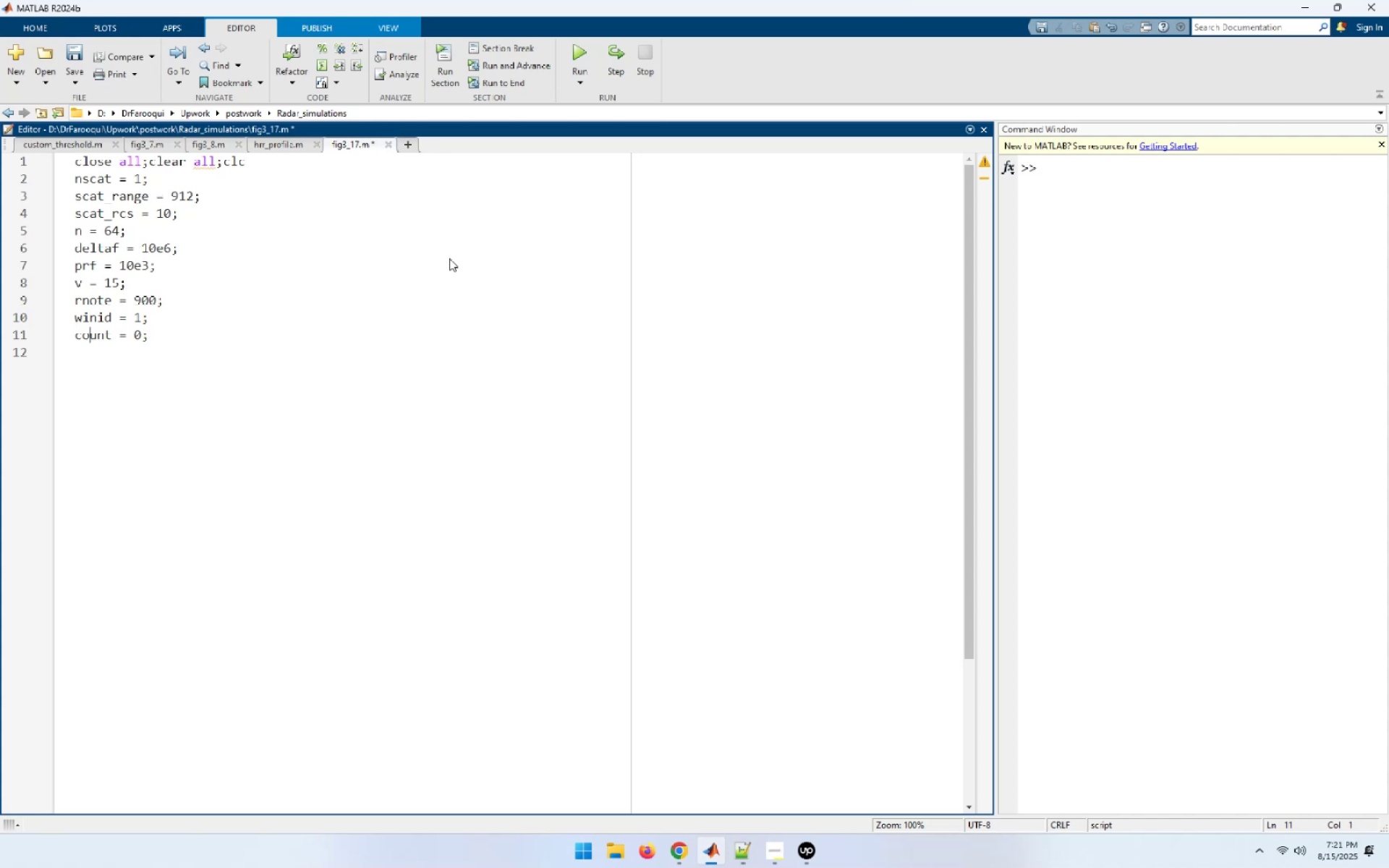 
key(ArrowUp)
 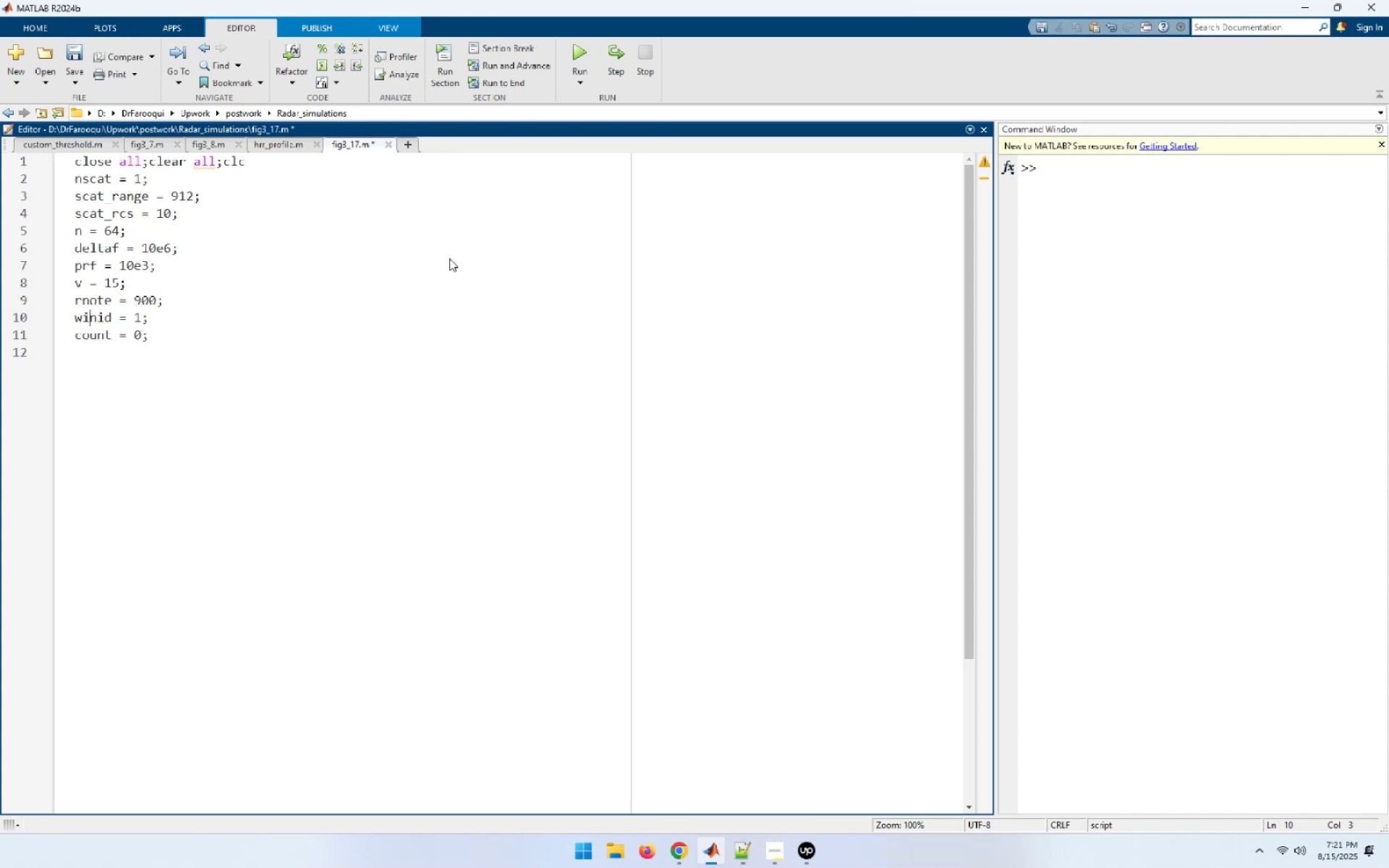 
key(ArrowUp)
 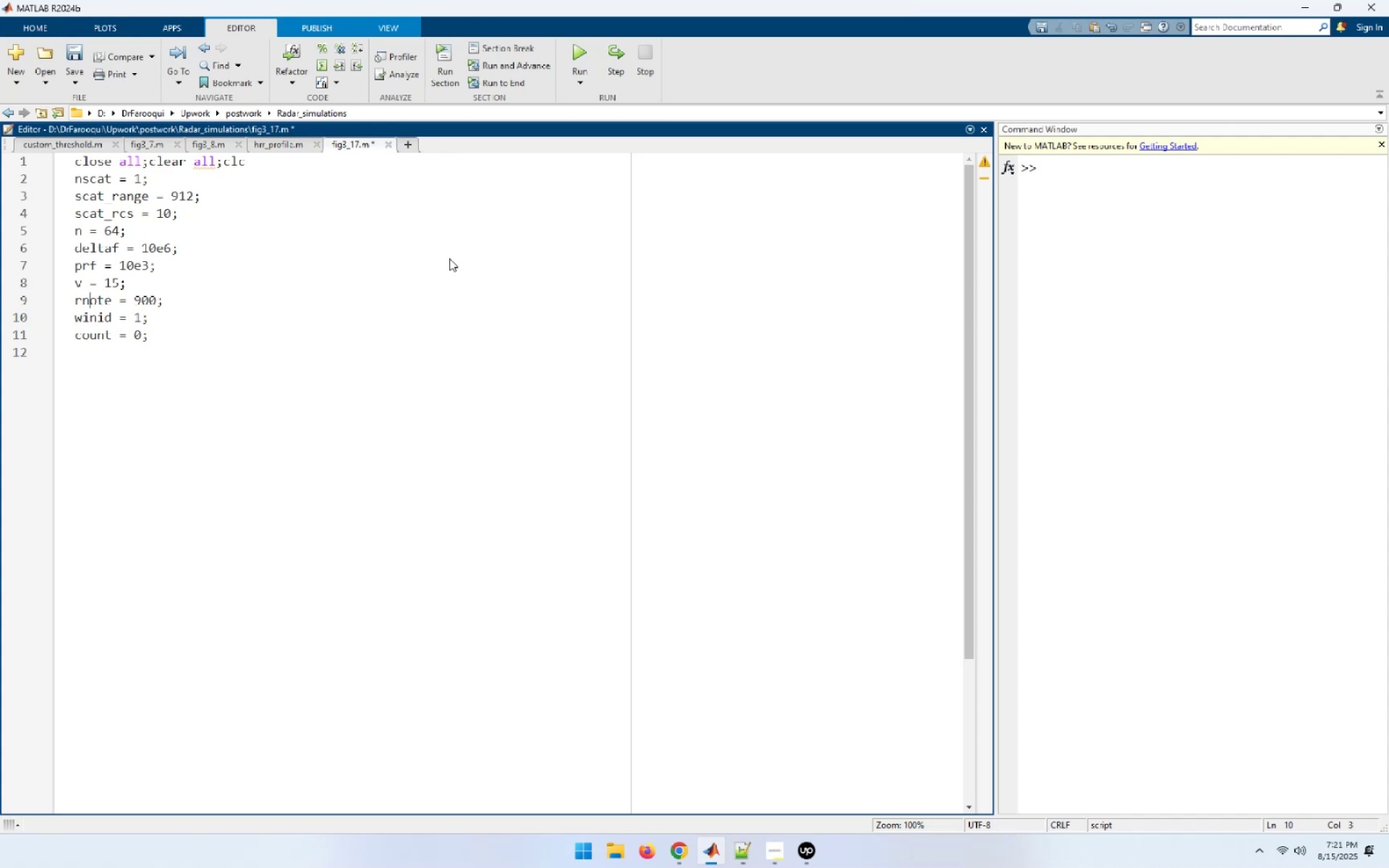 
key(ArrowUp)
 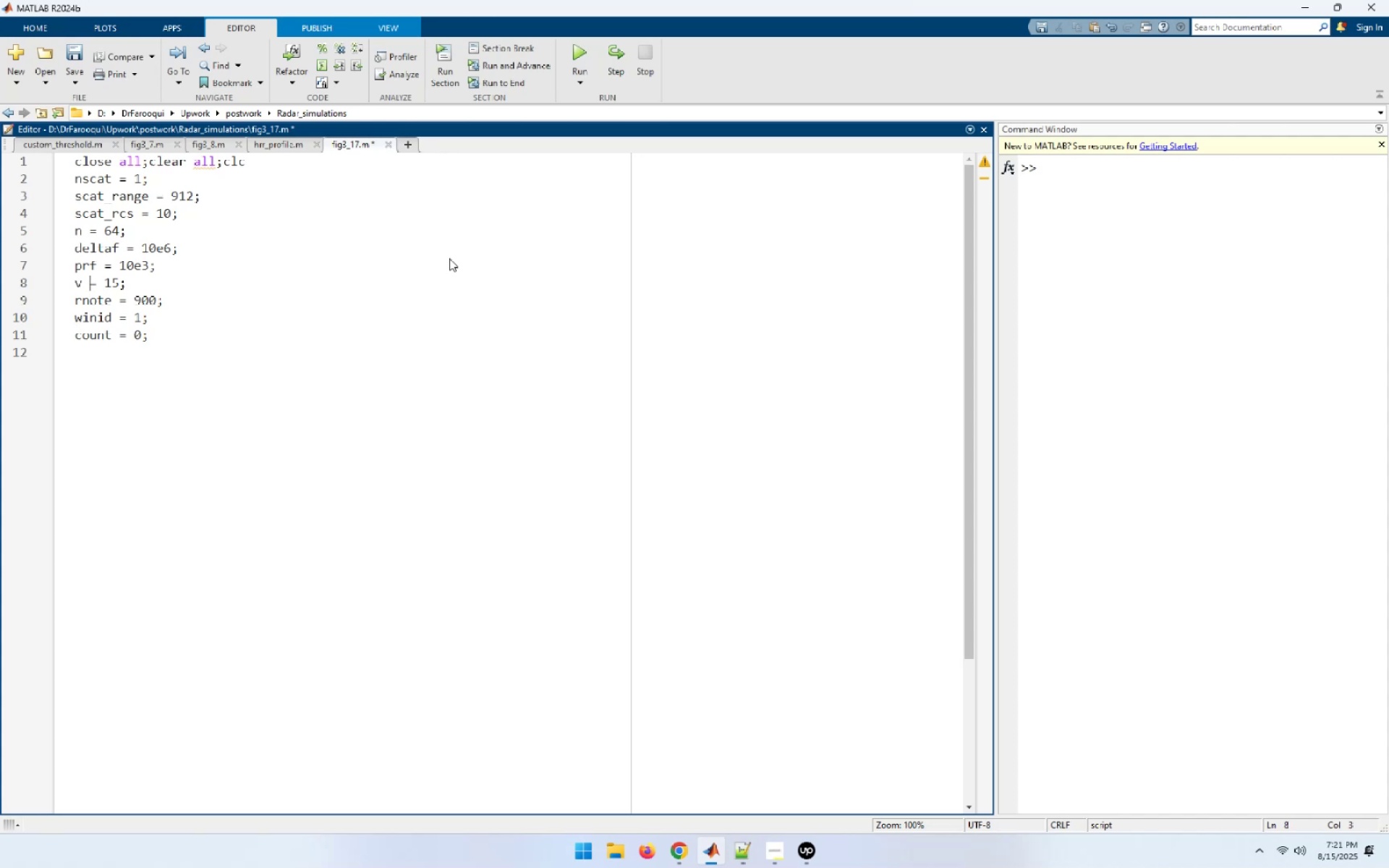 
key(ArrowUp)
 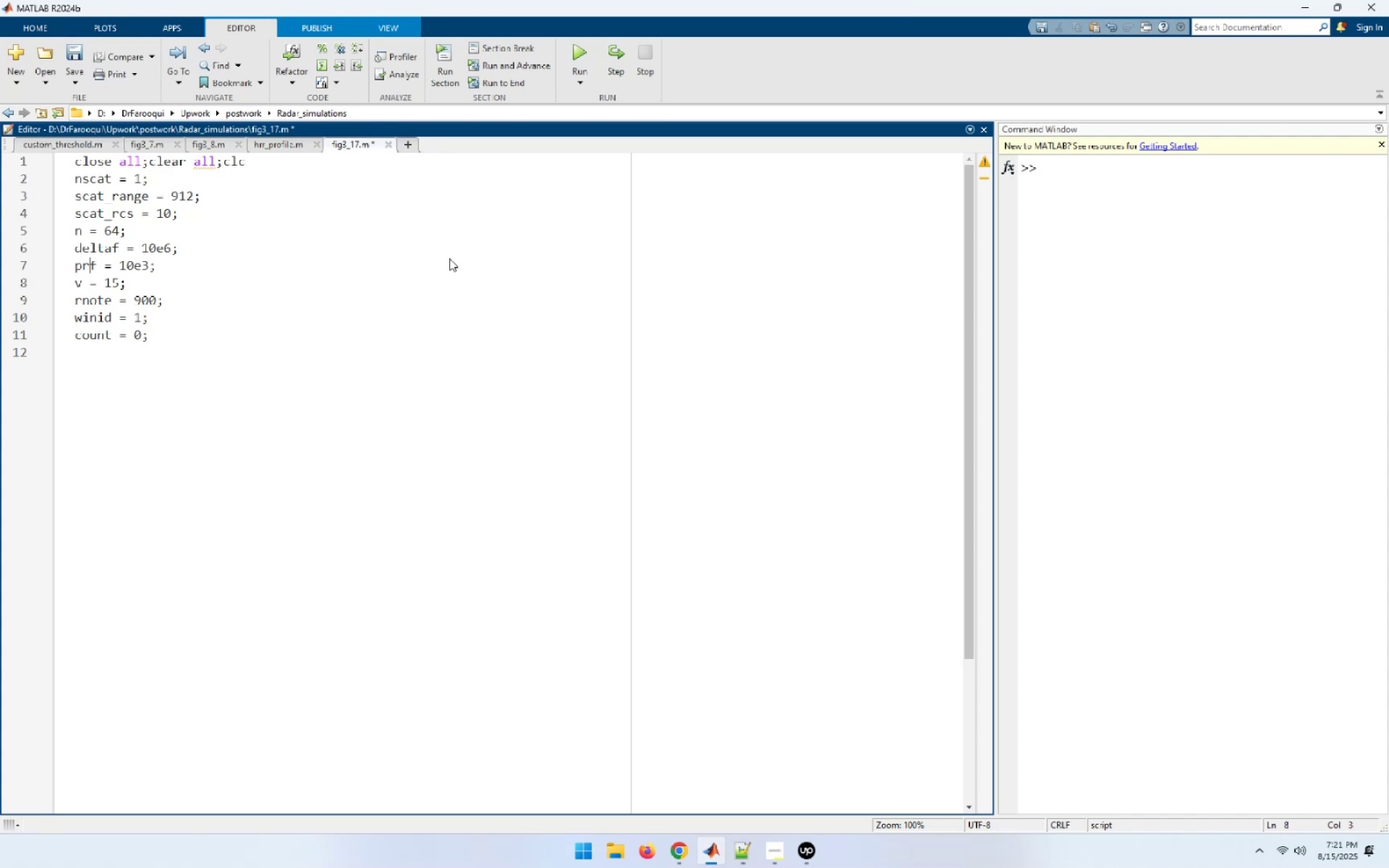 
key(ArrowRight)
 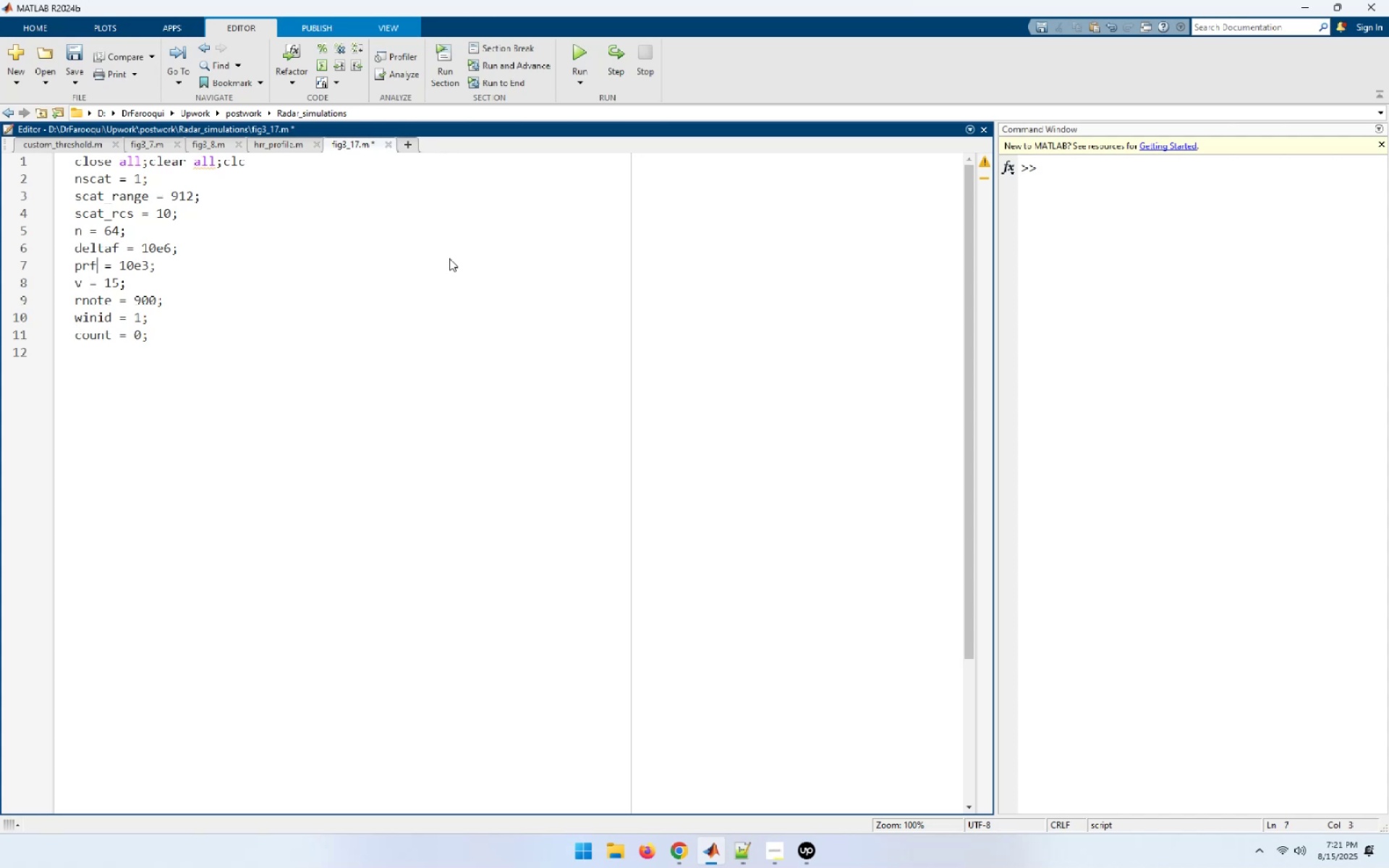 
key(ArrowRight)
 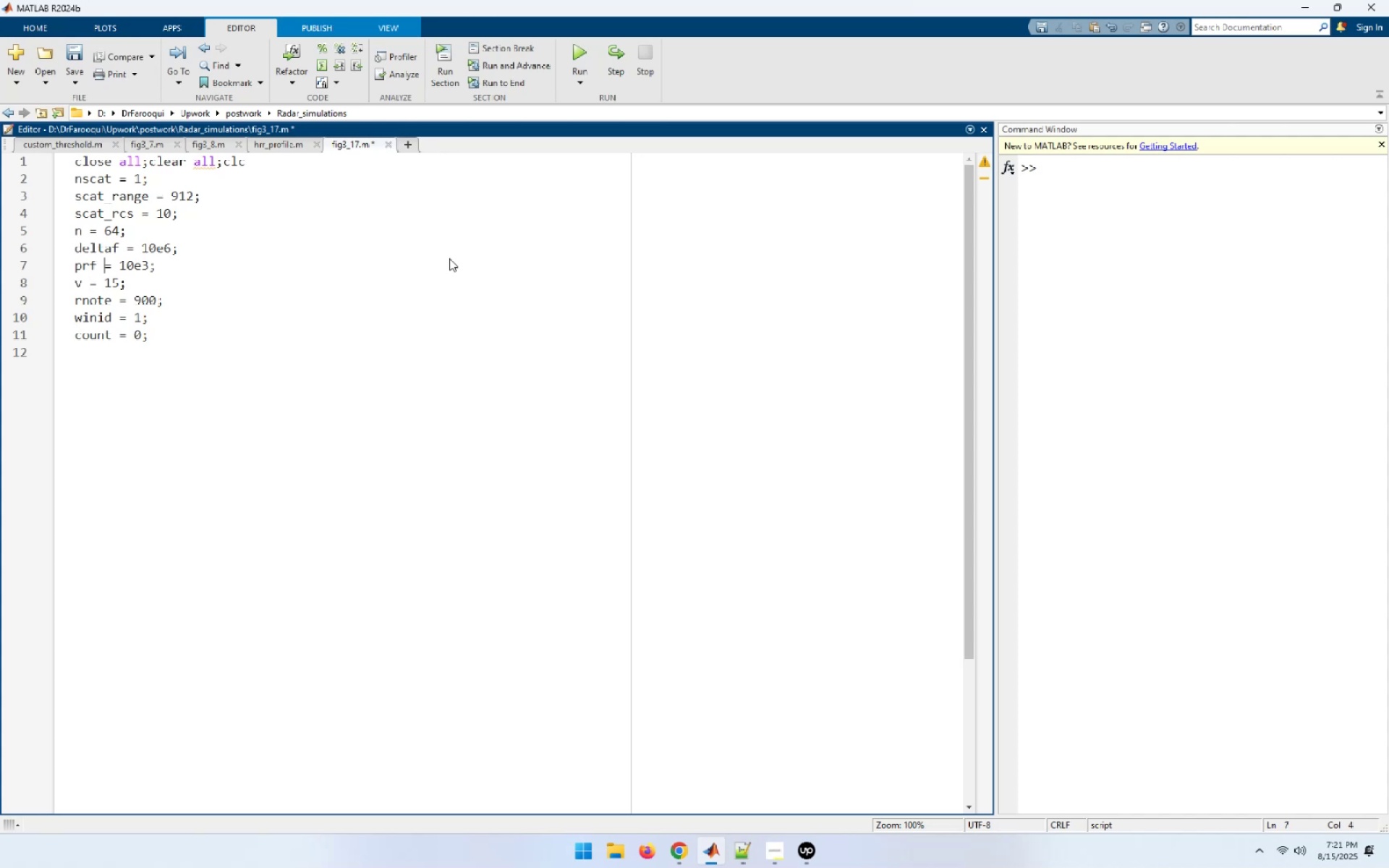 
key(Space)
 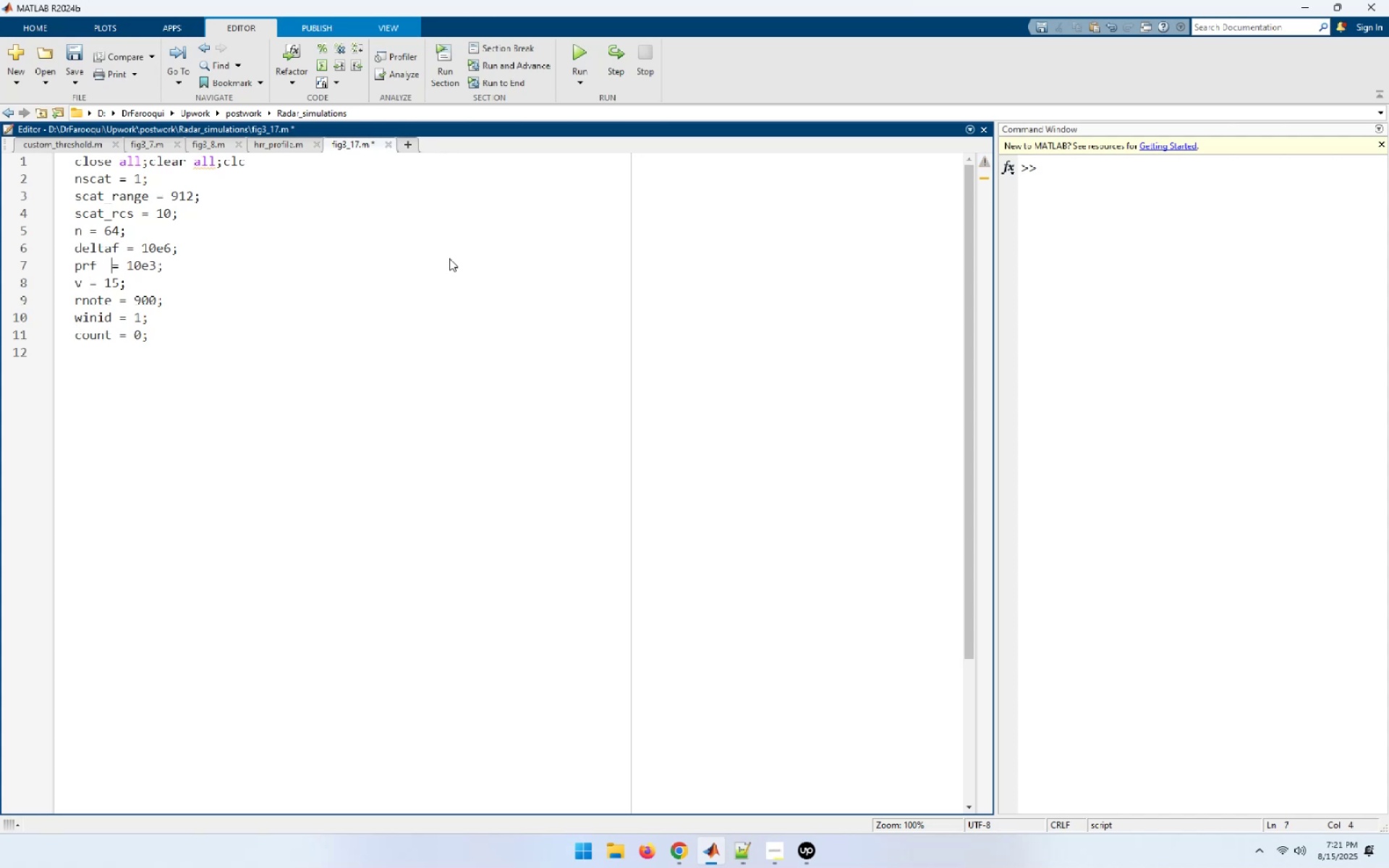 
key(Space)
 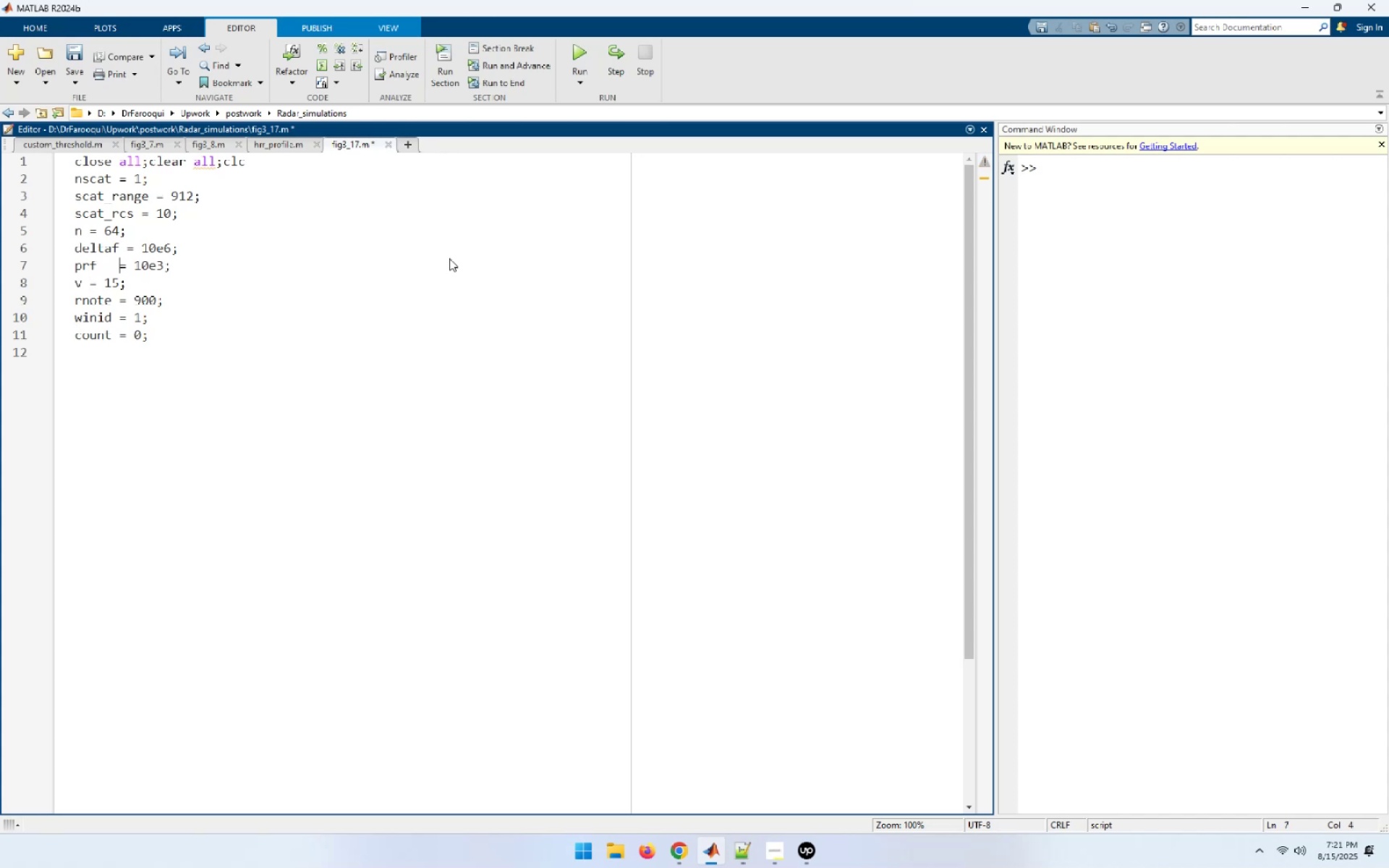 
key(Space)
 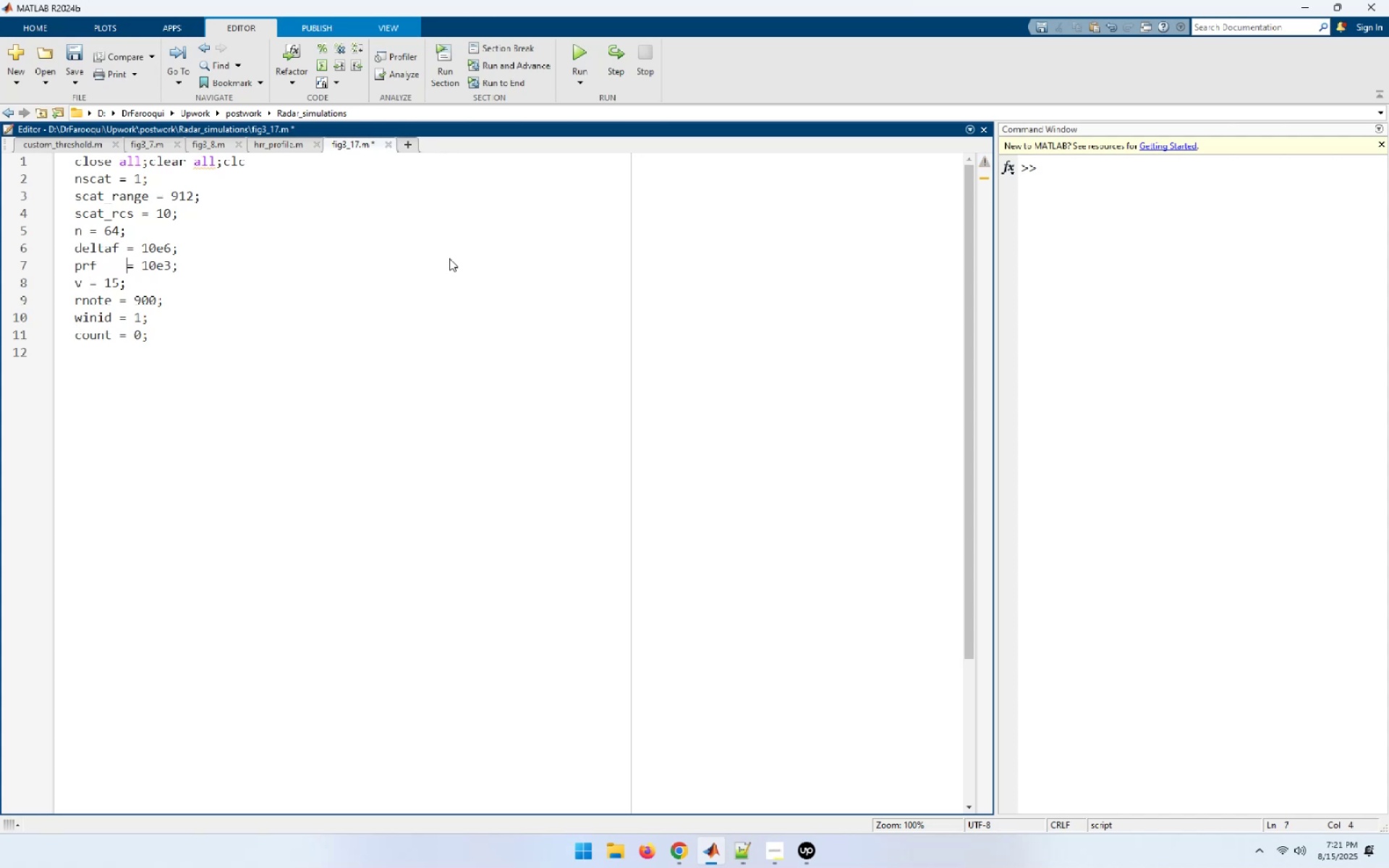 
key(ArrowDown)
 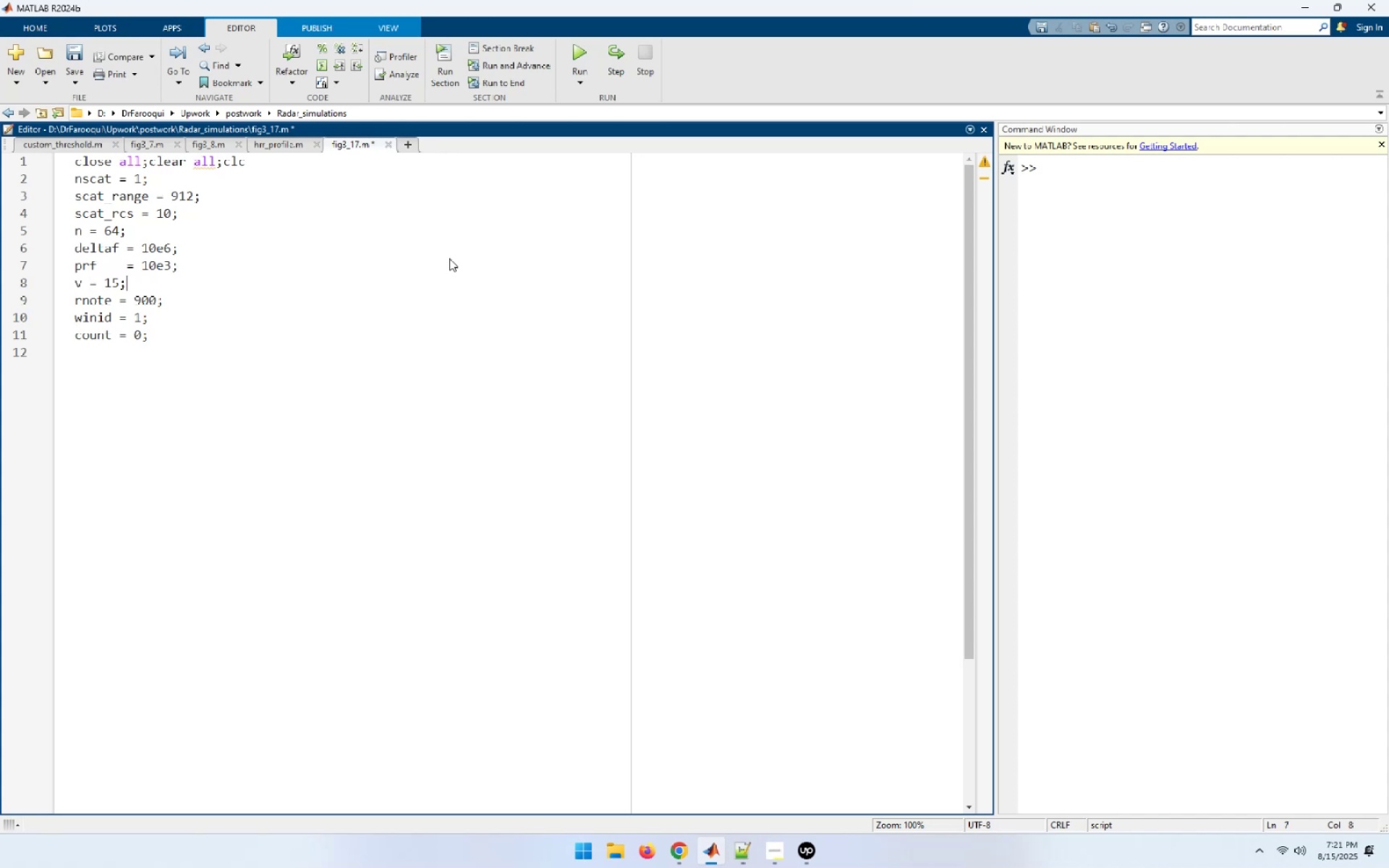 
key(ArrowLeft)
 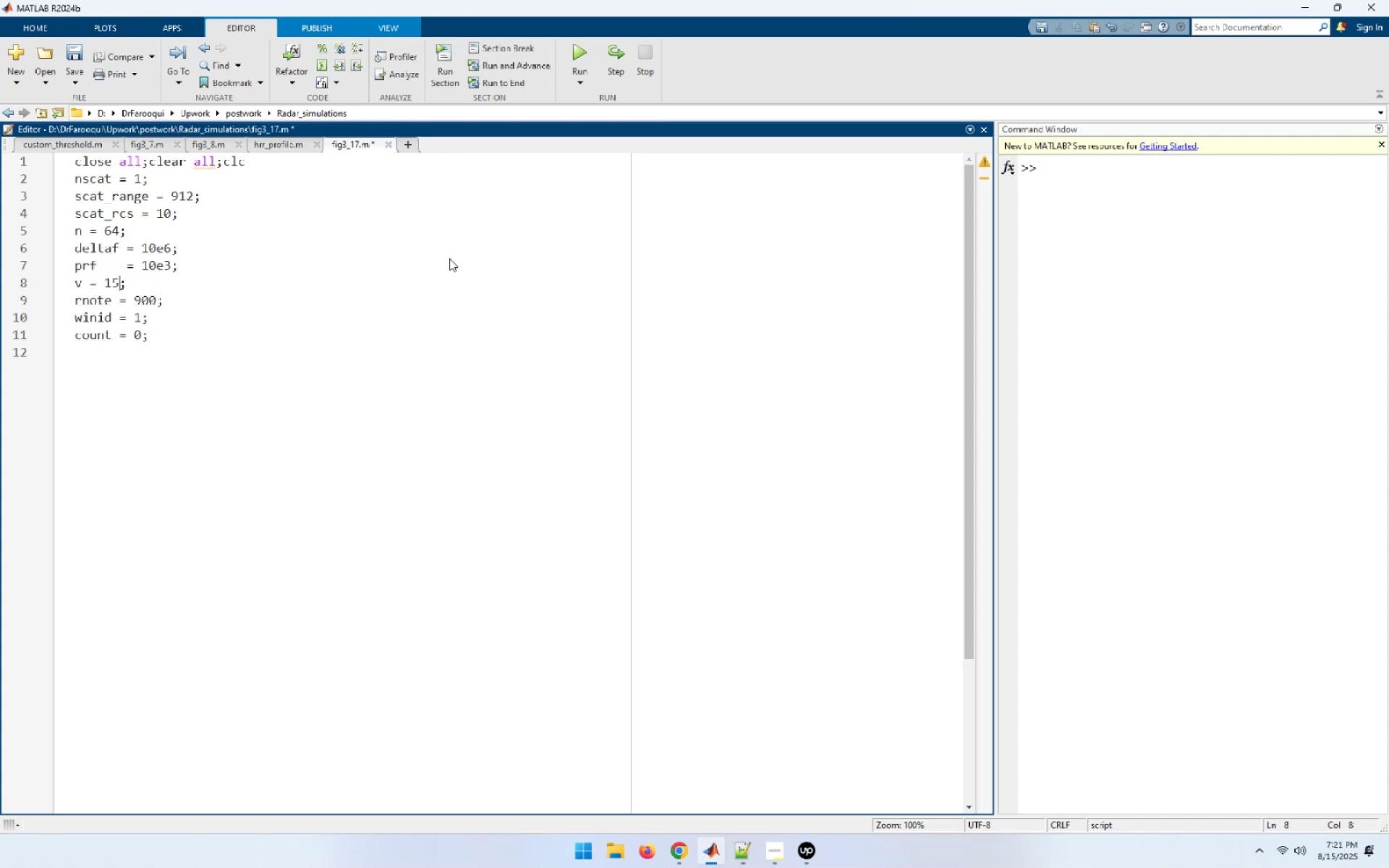 
key(ArrowLeft)
 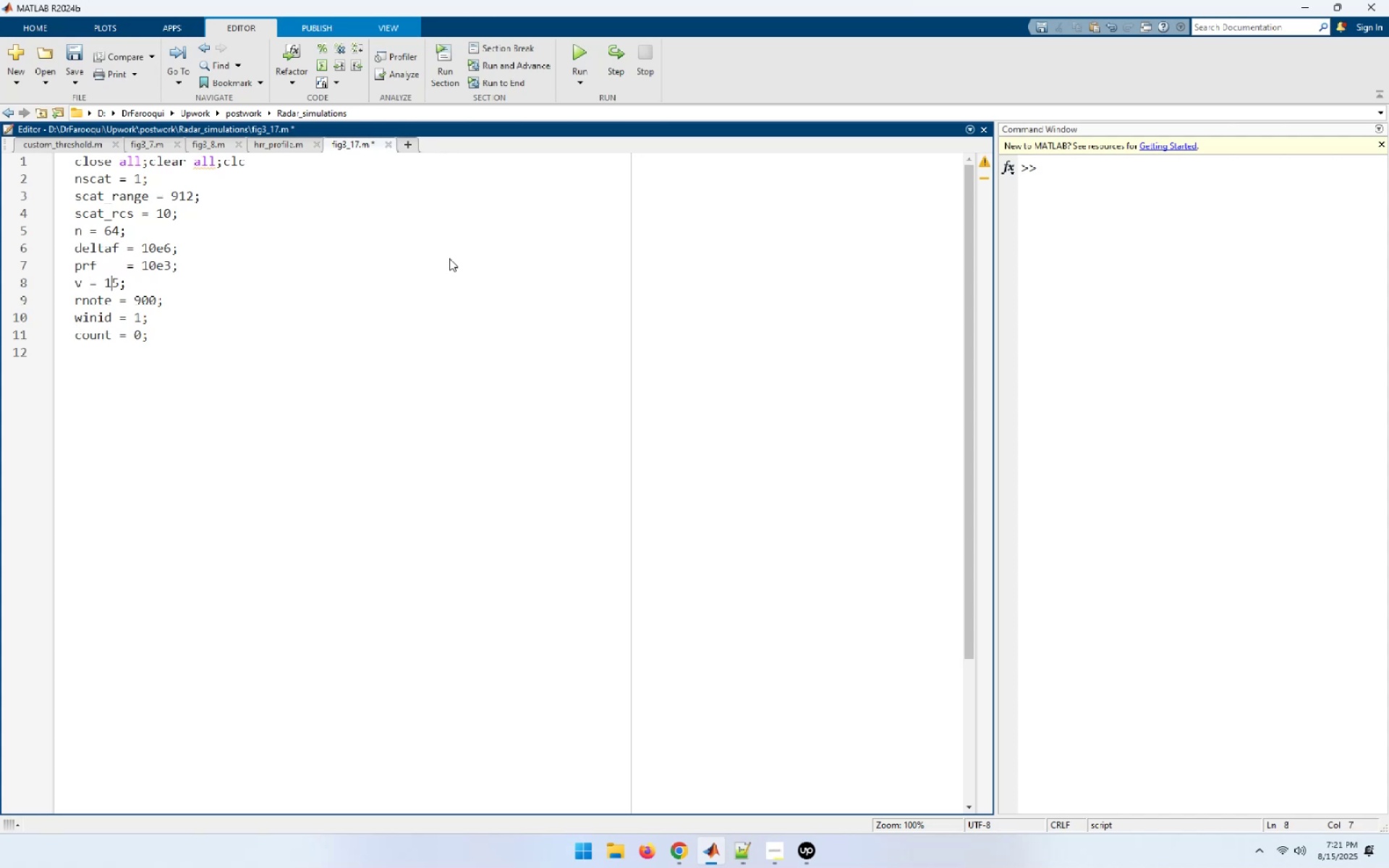 
key(ArrowLeft)
 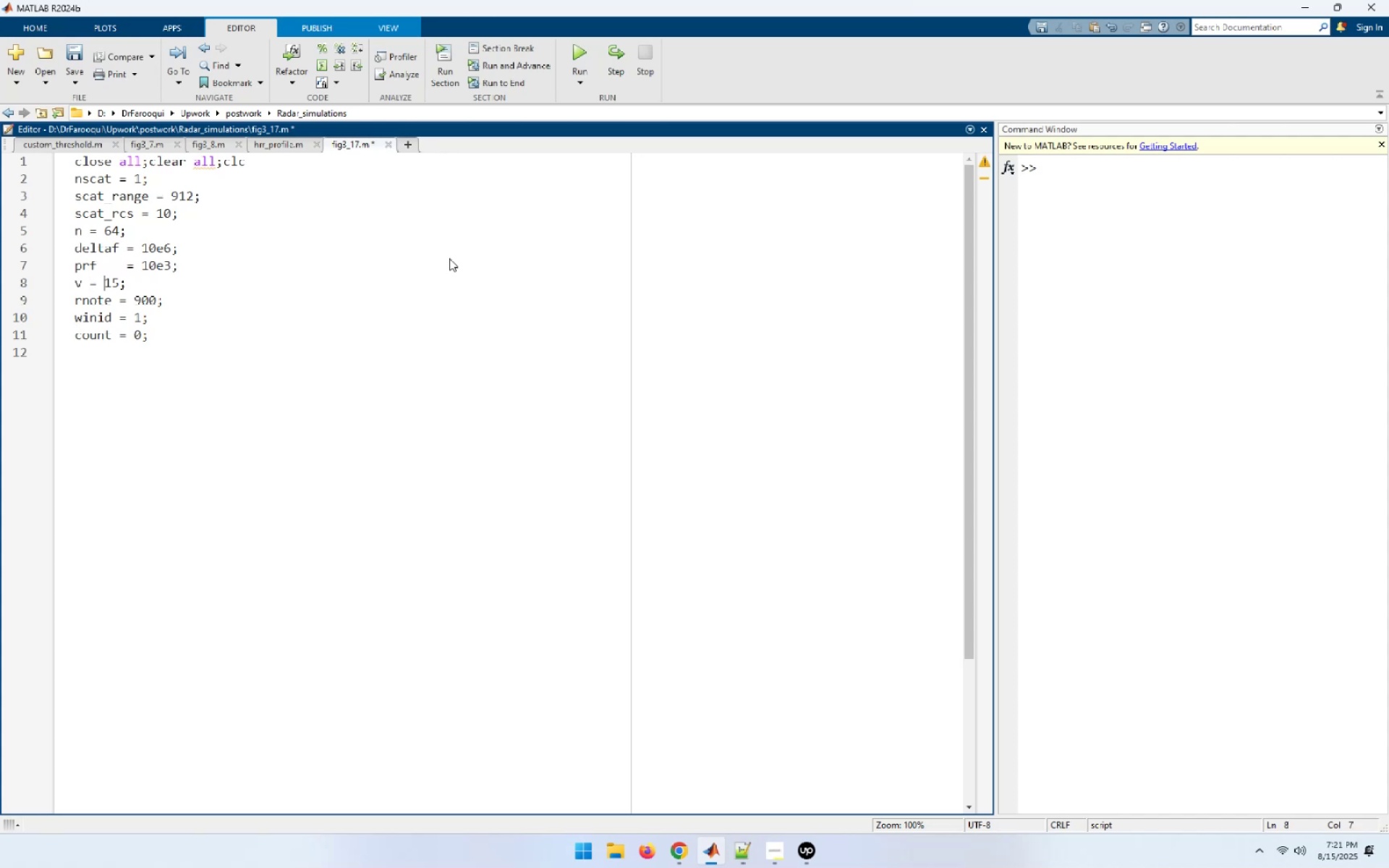 
key(ArrowLeft)
 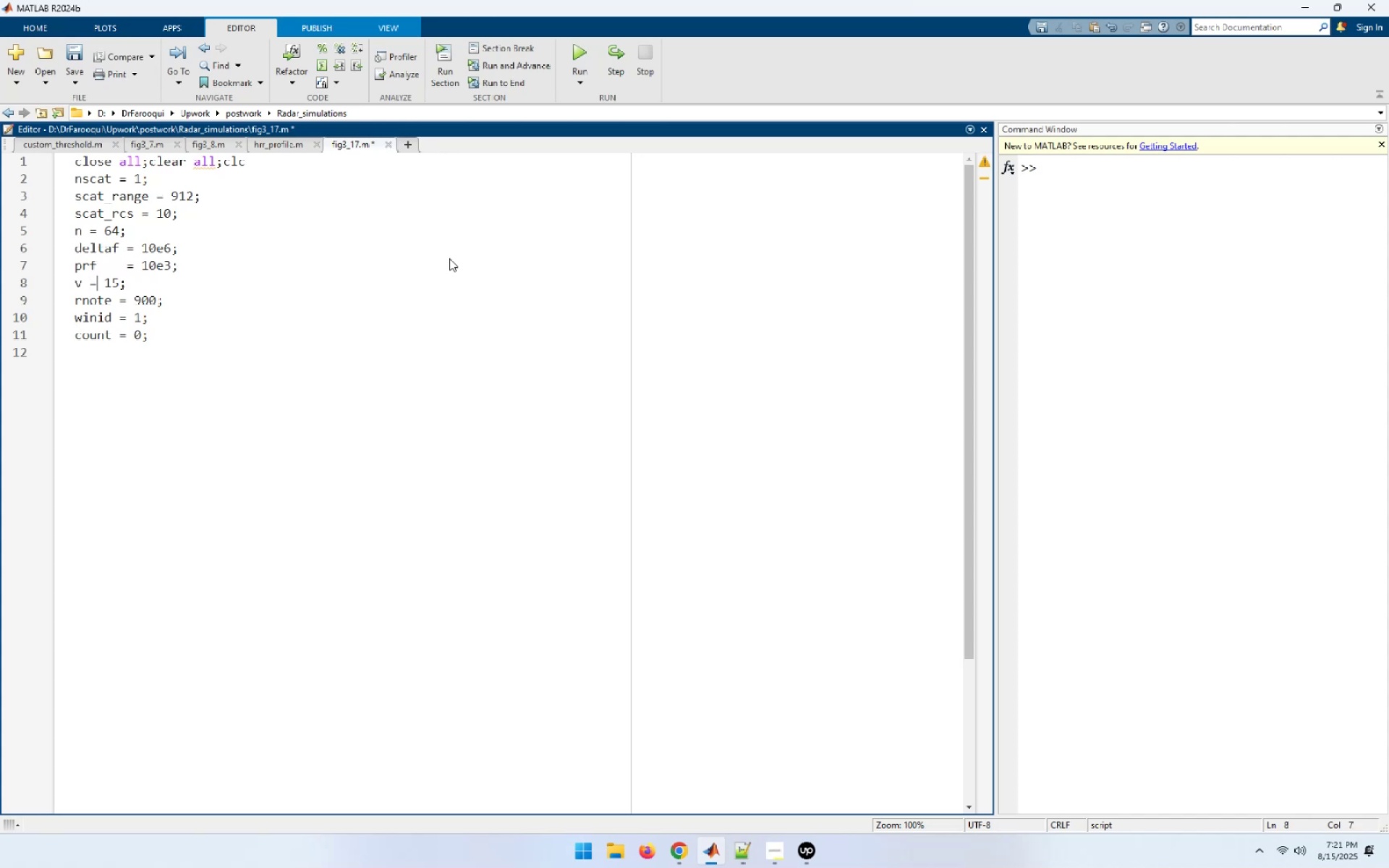 
key(ArrowLeft)
 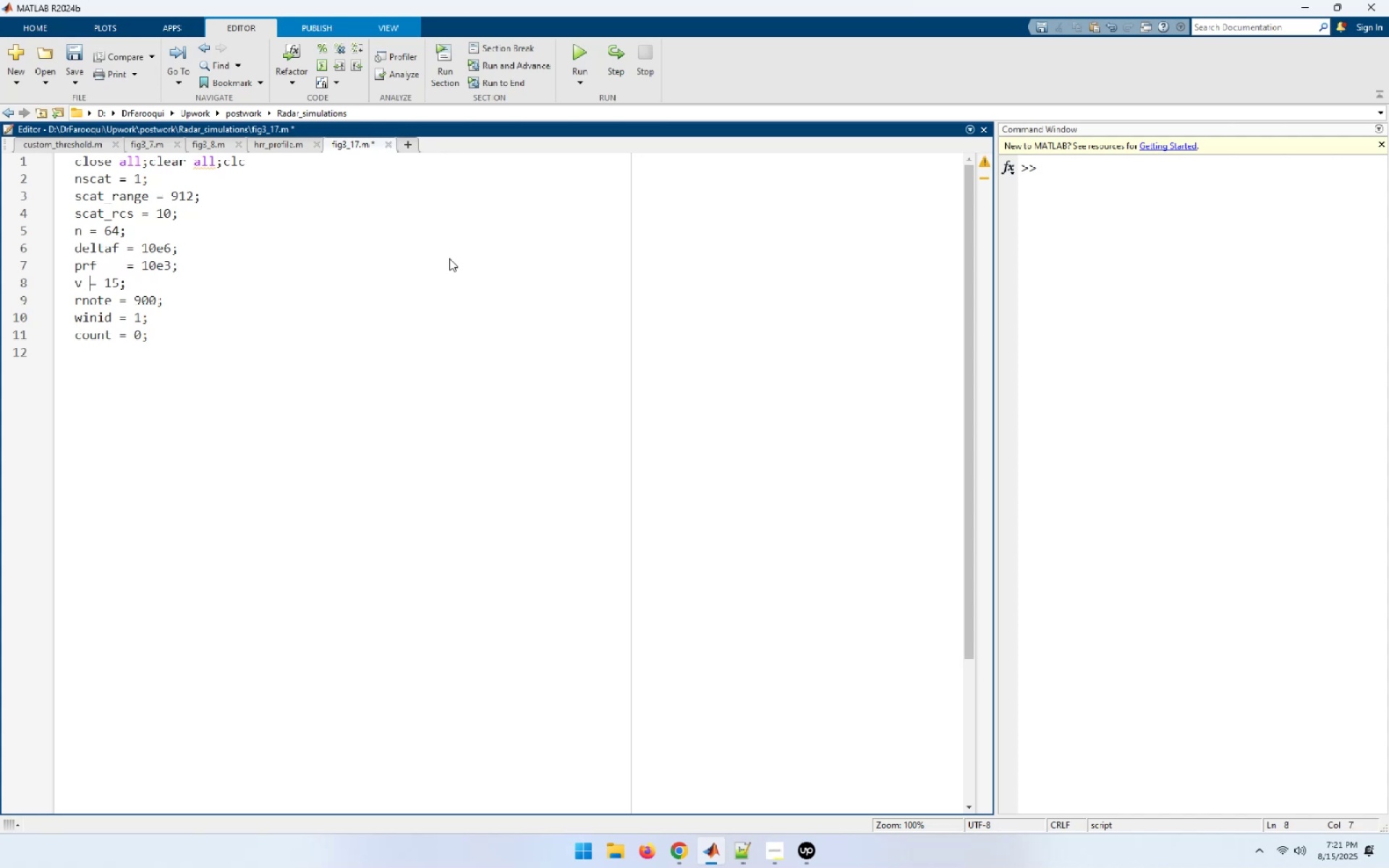 
key(Space)
 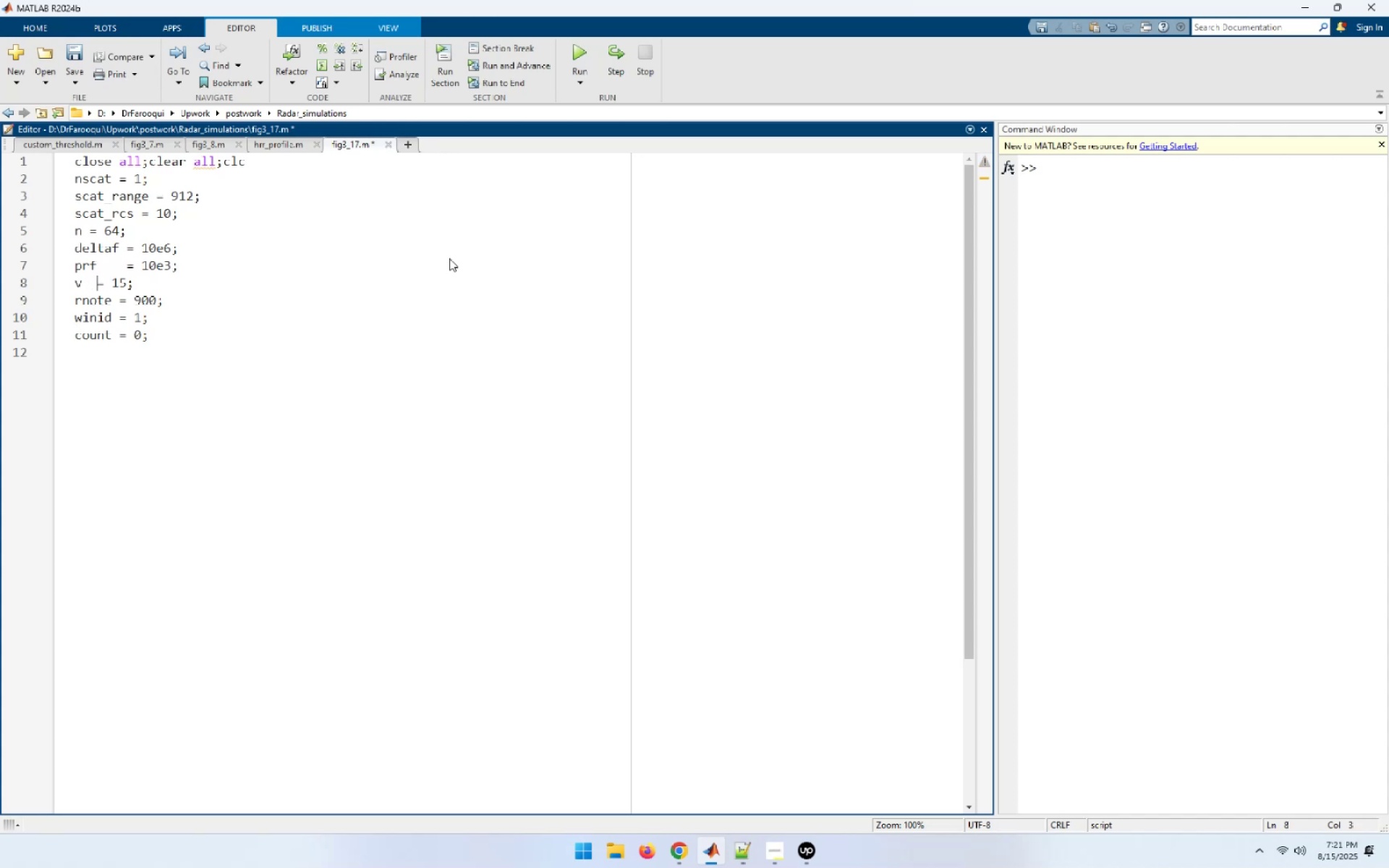 
key(Space)
 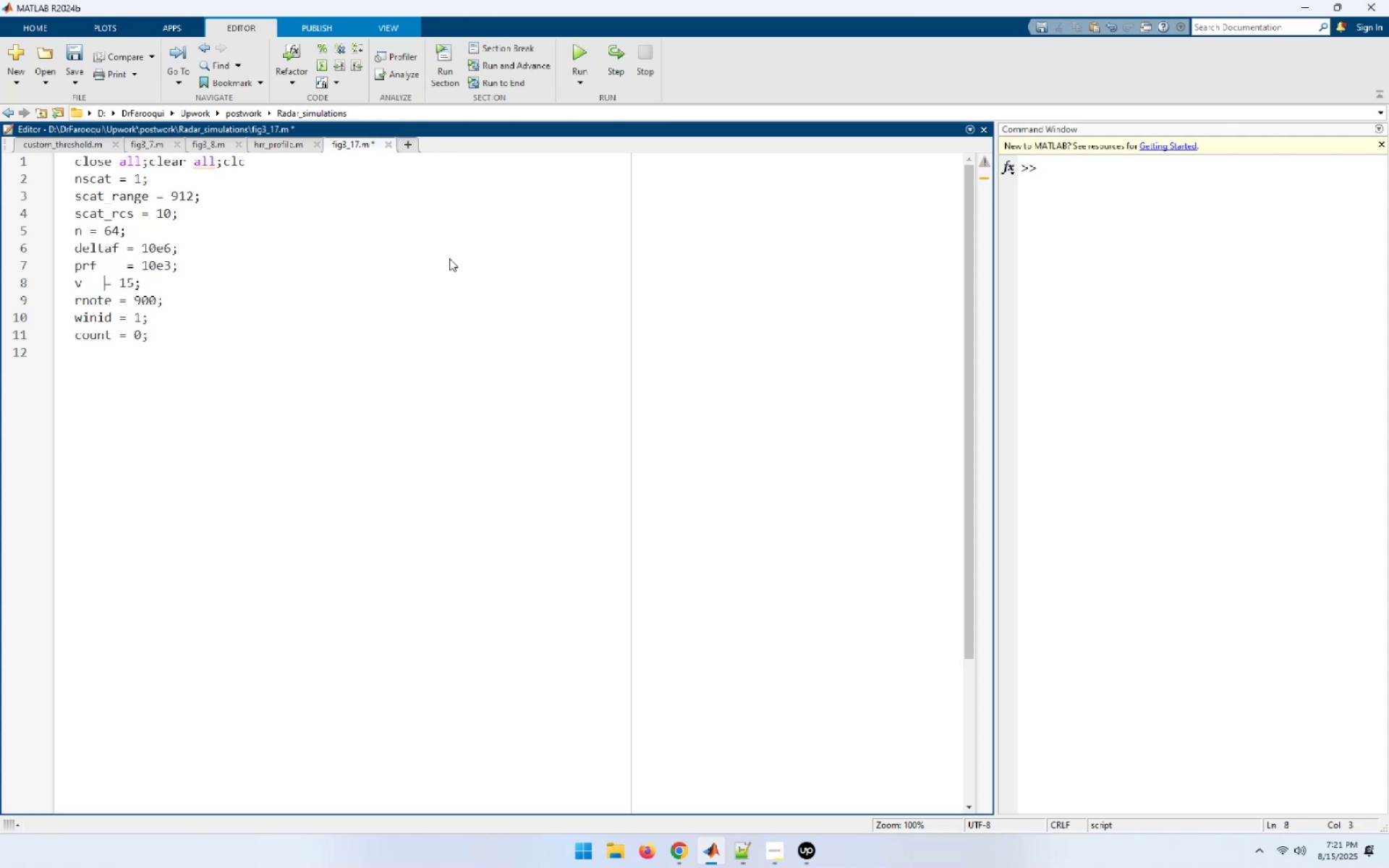 
key(Space)
 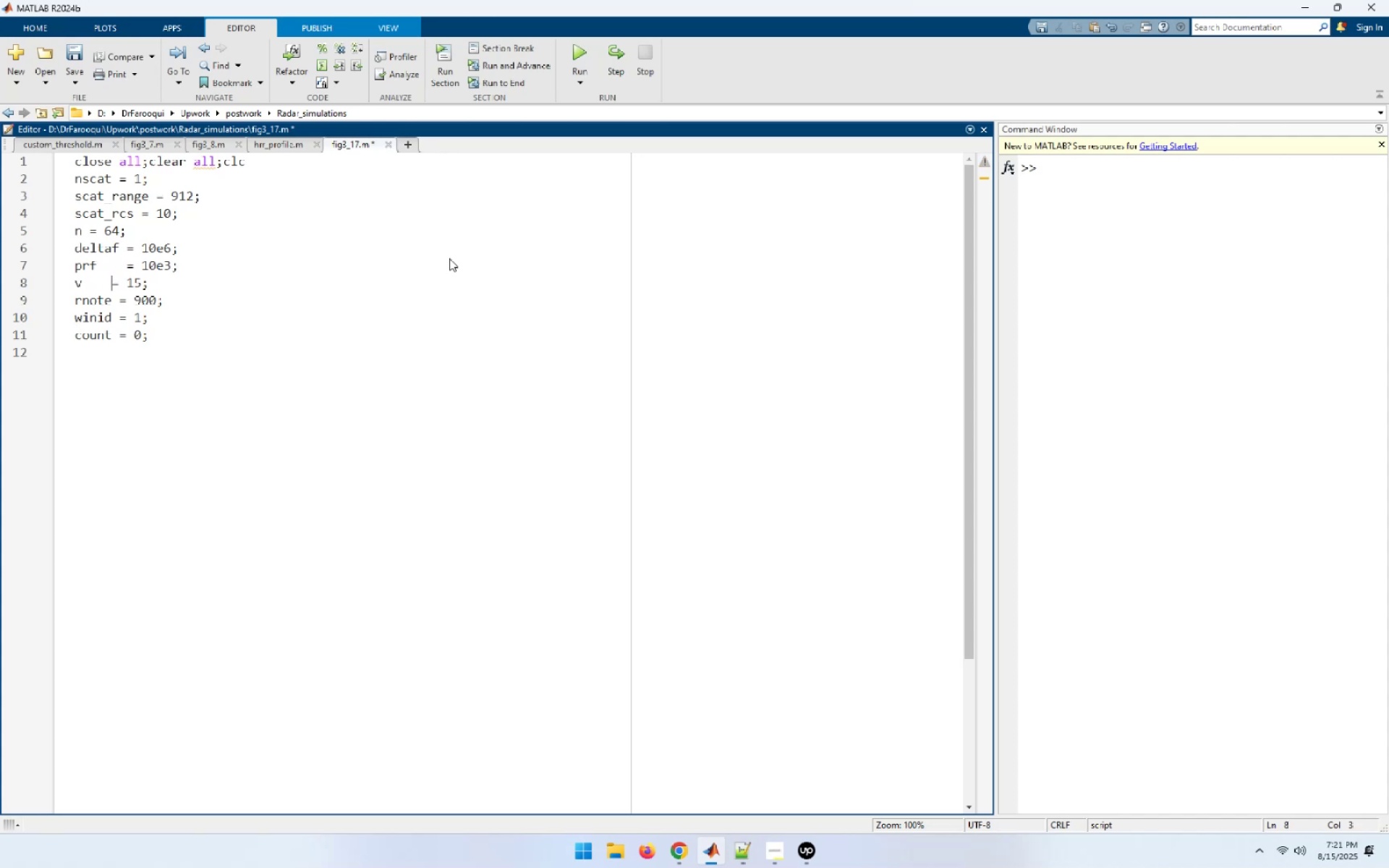 
key(Space)
 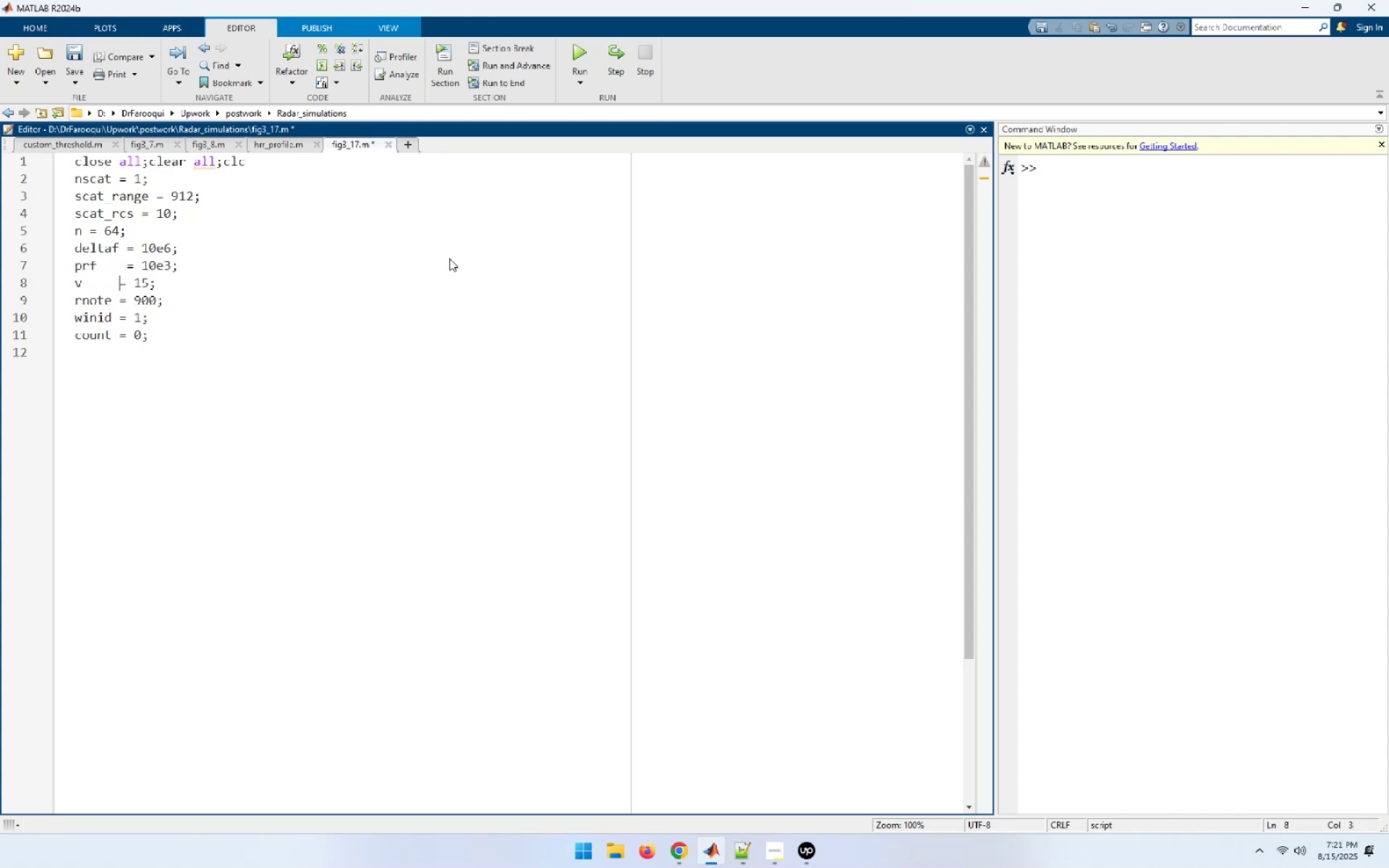 
key(Space)
 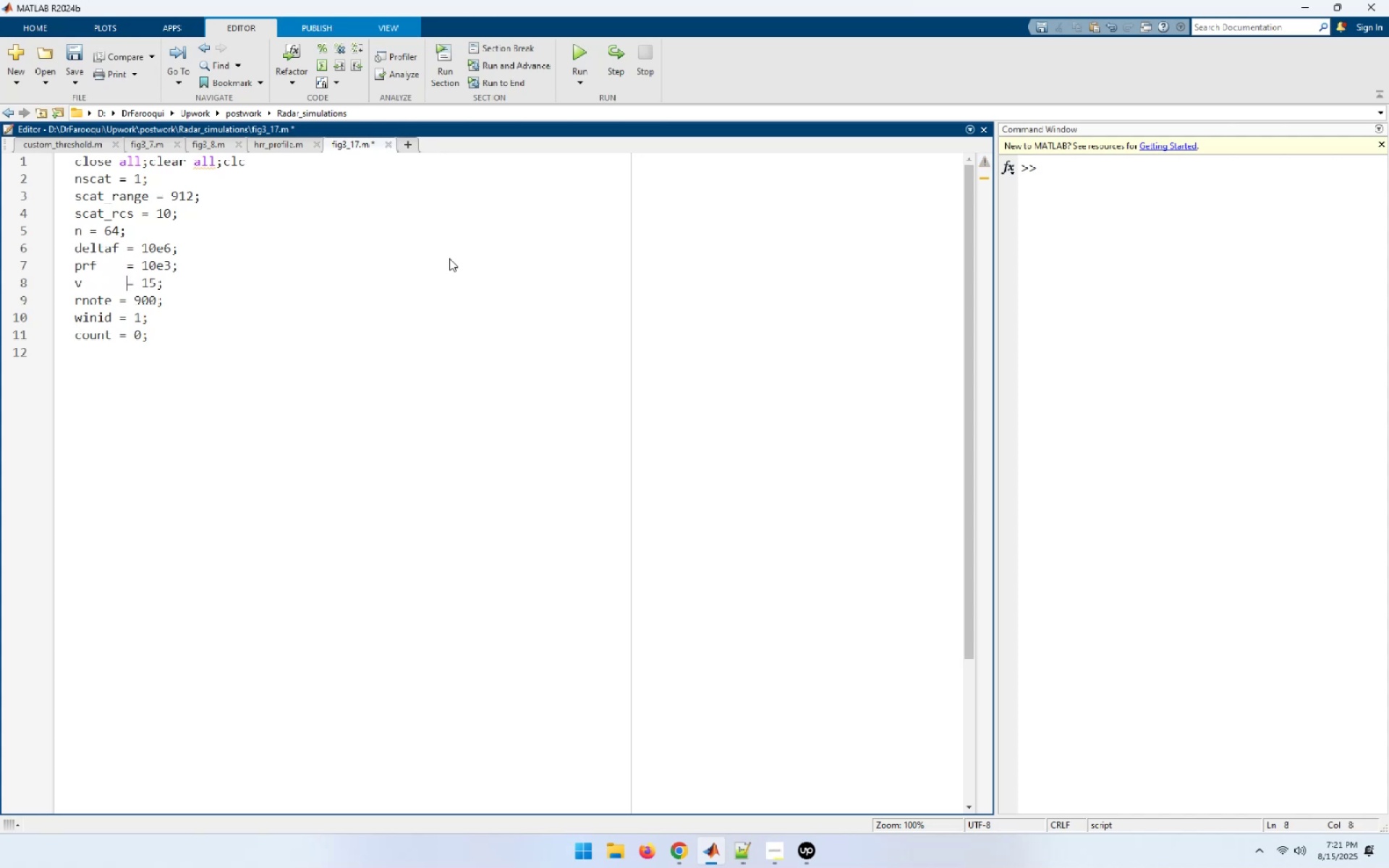 
key(ArrowDown)
 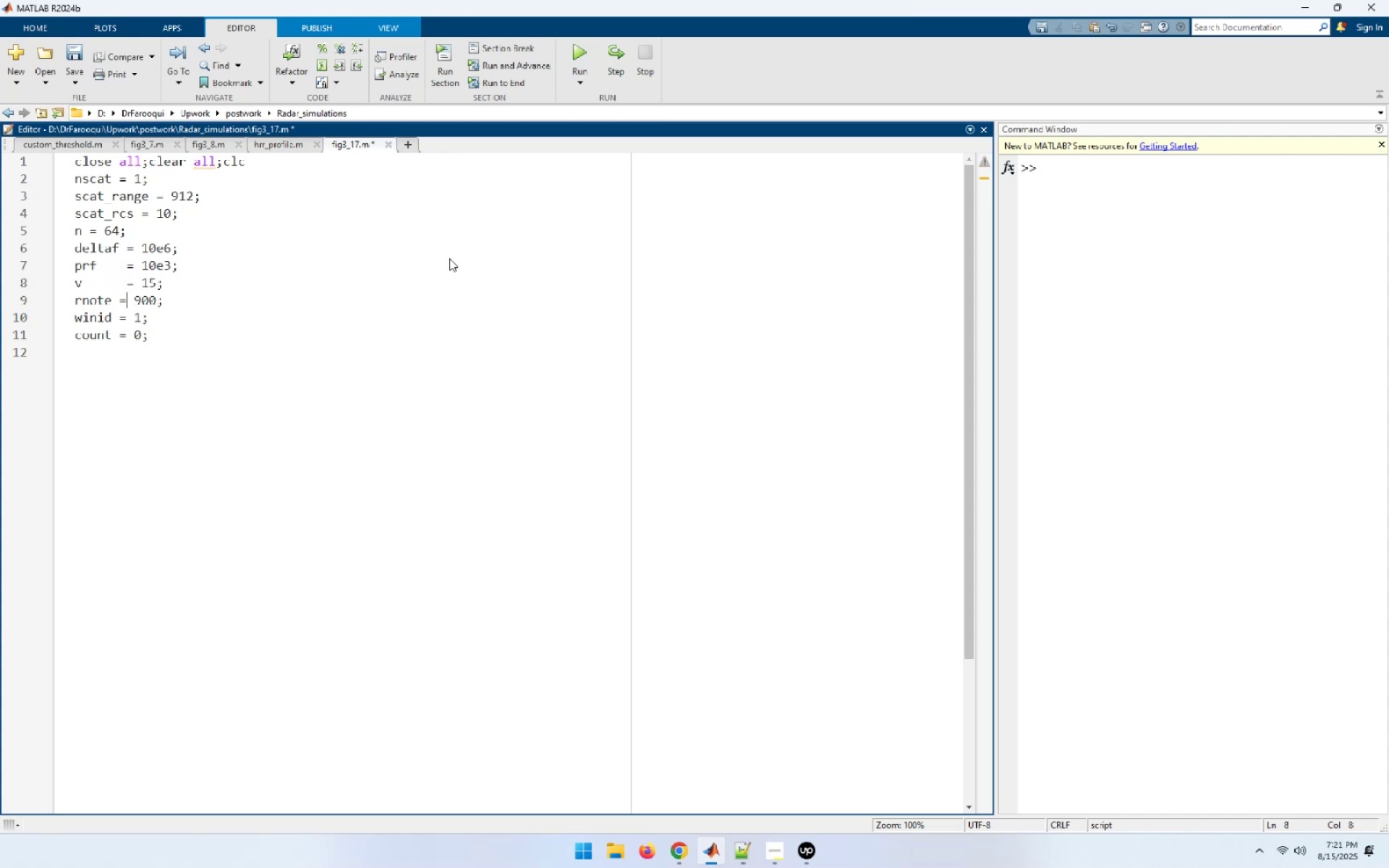 
key(ArrowLeft)
 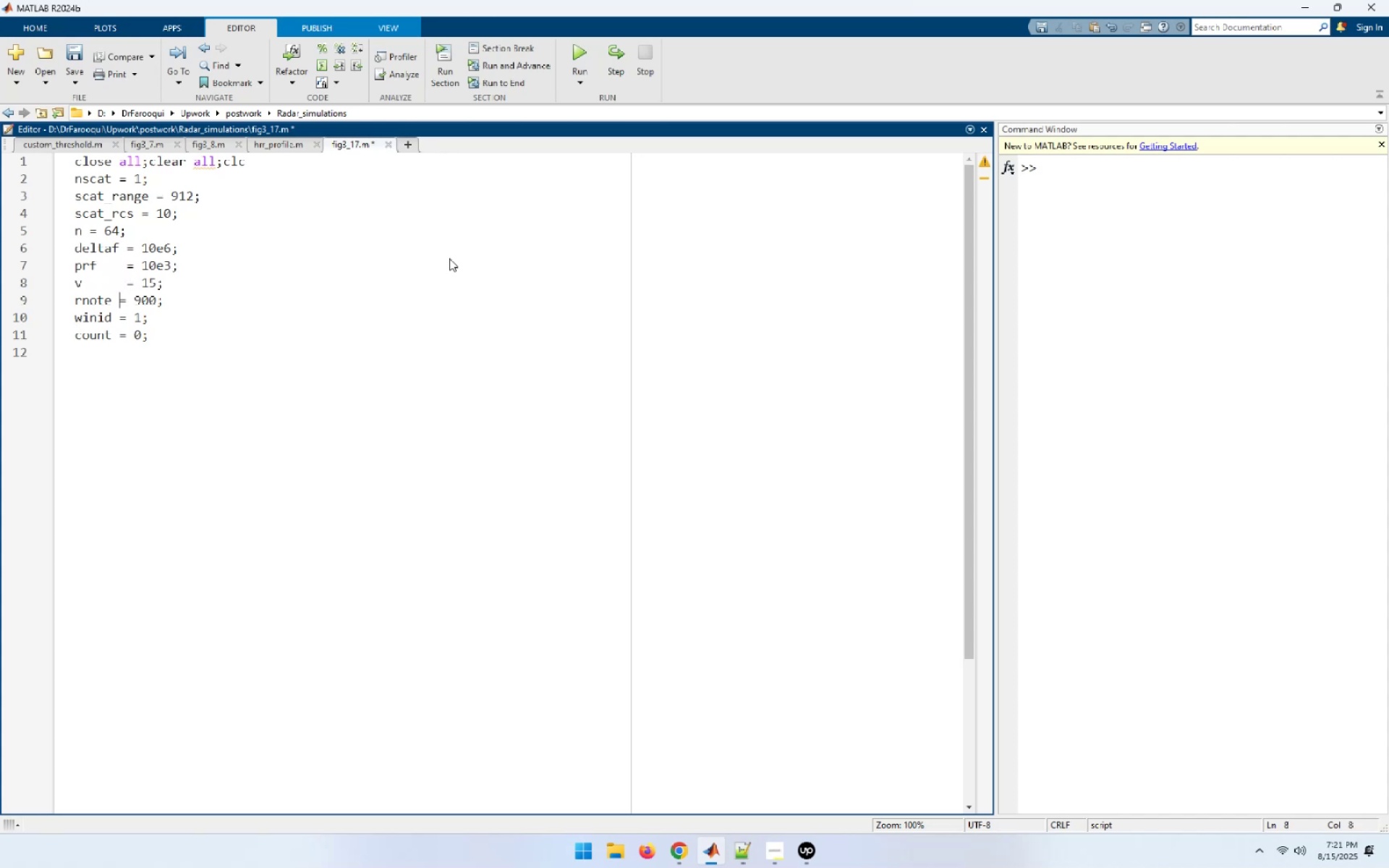 
key(Space)
 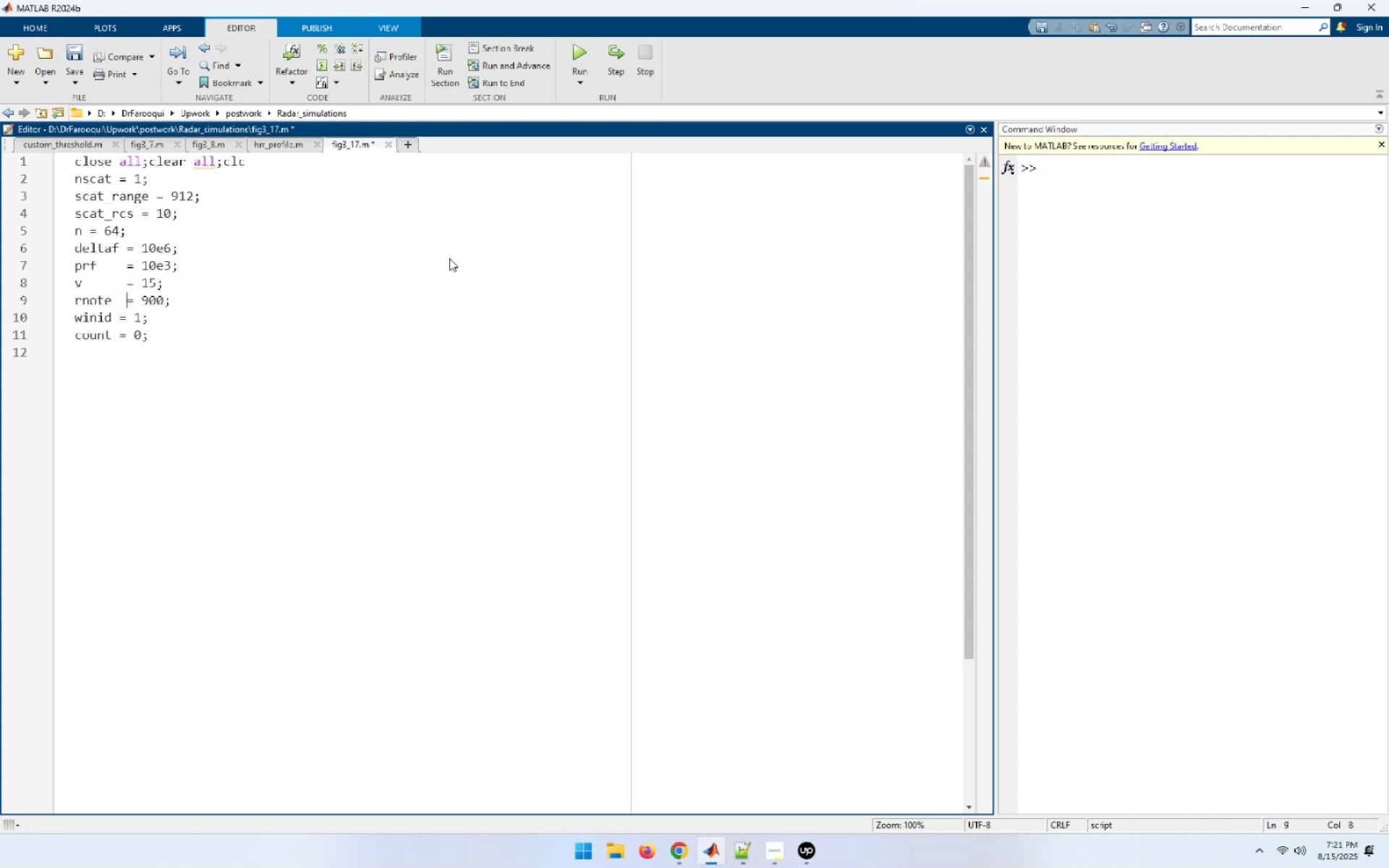 
key(ArrowDown)
 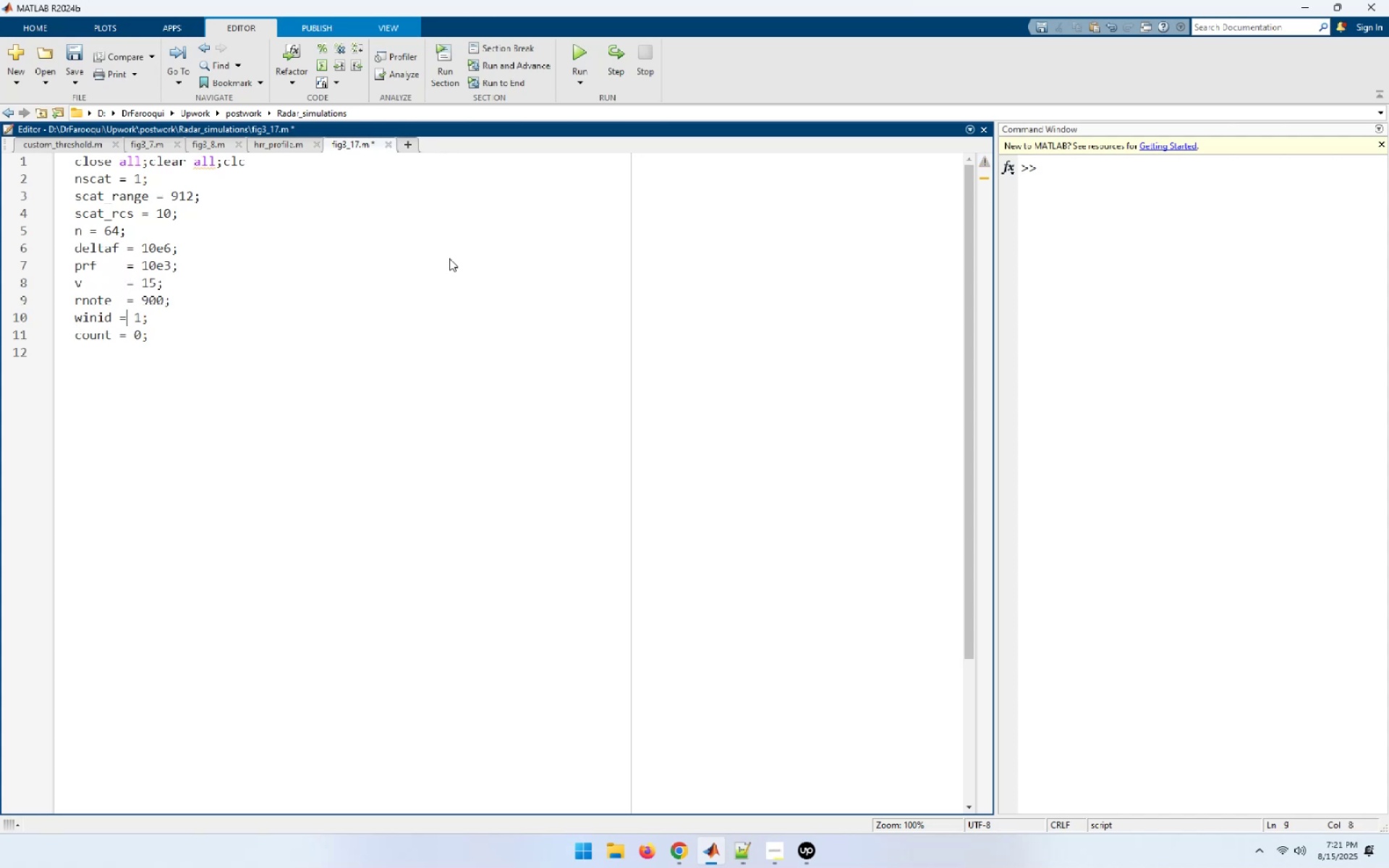 
key(ArrowLeft)
 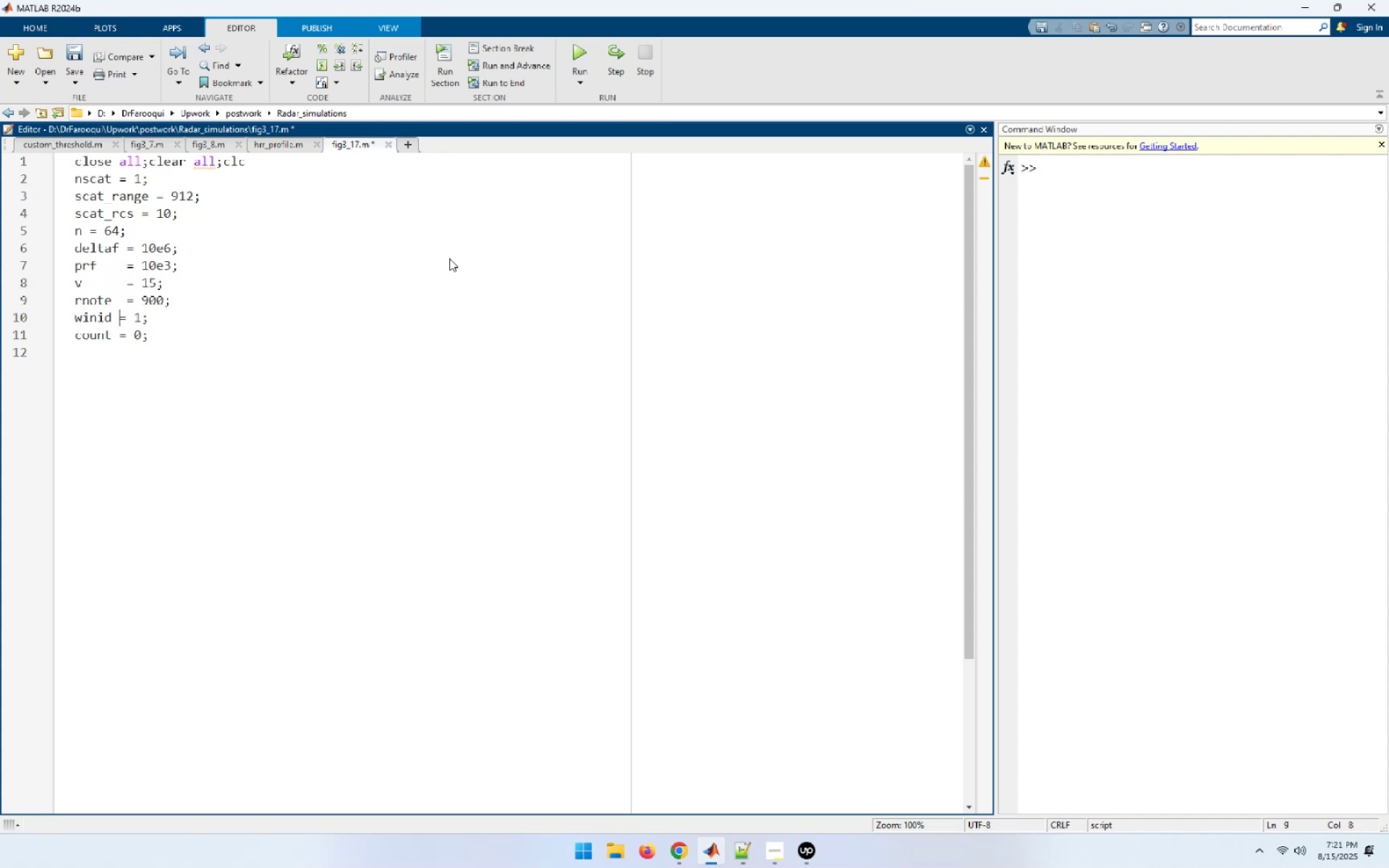 
key(Space)
 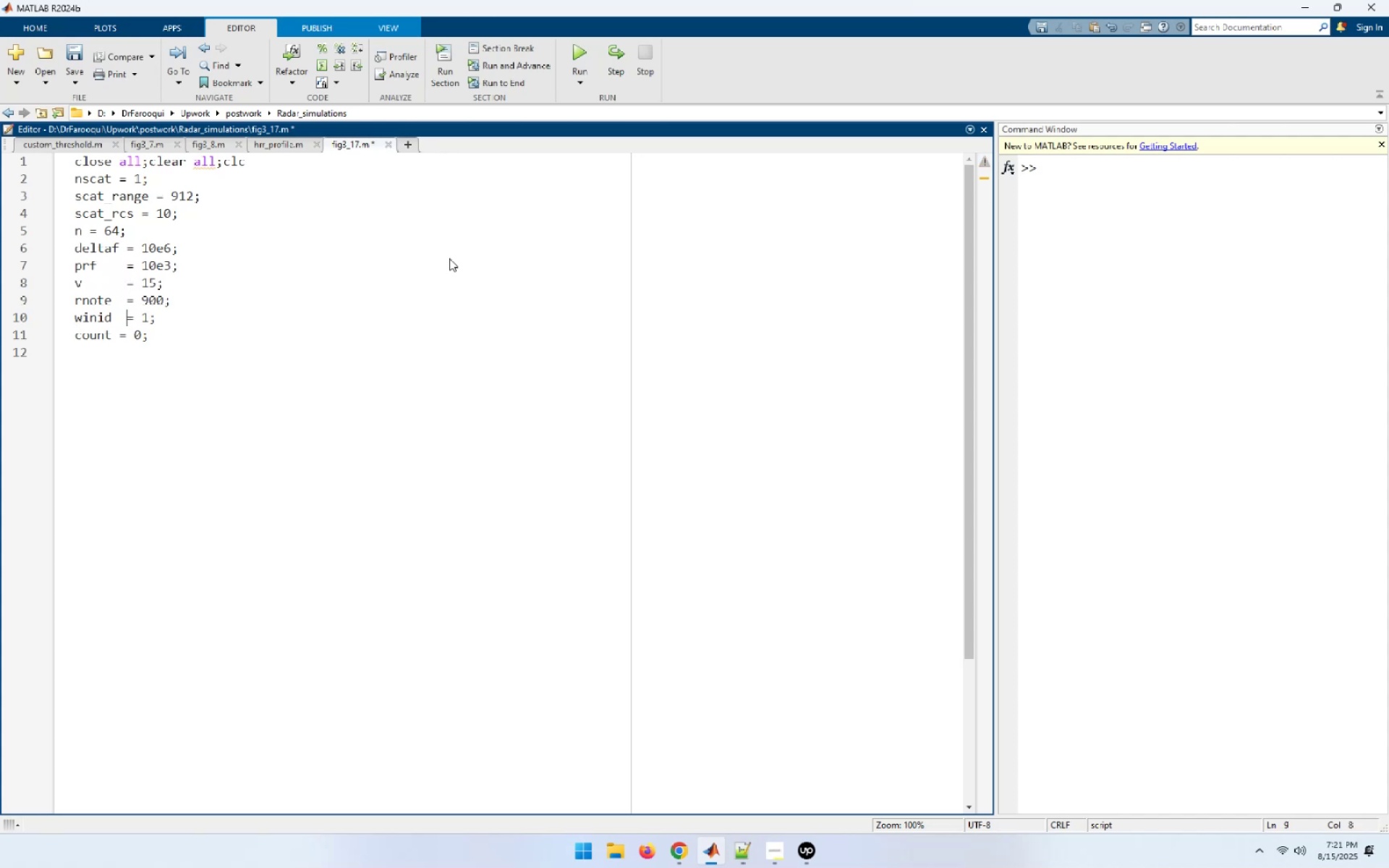 
key(ArrowDown)
 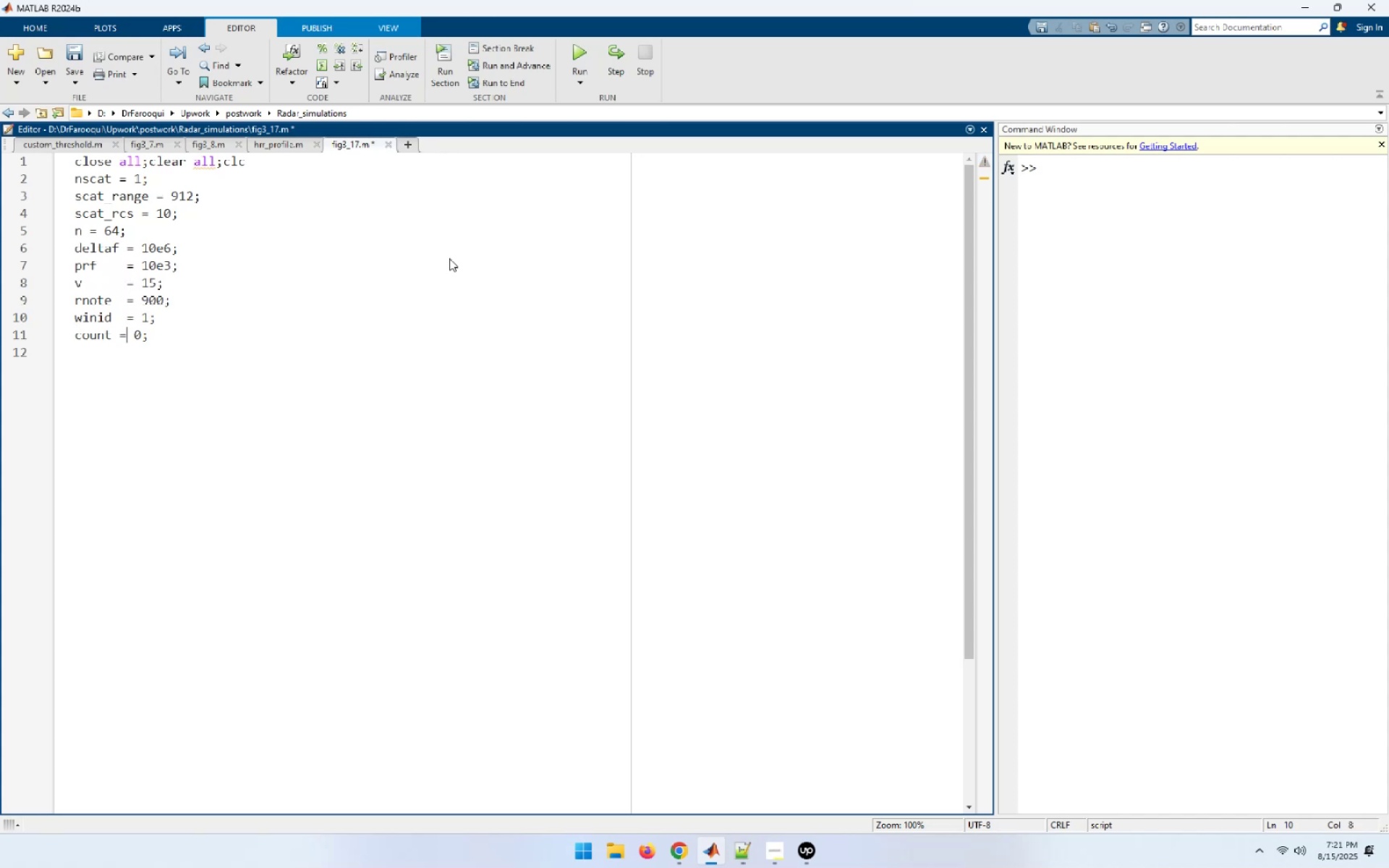 
key(ArrowLeft)
 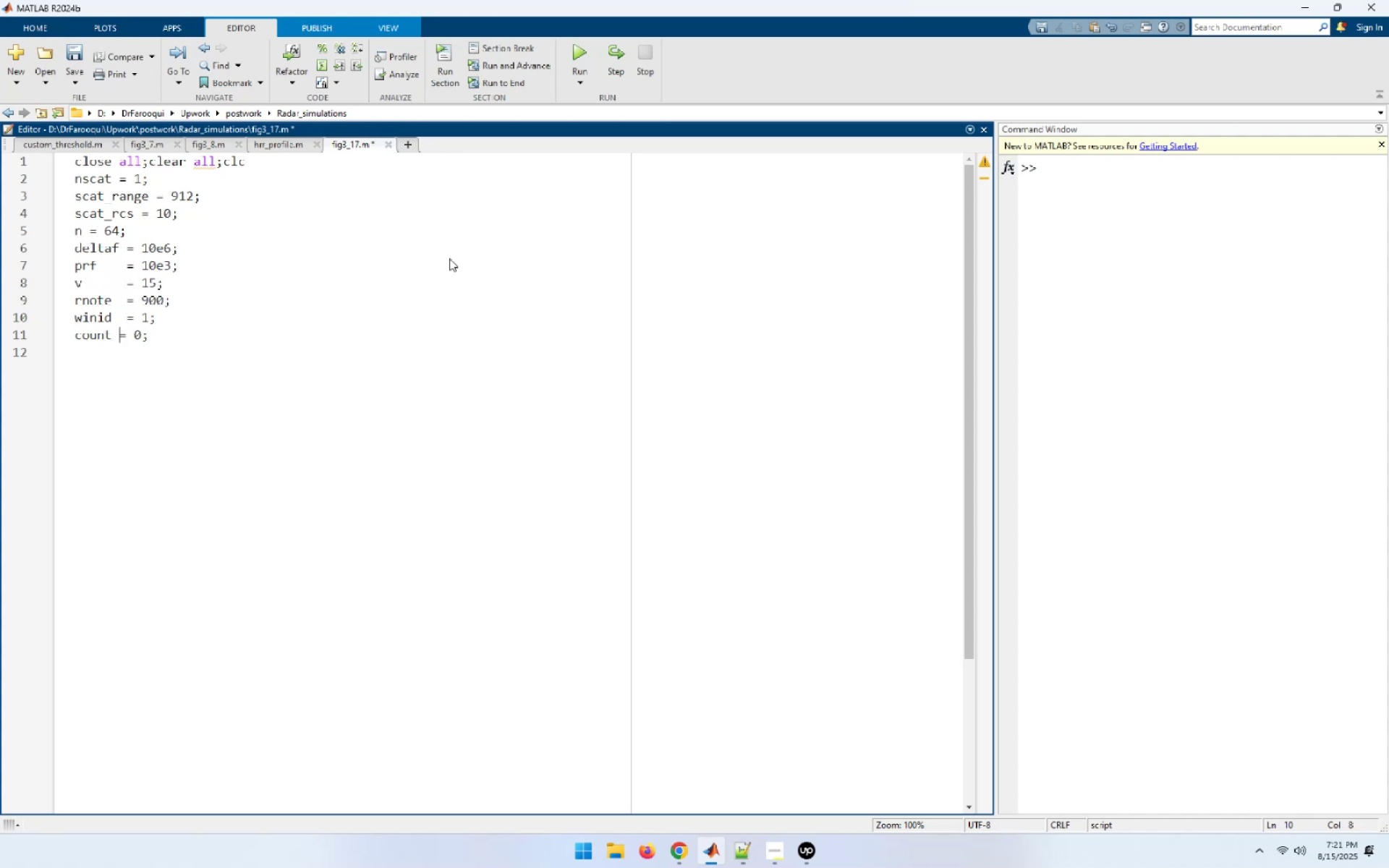 
key(Space)
 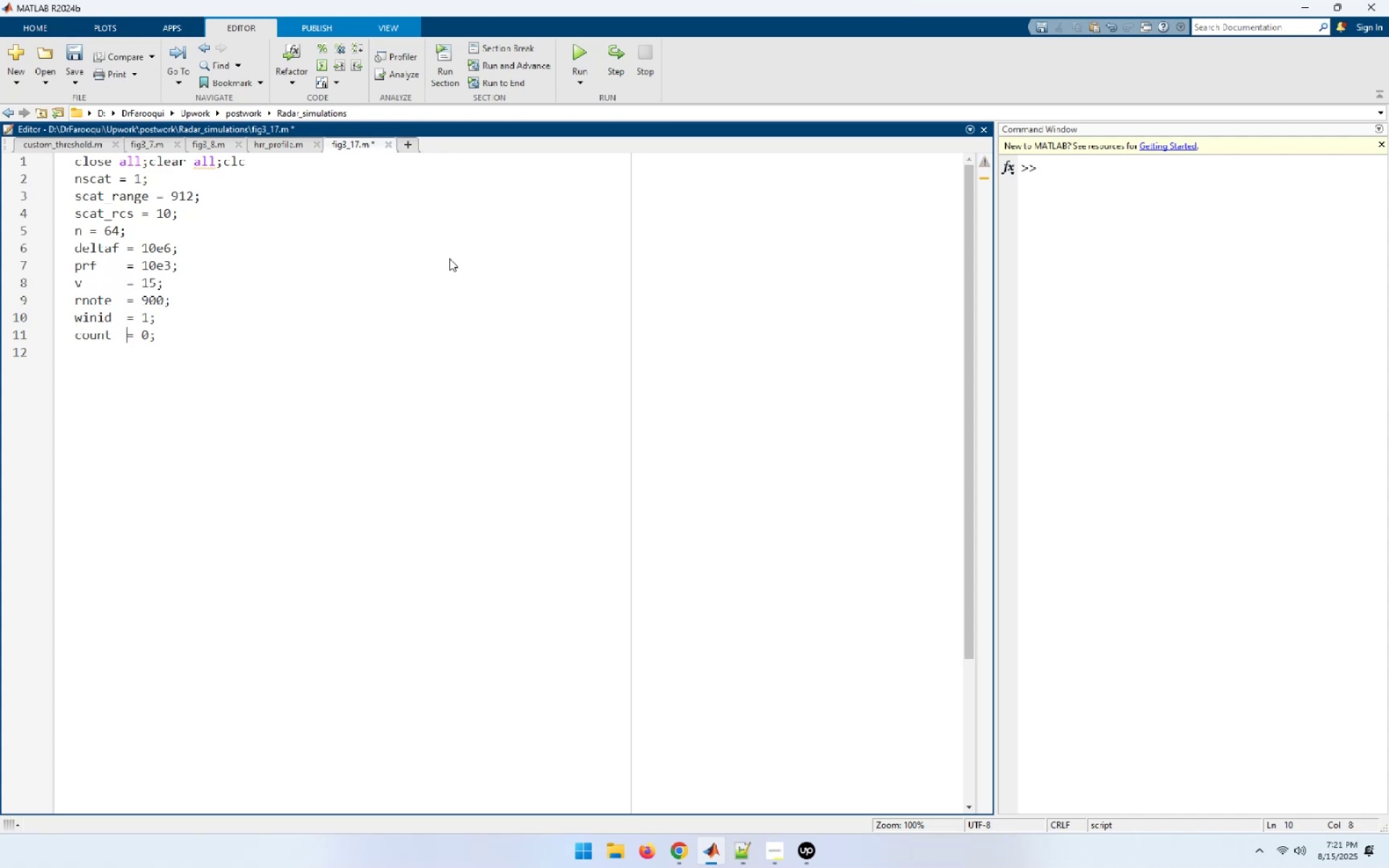 
key(ArrowUp)
 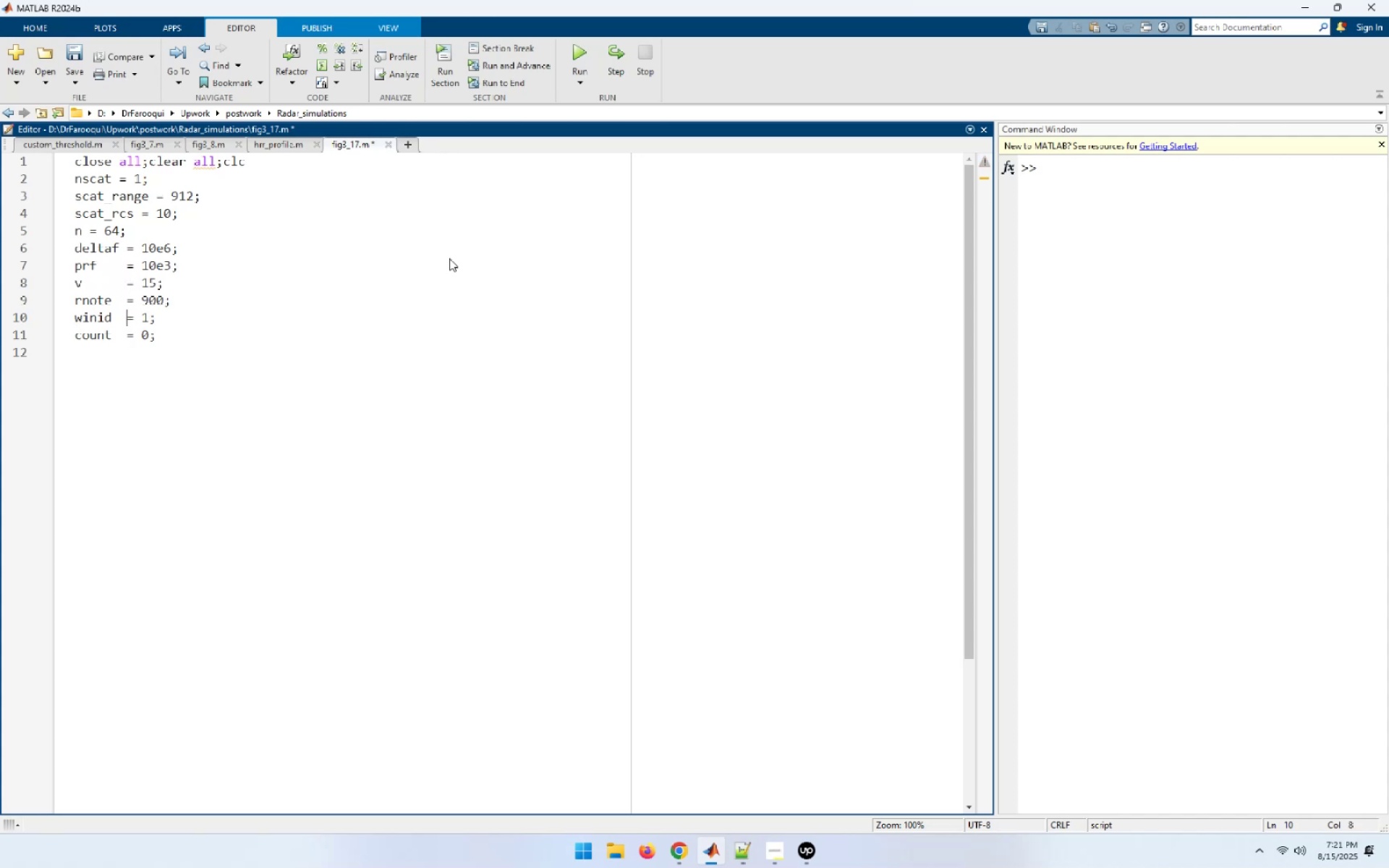 
key(ArrowUp)
 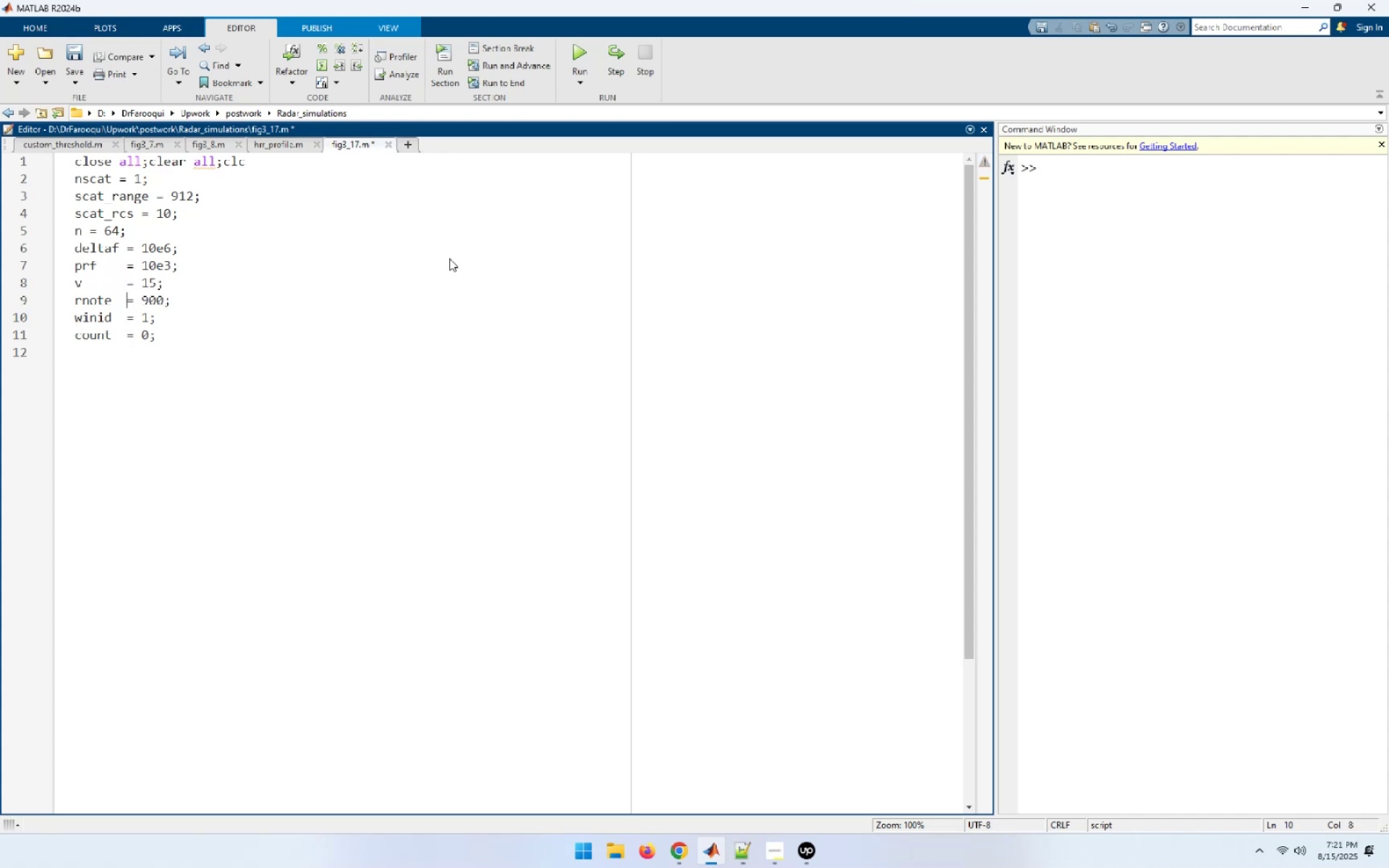 
key(ArrowUp)
 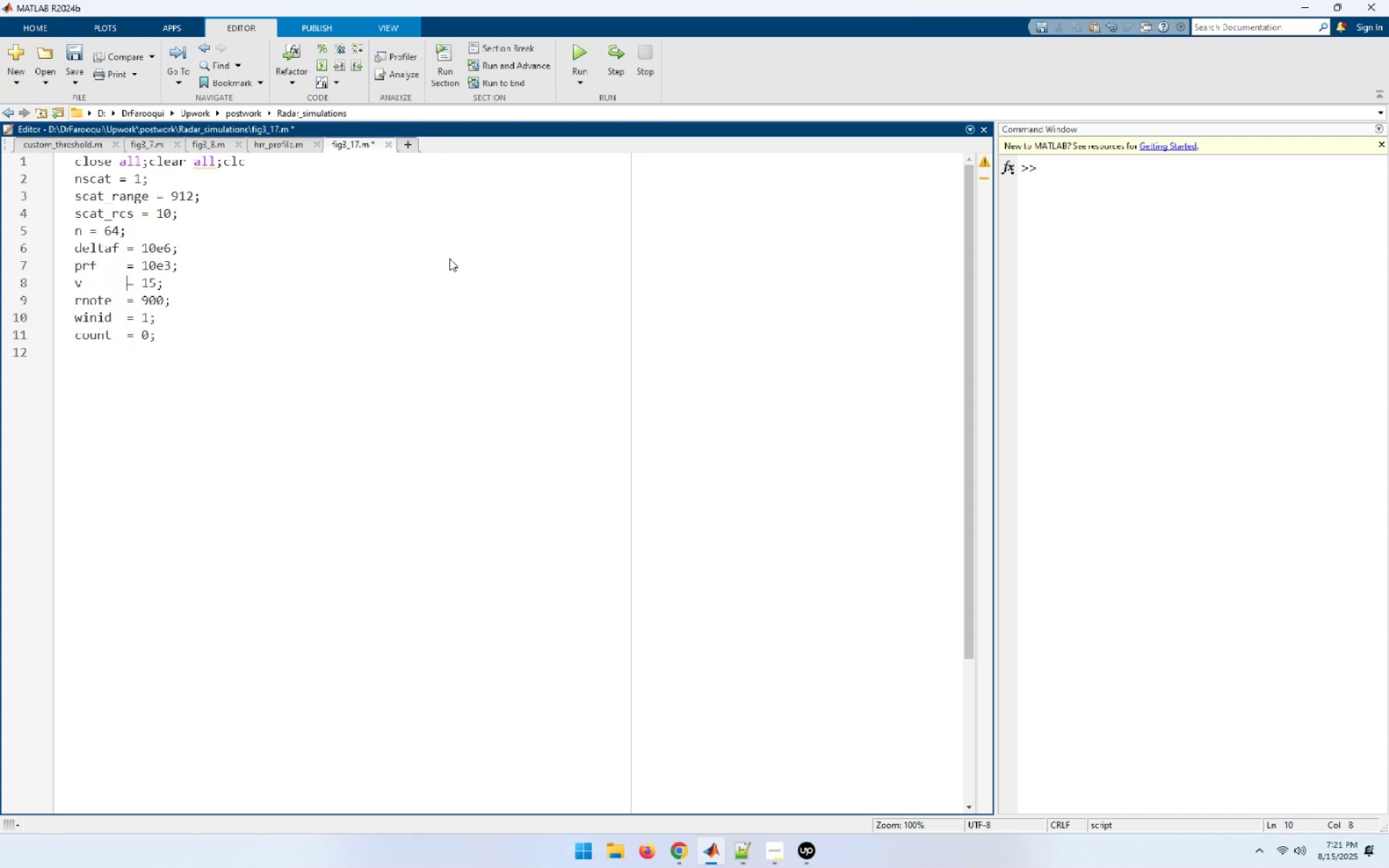 
key(ArrowUp)
 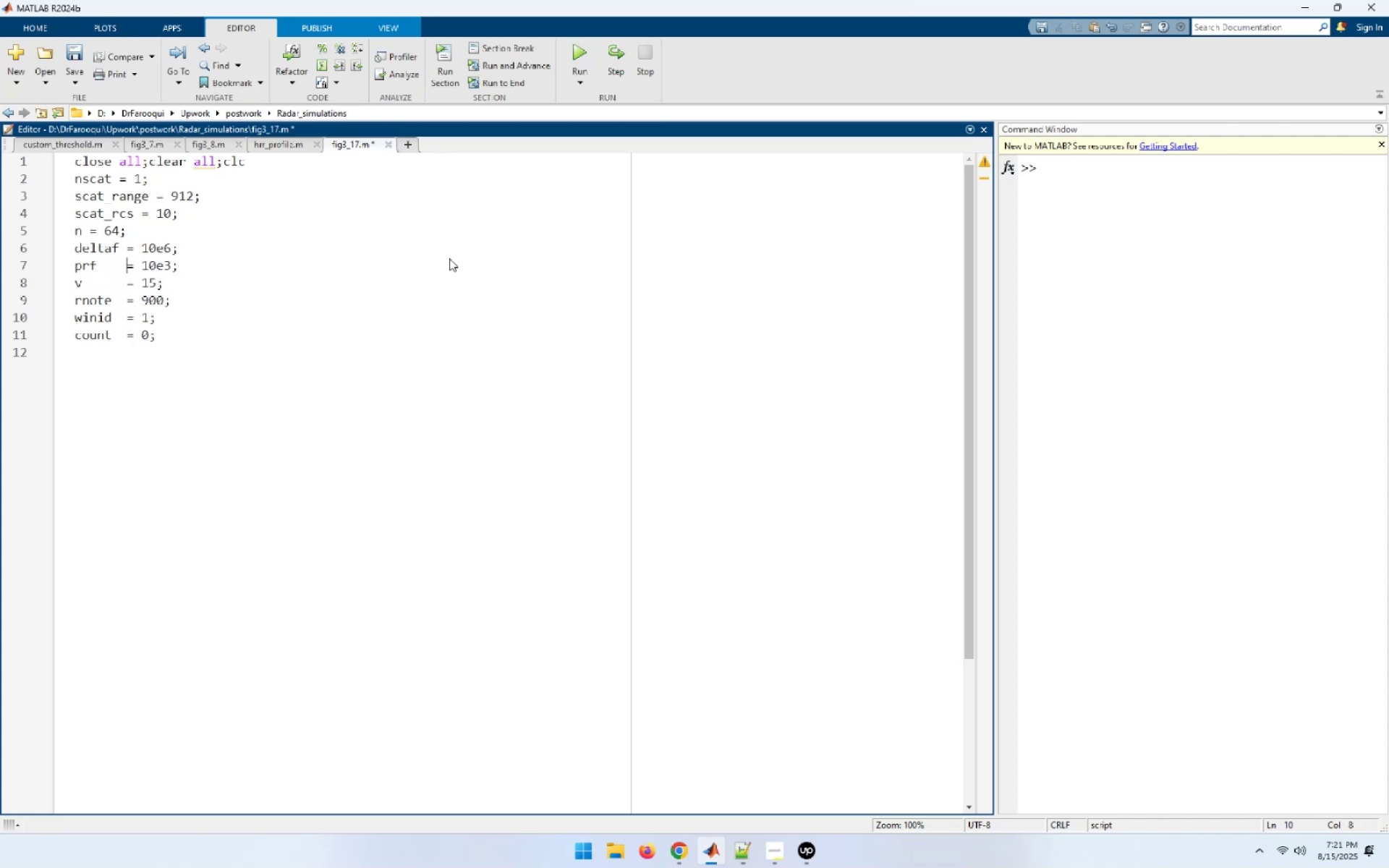 
key(ArrowUp)
 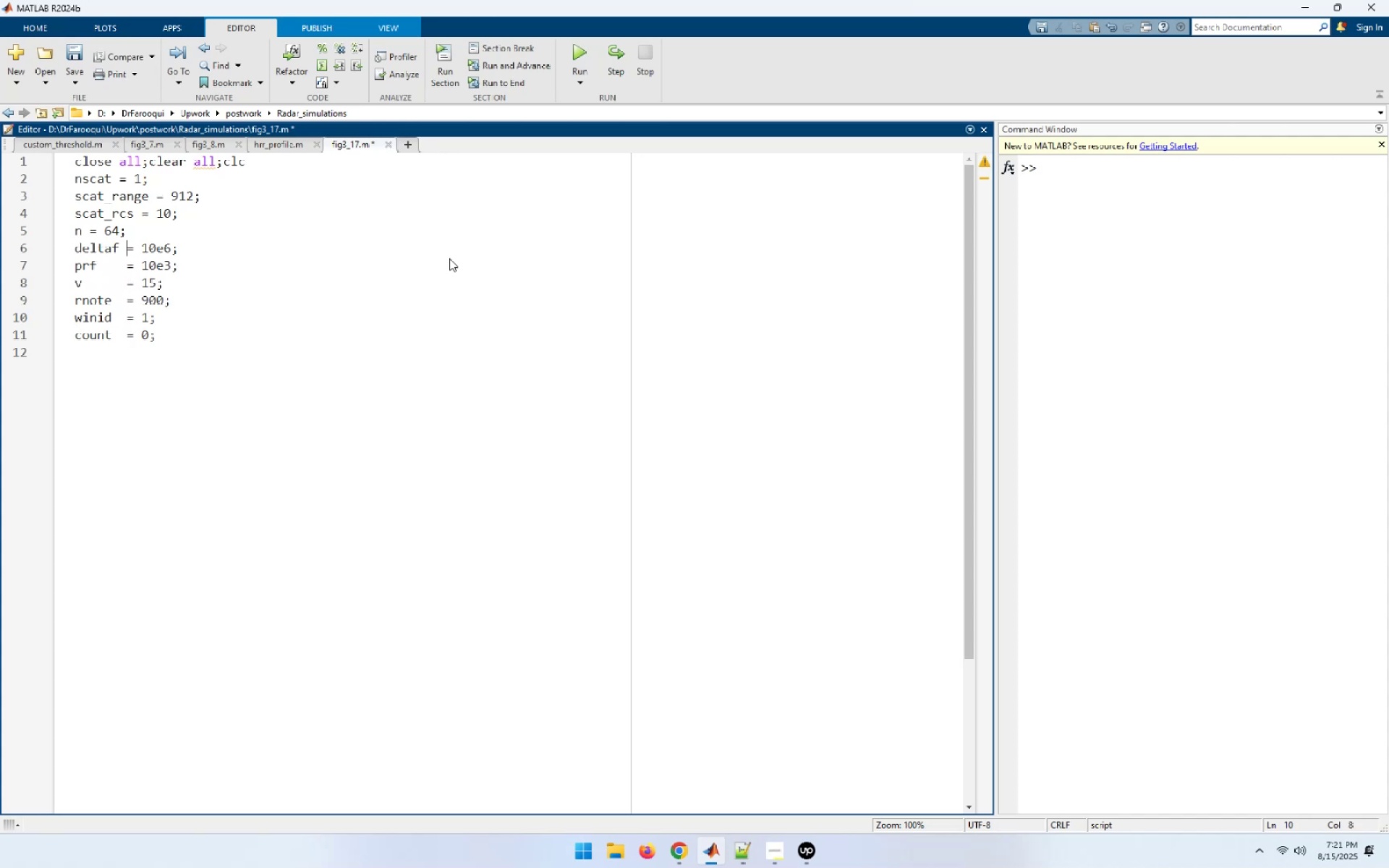 
key(ArrowUp)
 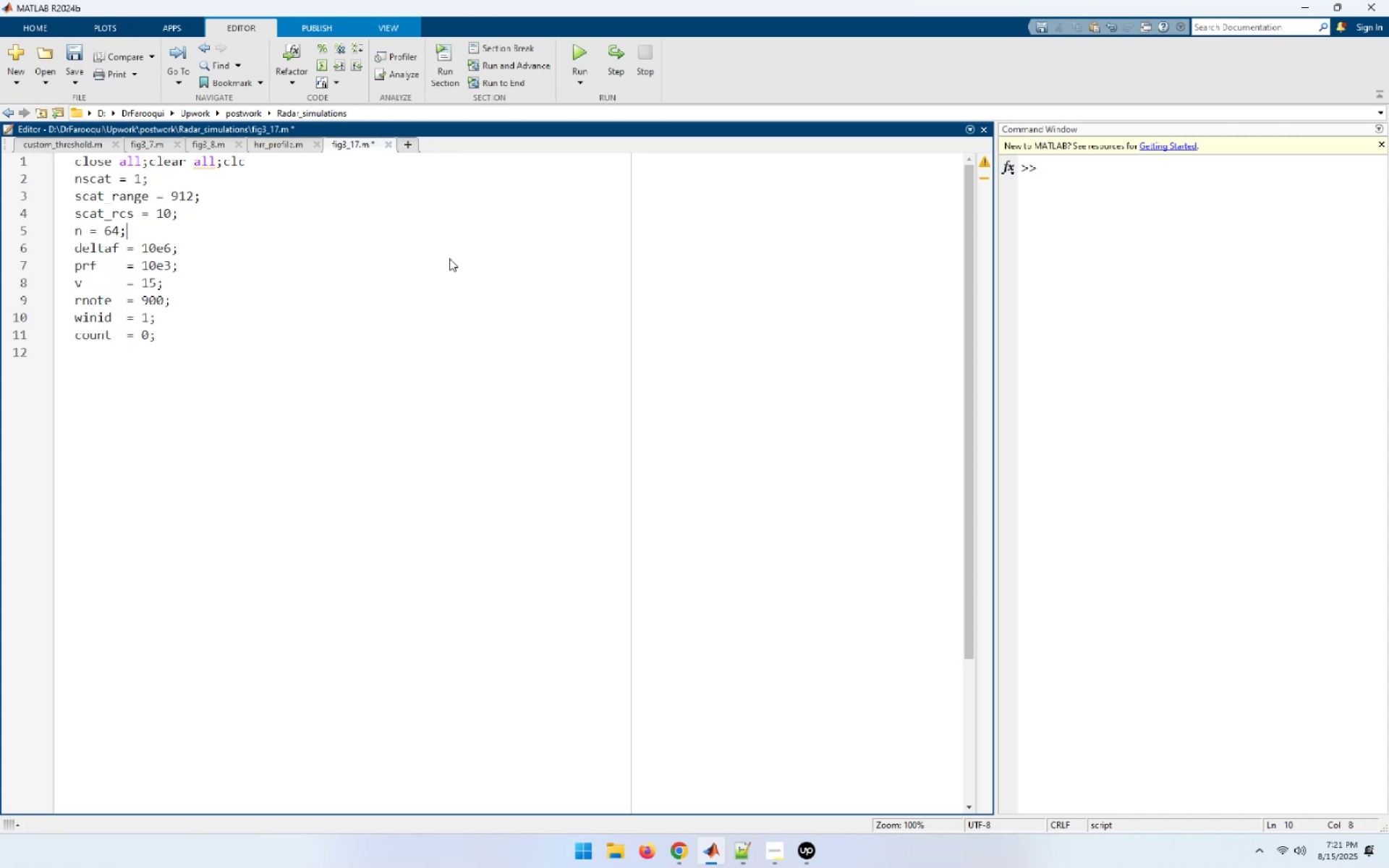 
key(ArrowLeft)
 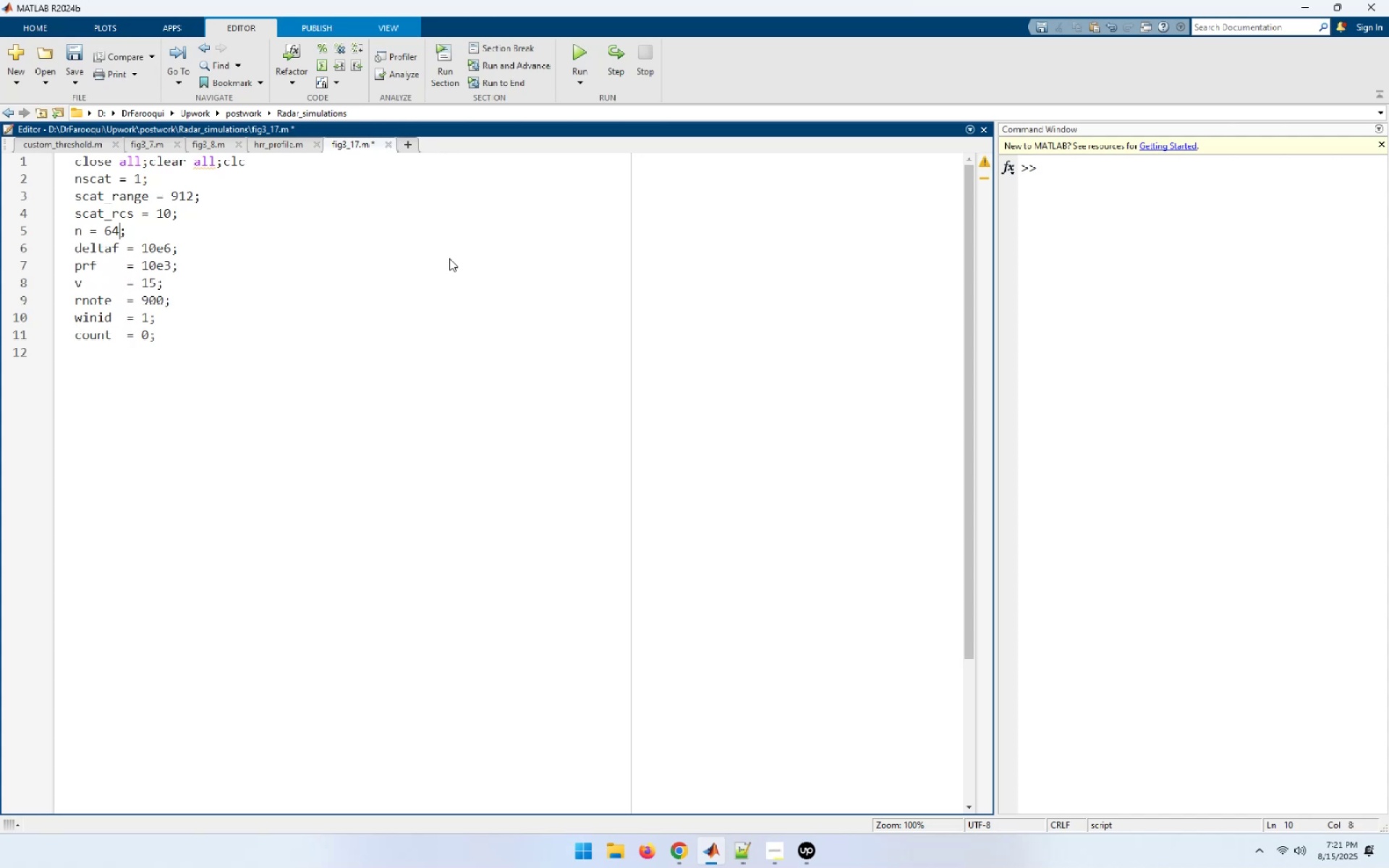 
key(ArrowLeft)
 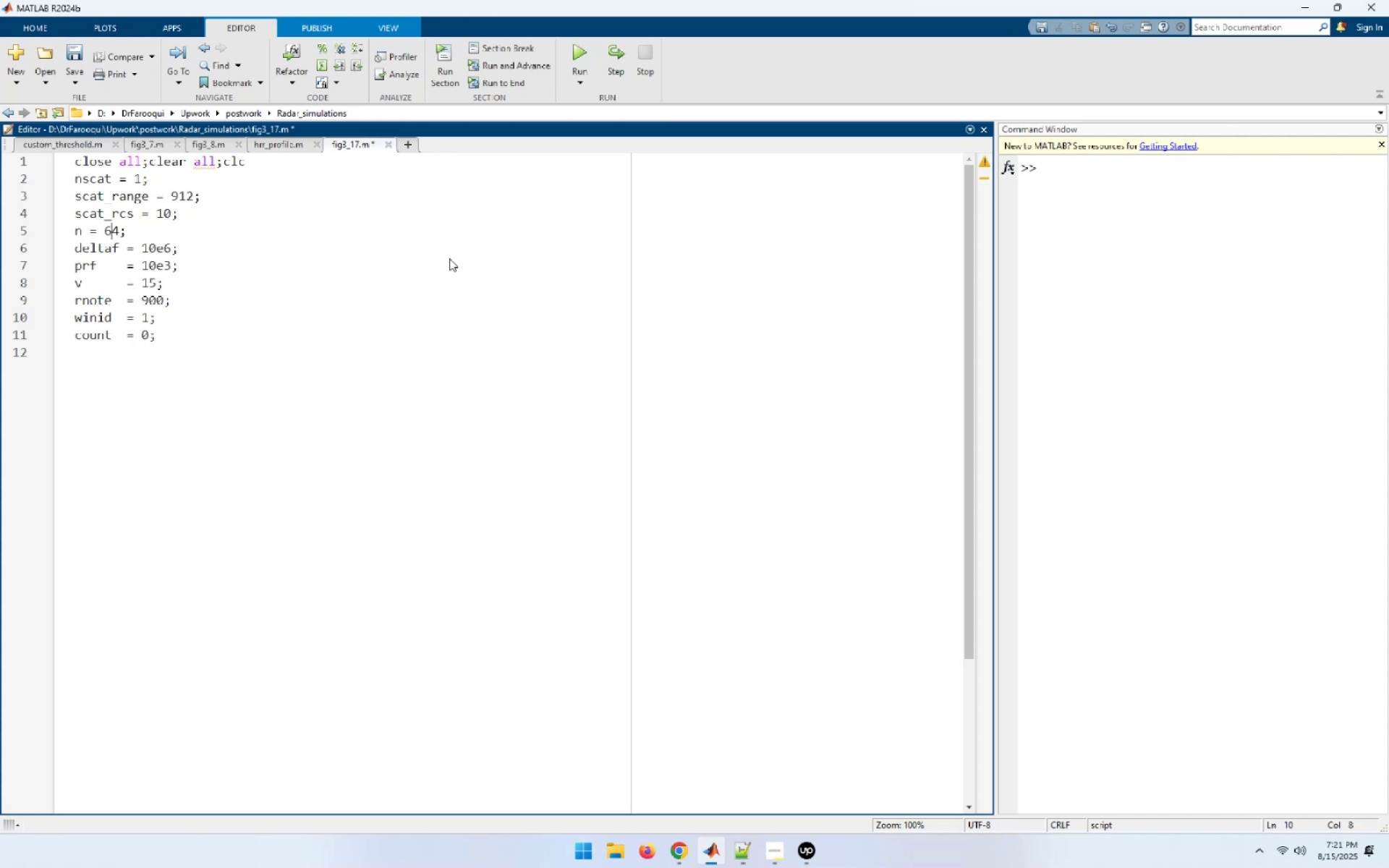 
key(ArrowLeft)
 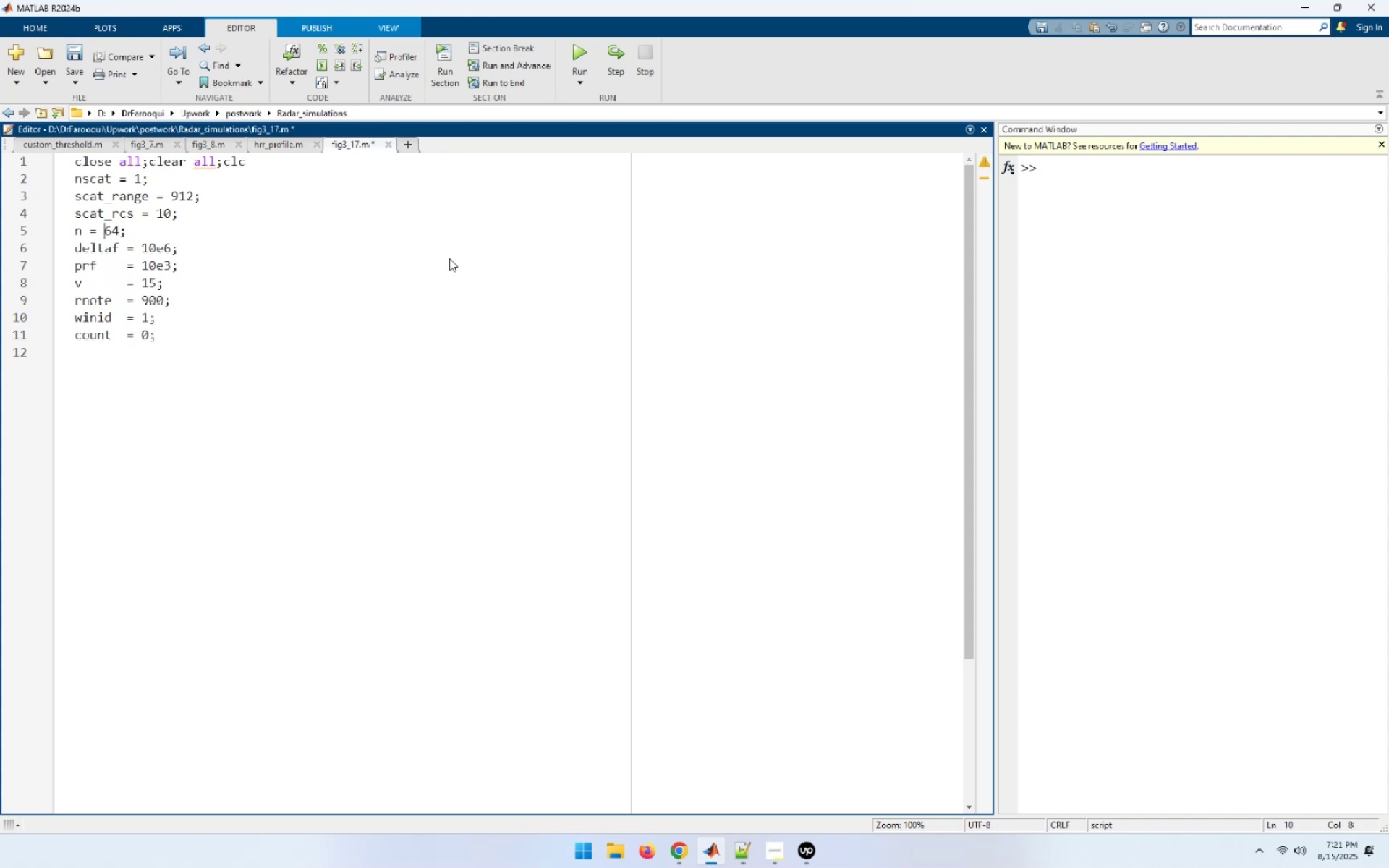 
key(ArrowLeft)
 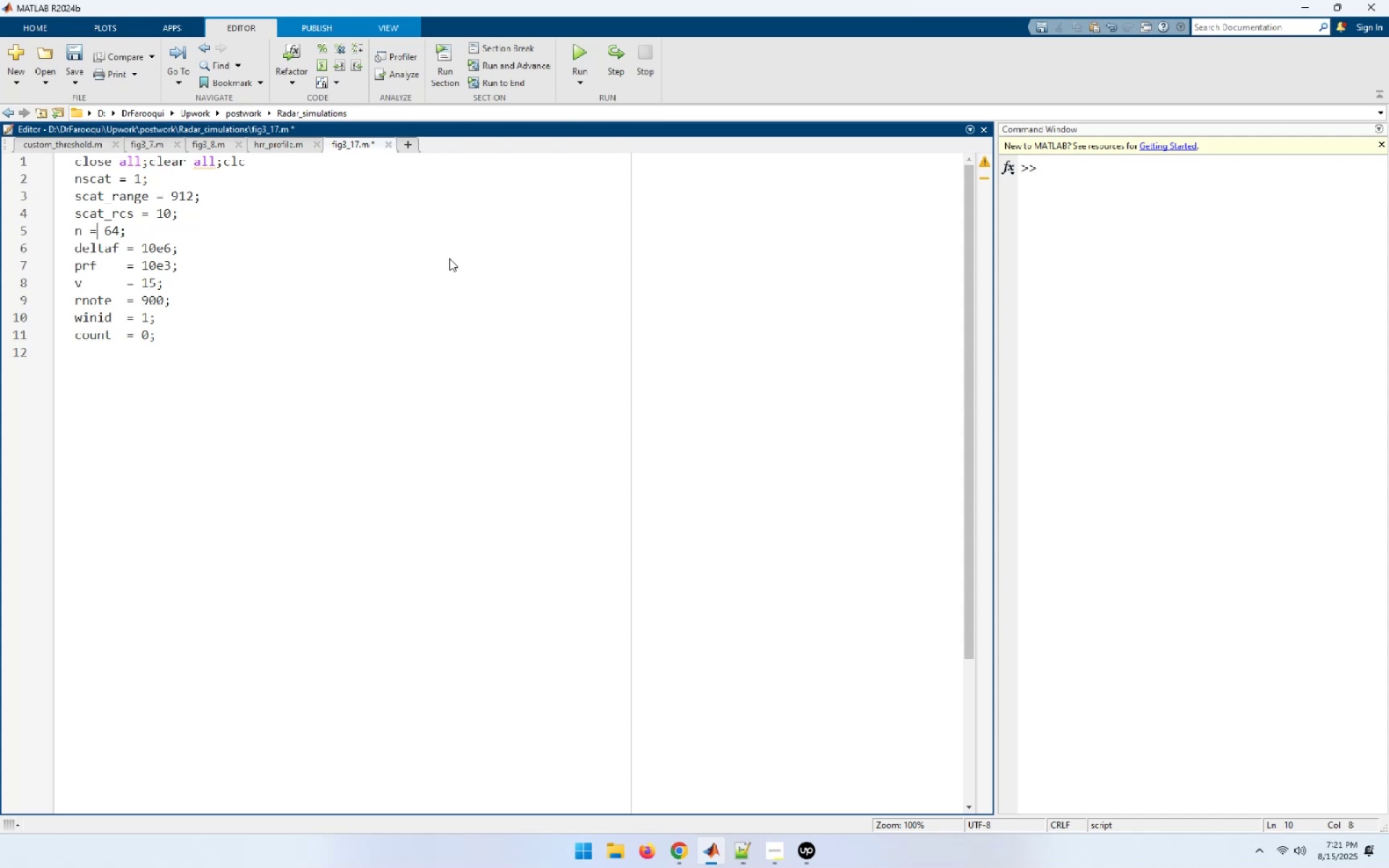 
key(ArrowLeft)
 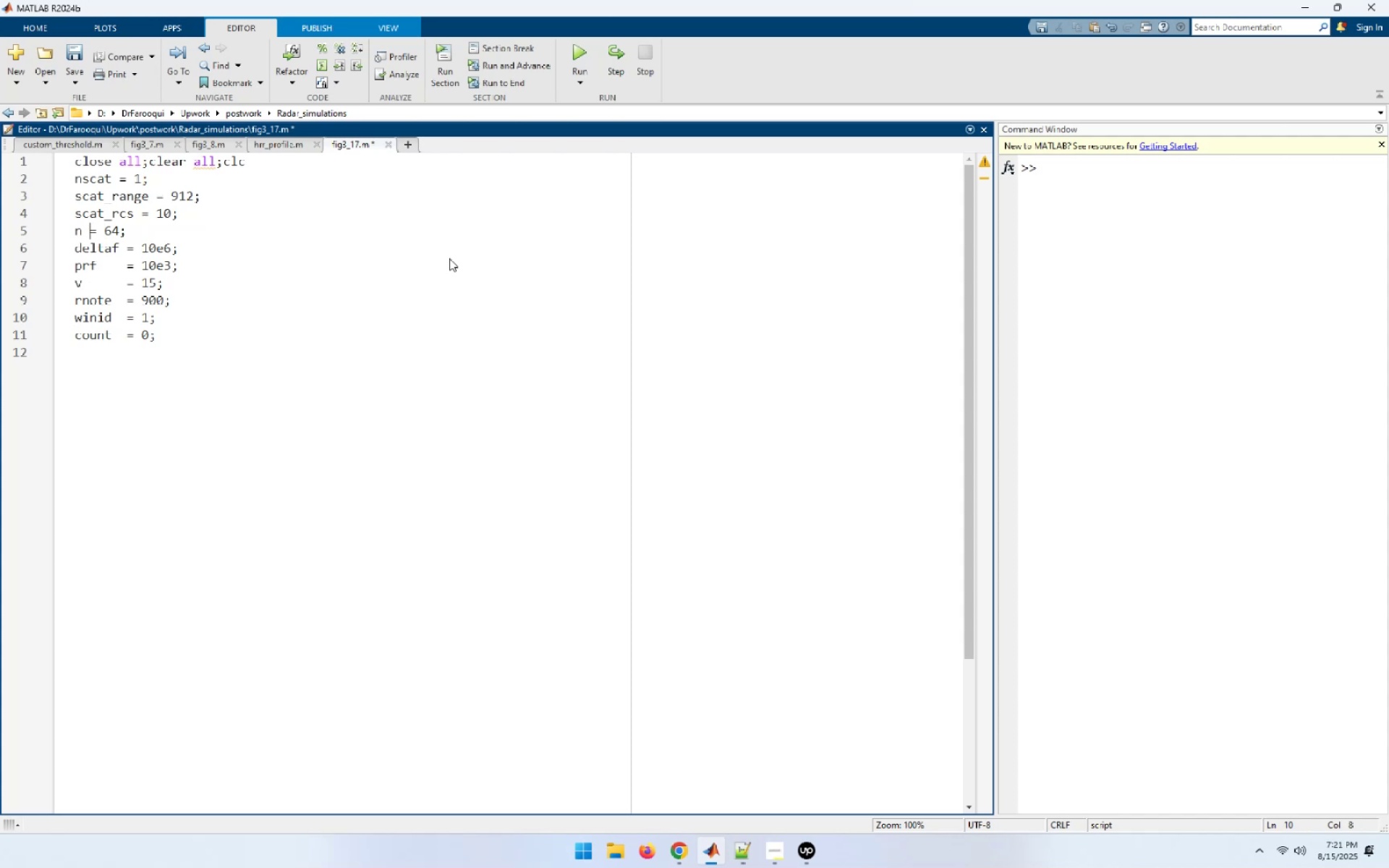 
key(Space)
 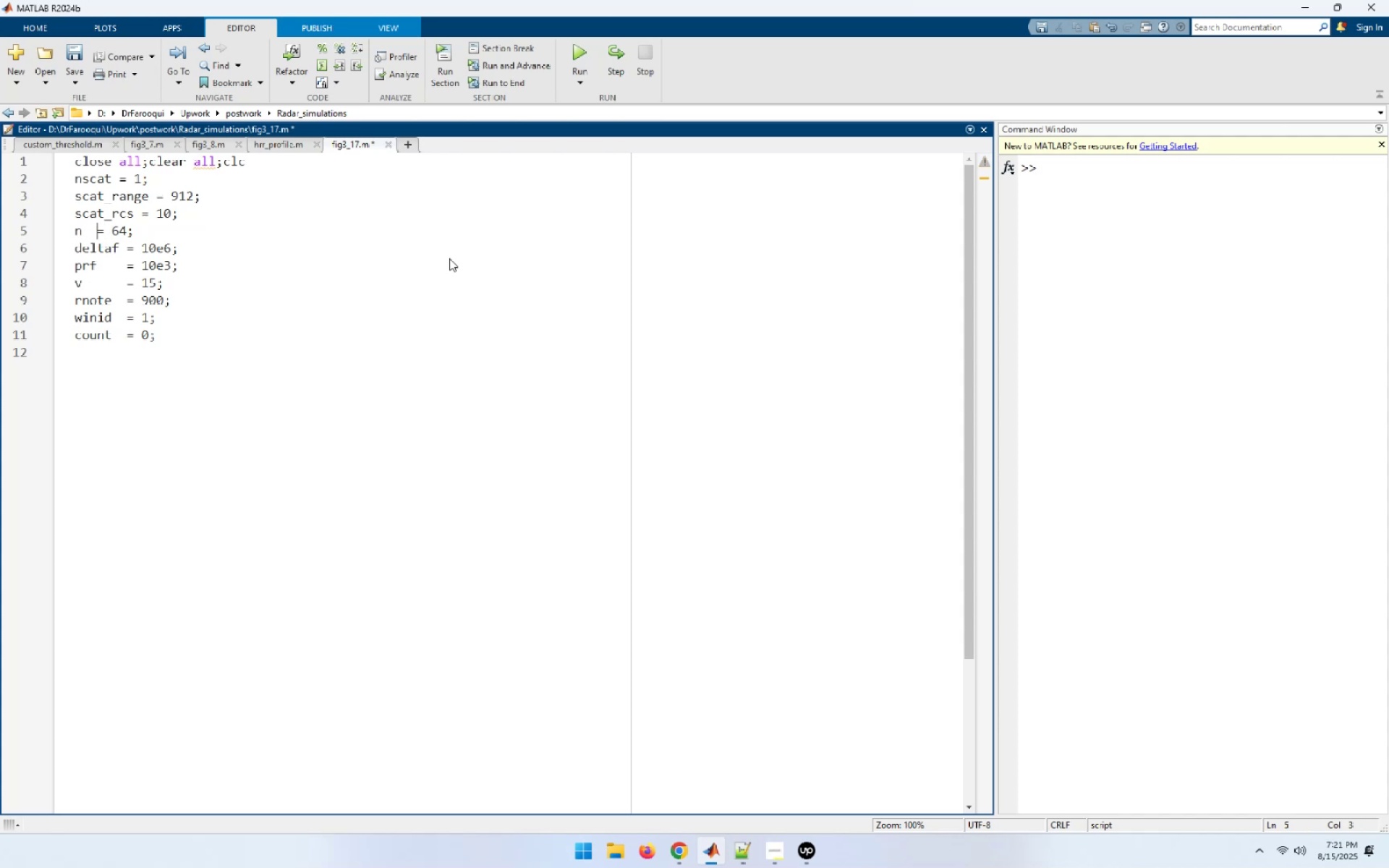 
key(Space)
 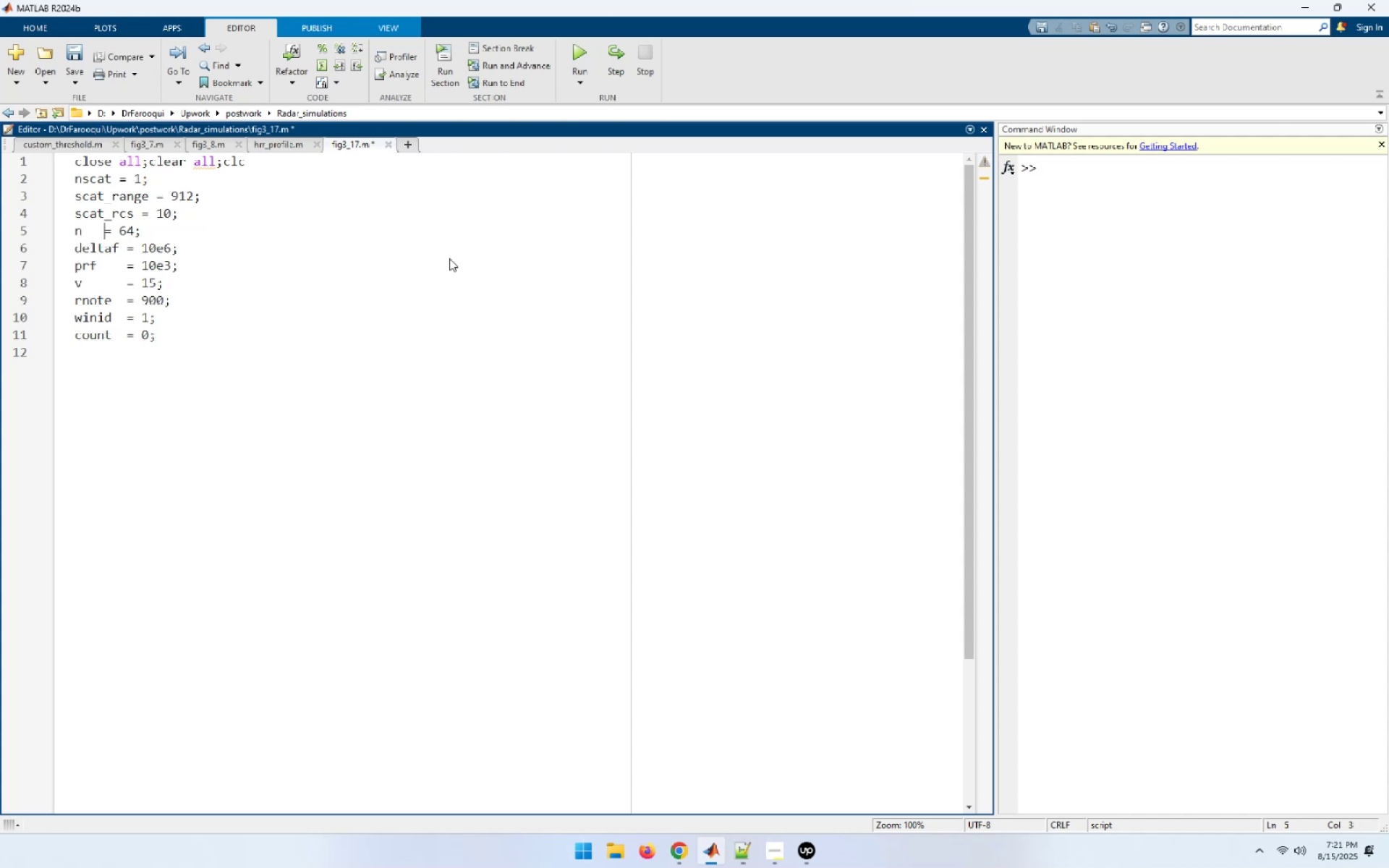 
key(Space)
 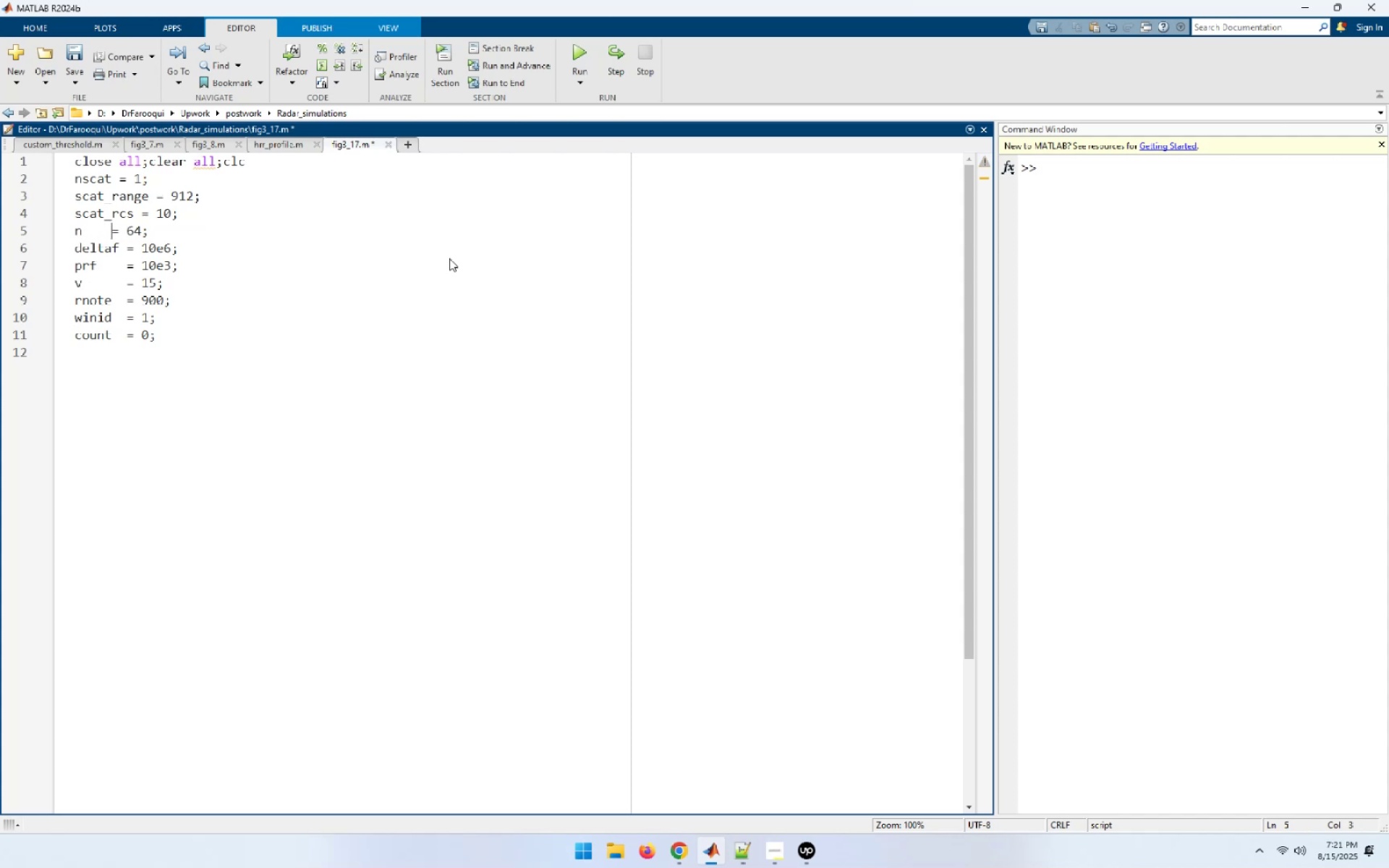 
key(Space)
 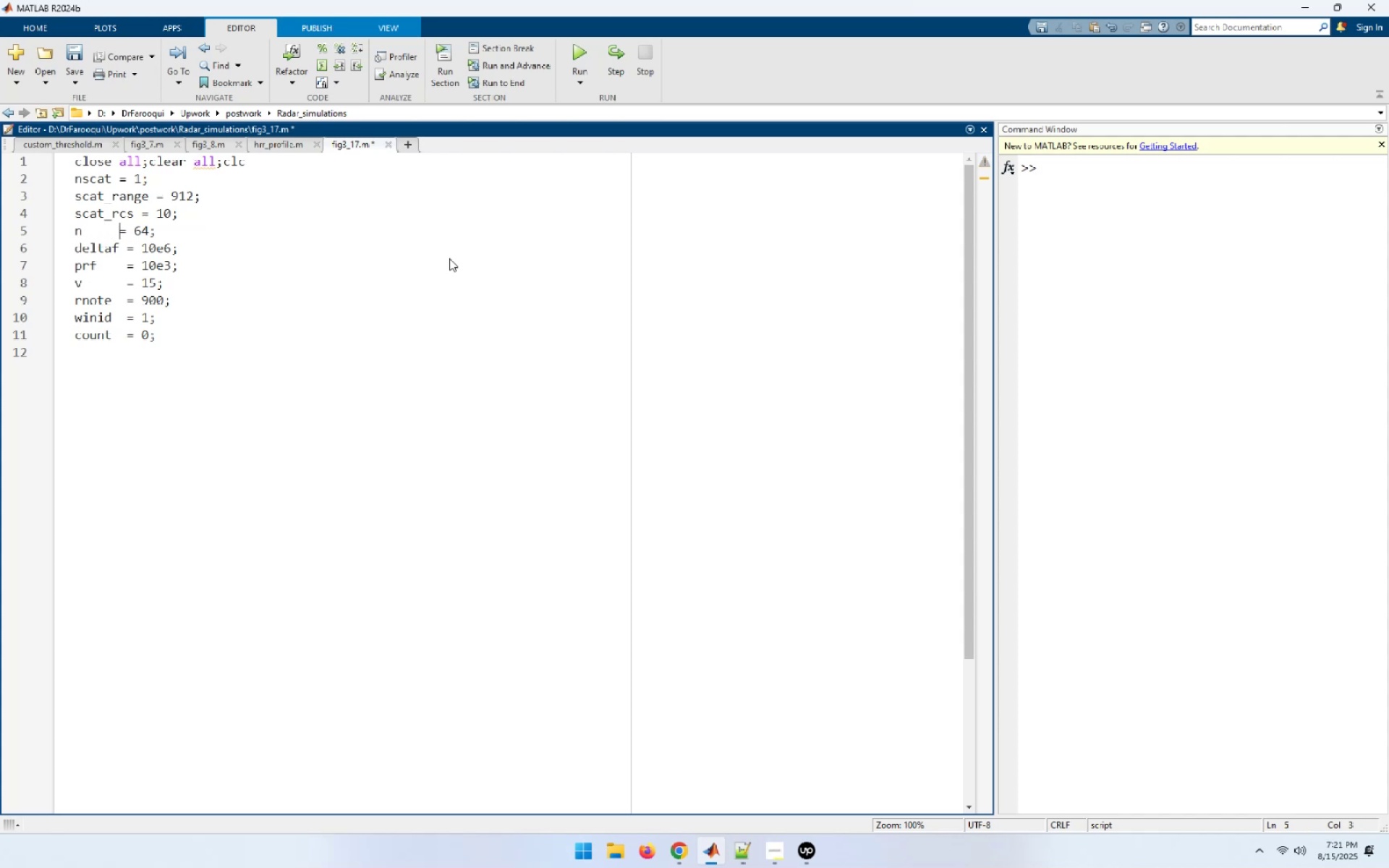 
key(Space)
 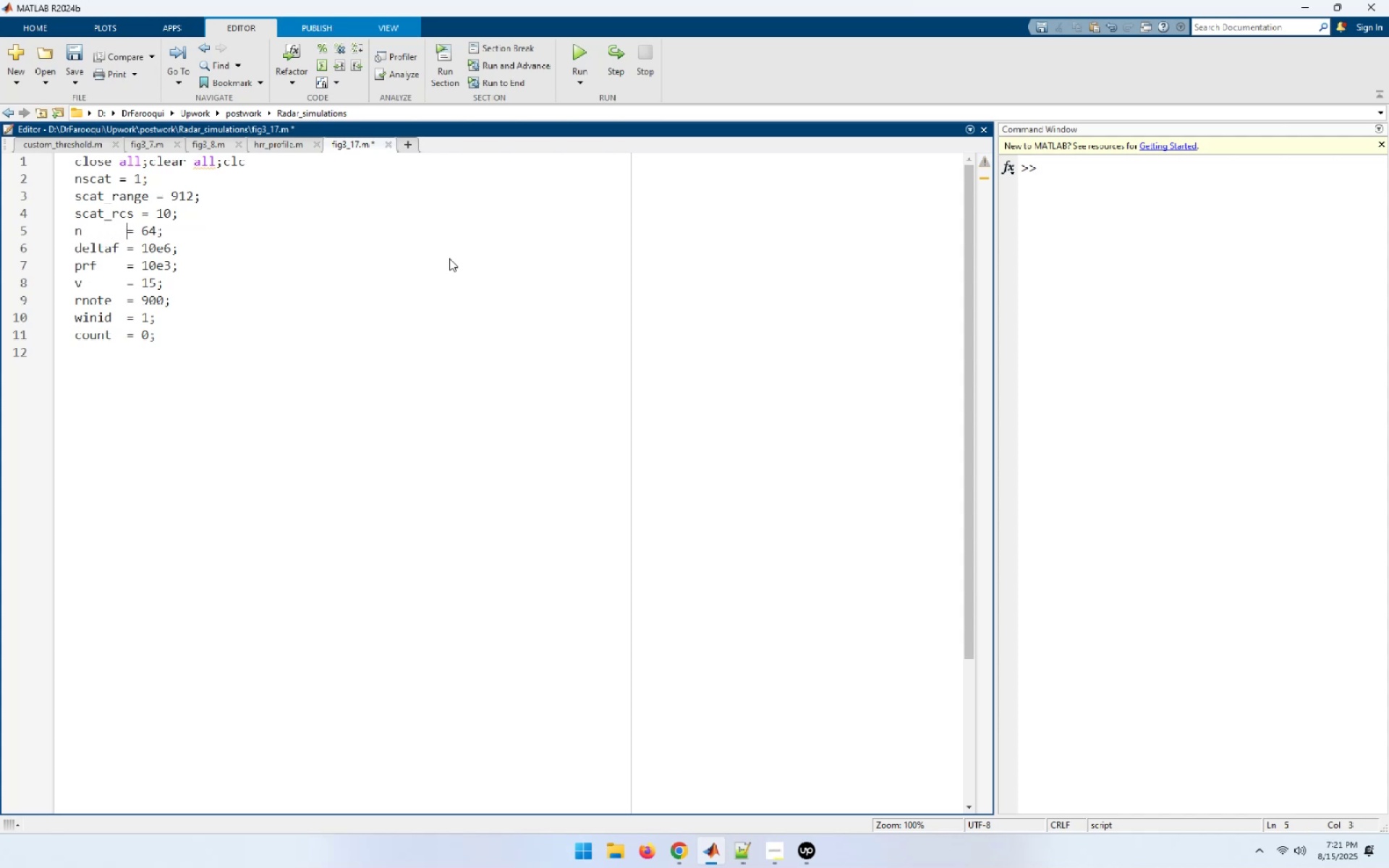 
key(Space)
 